 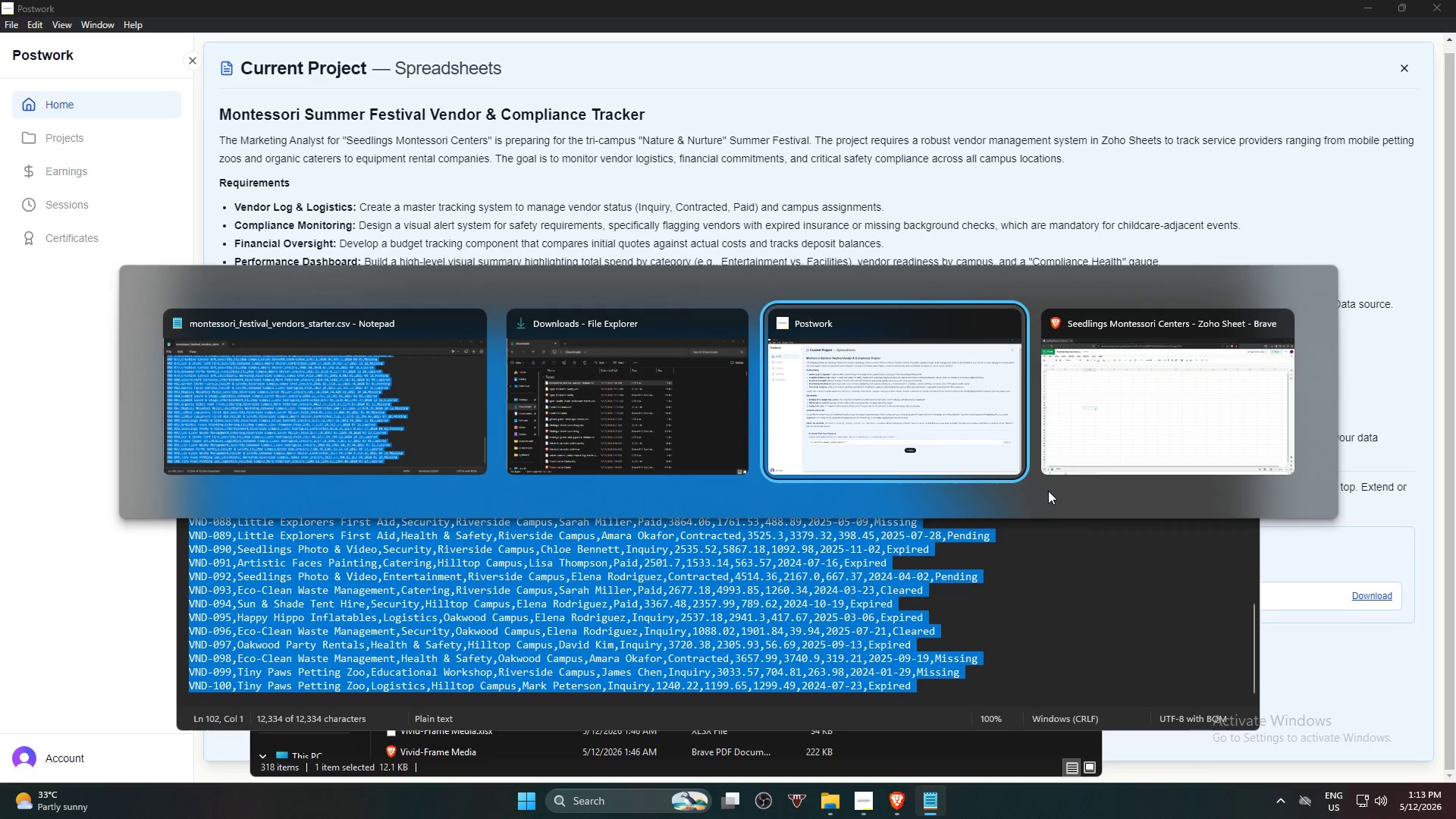 
key(Alt+Tab)
 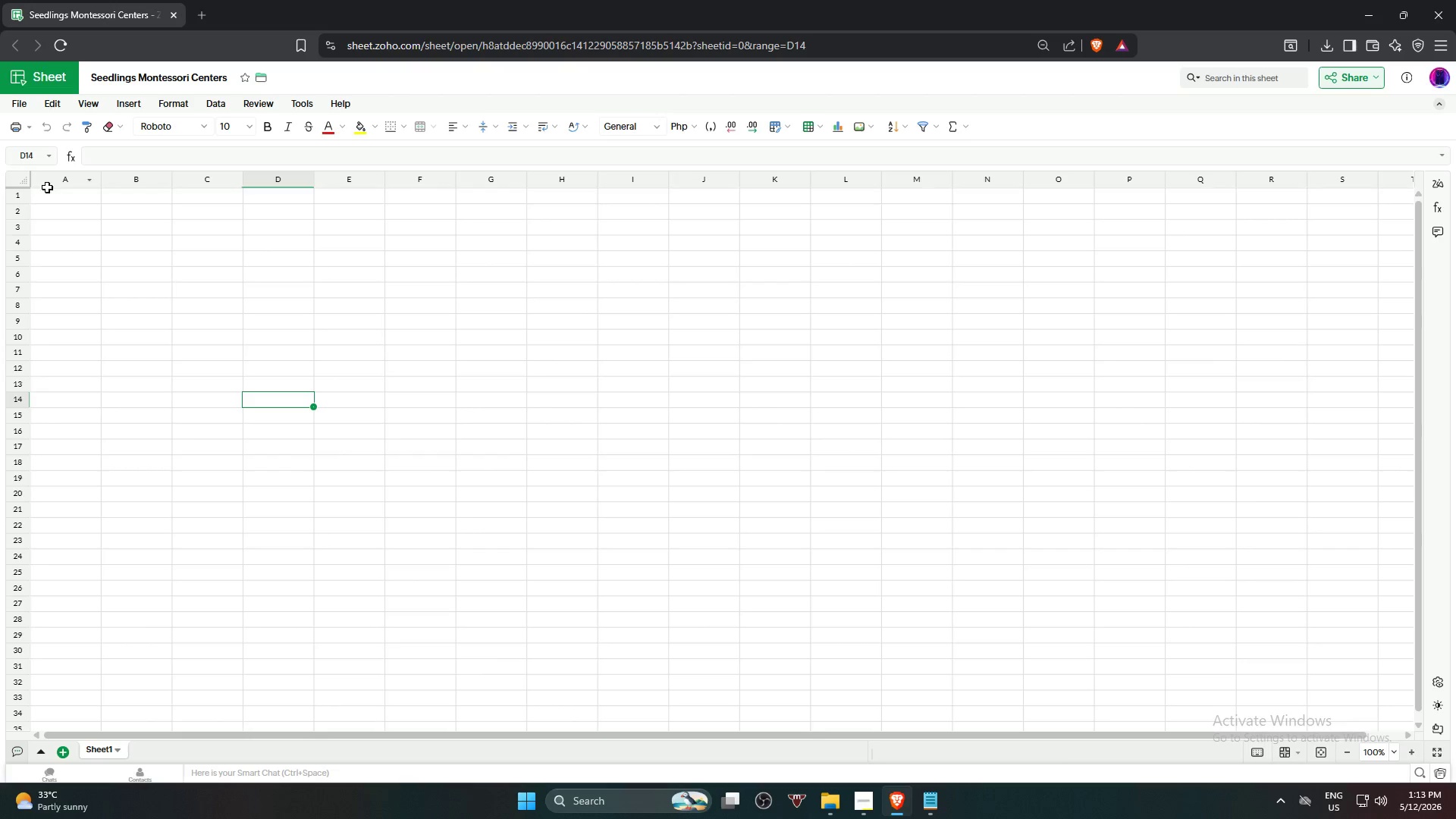 
left_click([67, 198])
 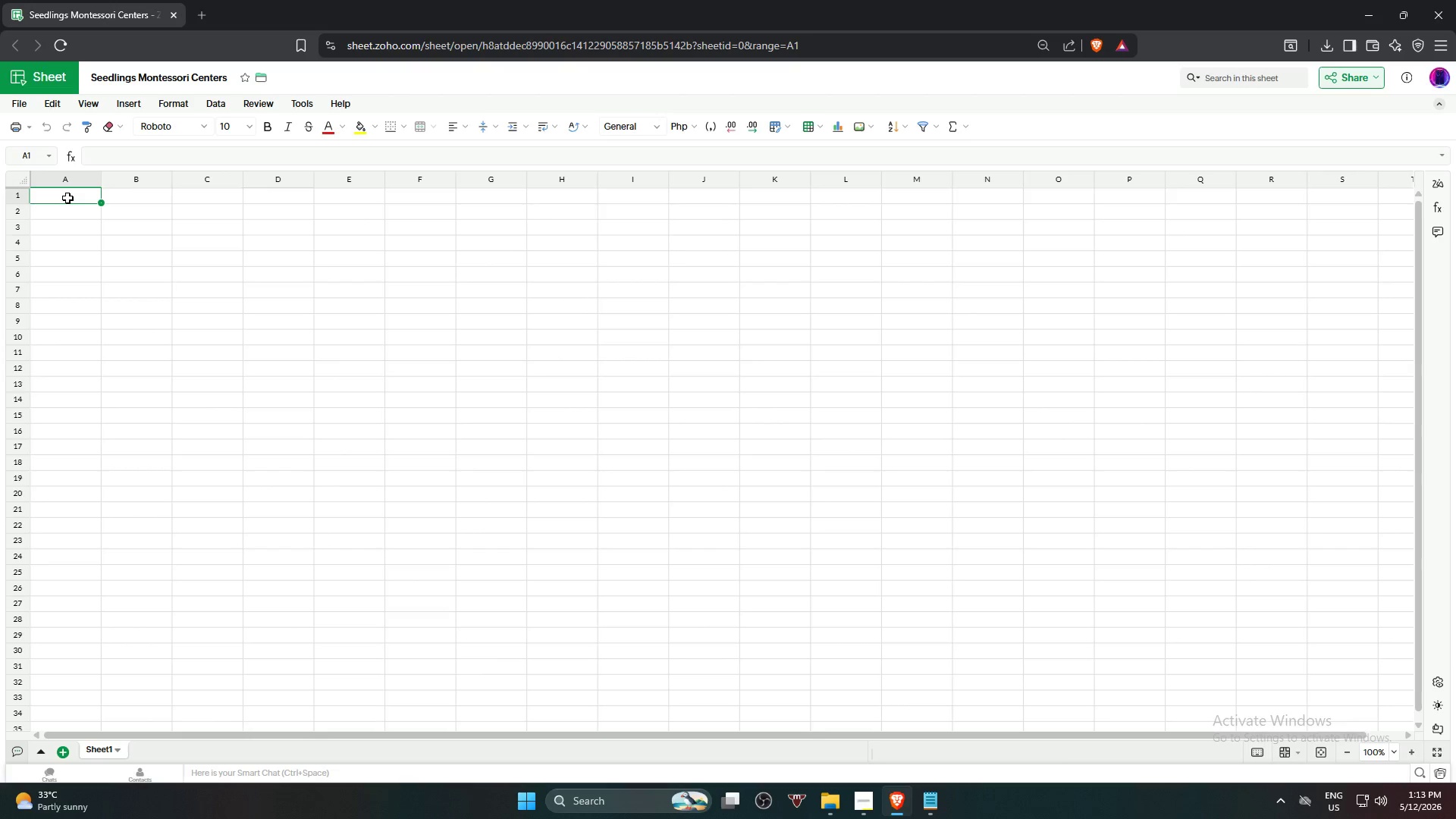 
key(Control+ControlLeft)
 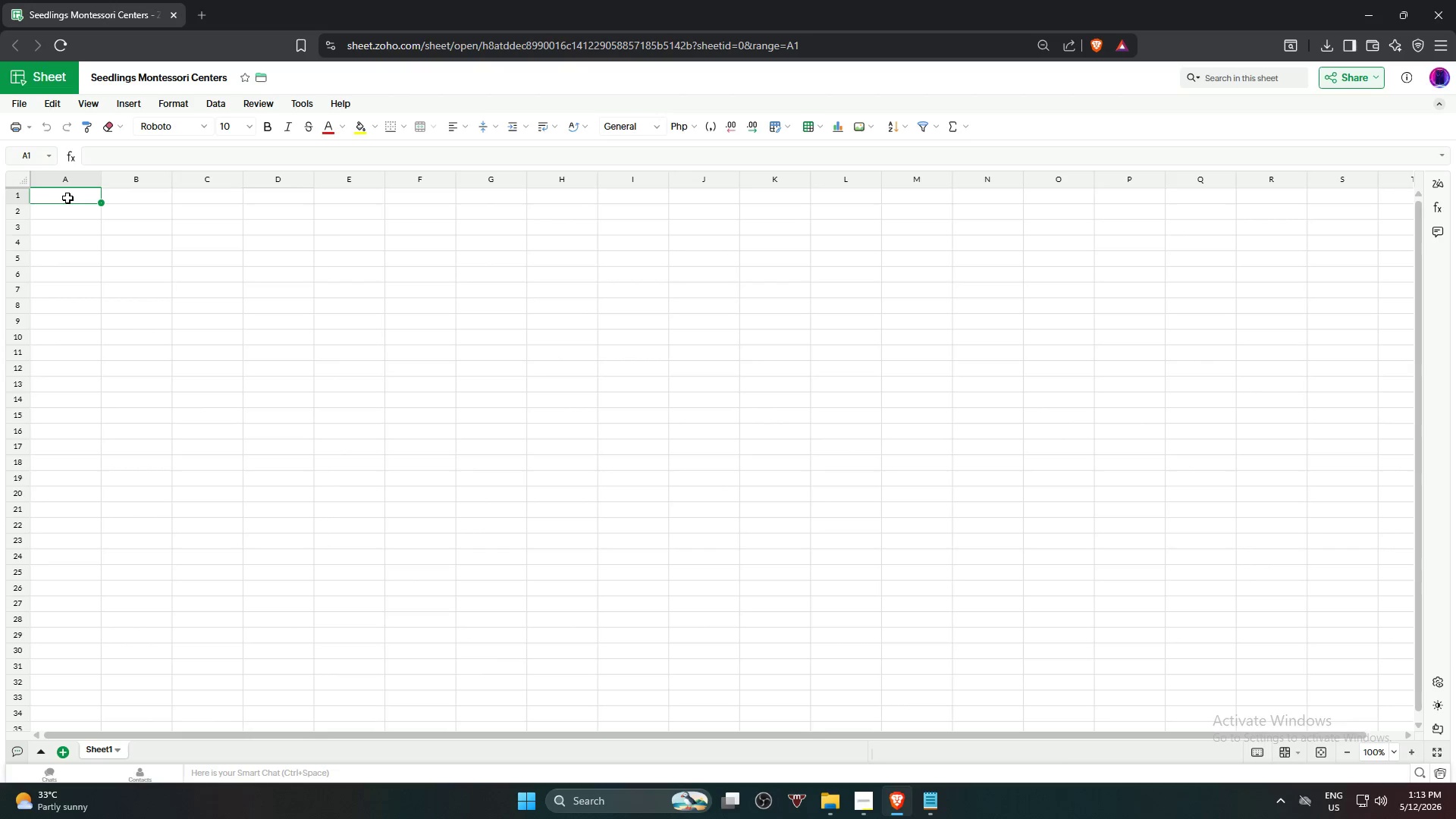 
key(Control+V)
 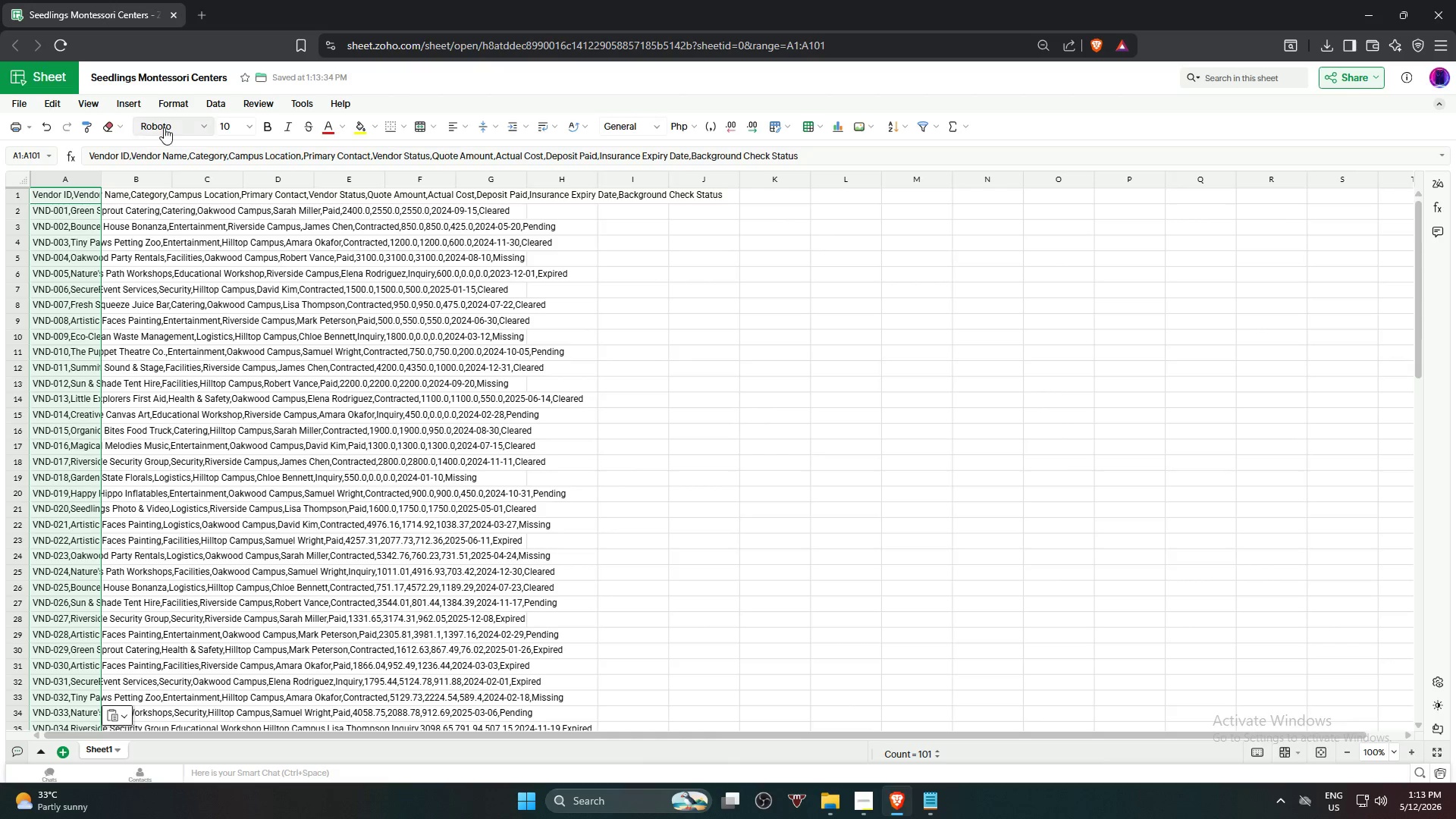 
left_click([177, 105])
 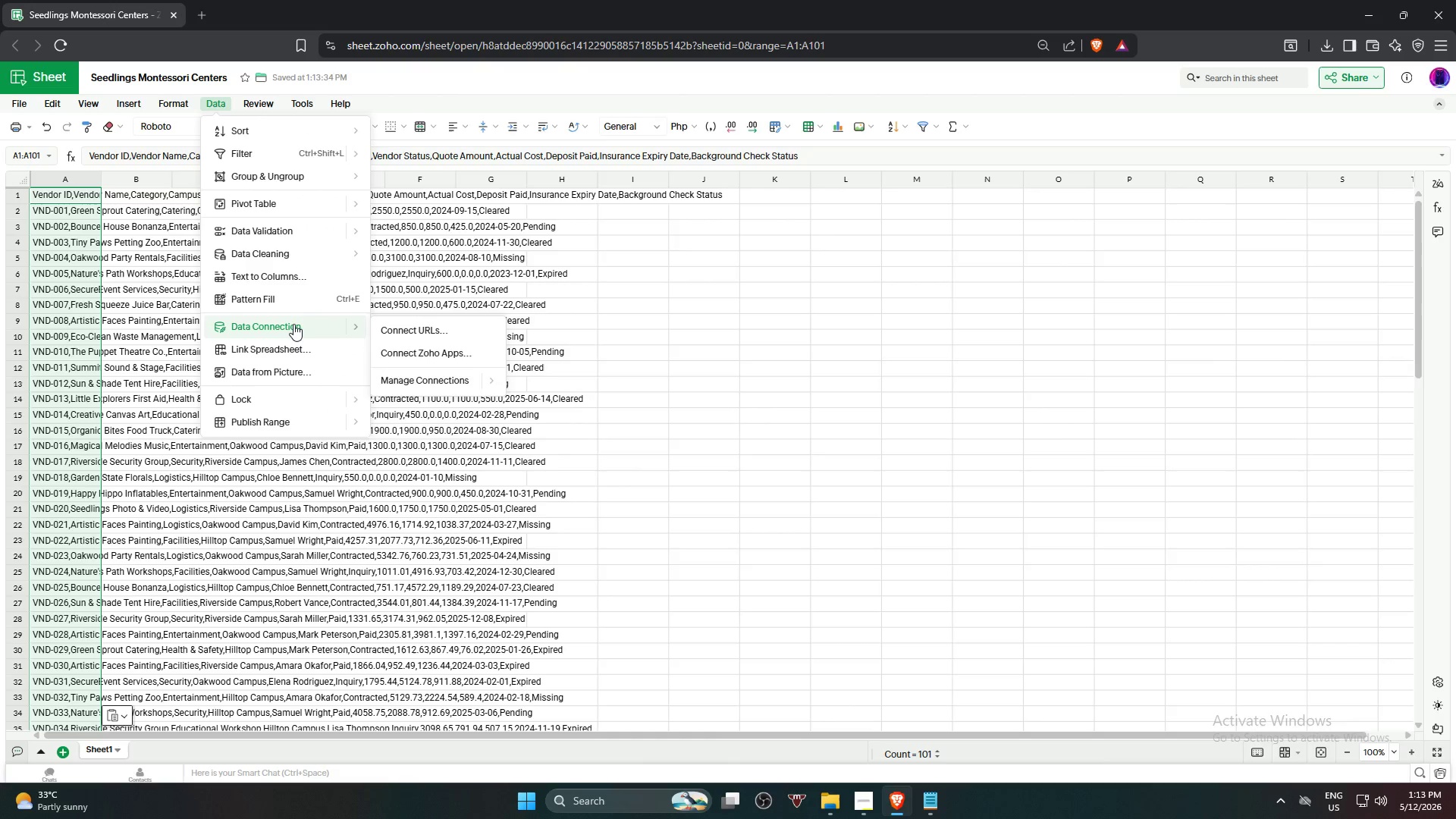 
left_click([307, 280])
 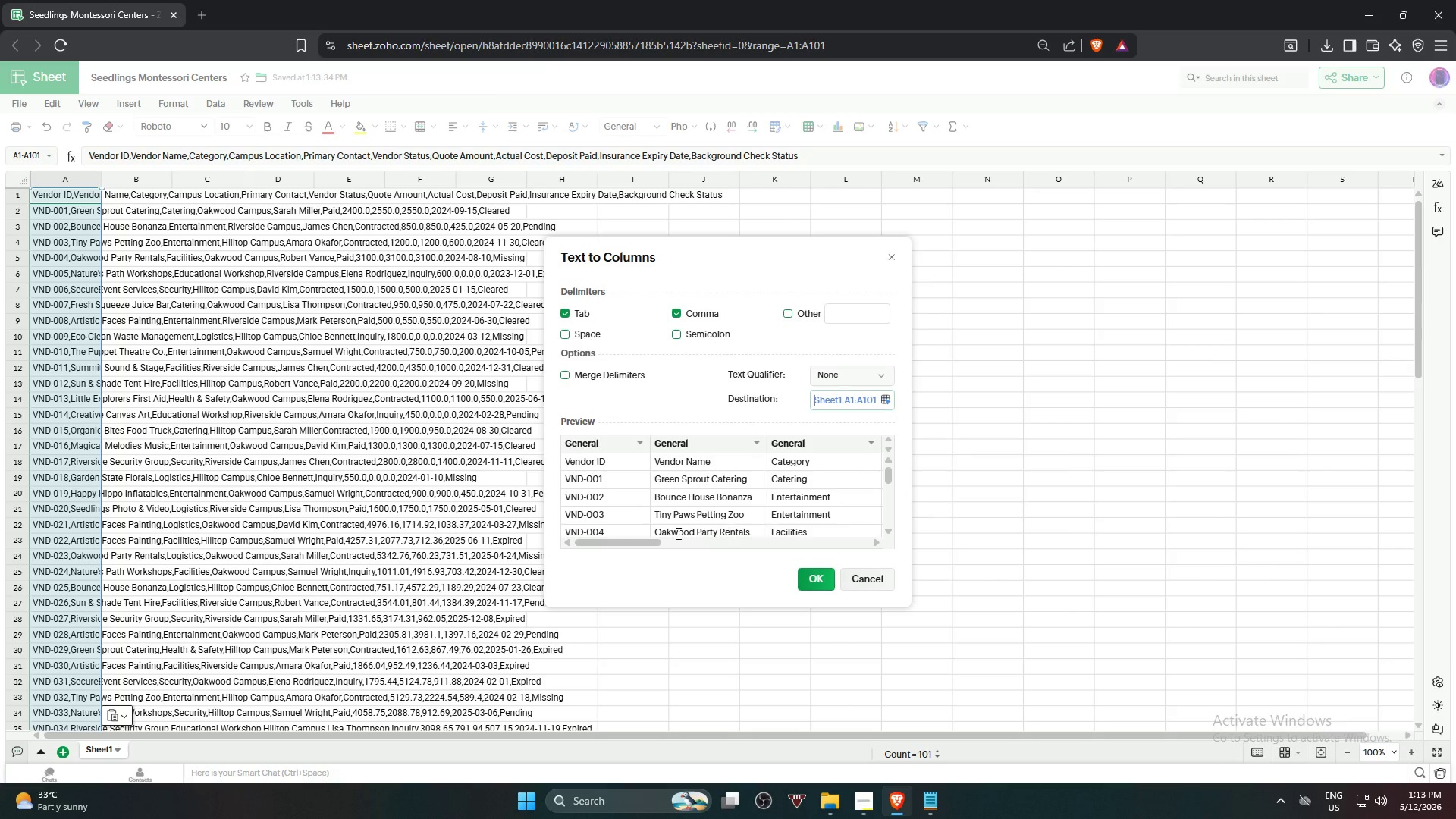 
left_click_drag(start_coordinate=[641, 540], to_coordinate=[870, 529])
 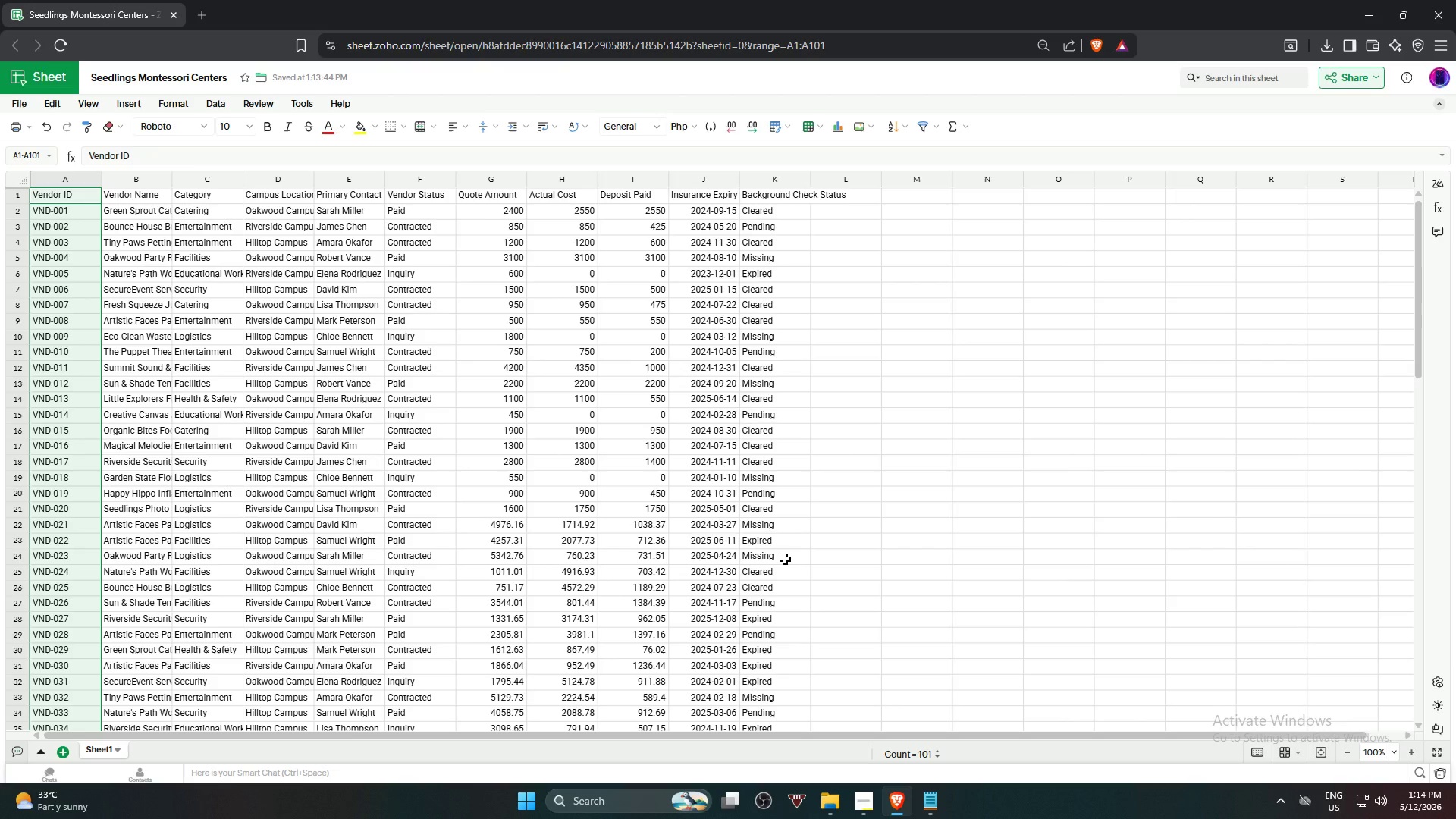 
wait(27.44)
 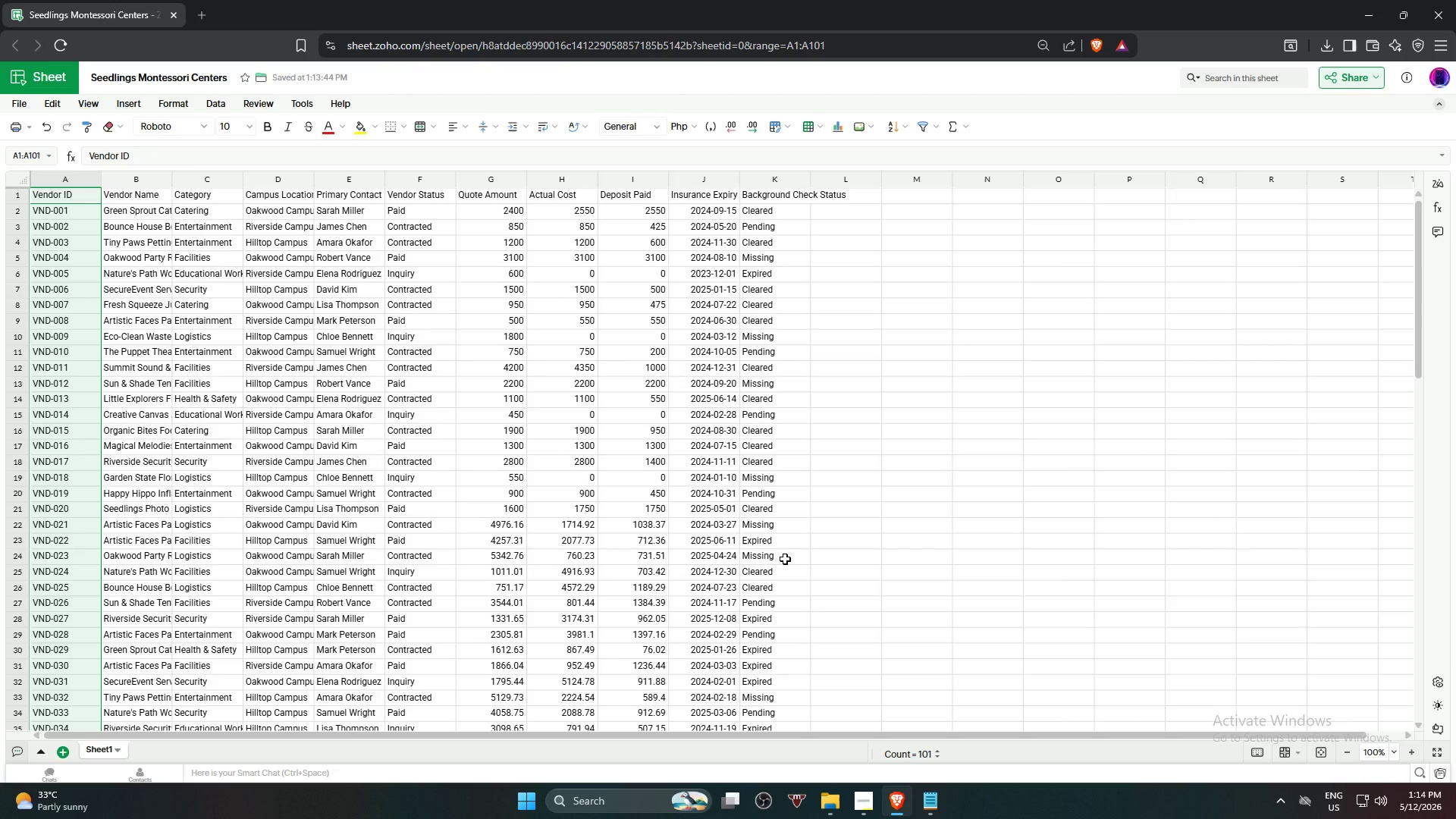 
left_click([98, 180])
 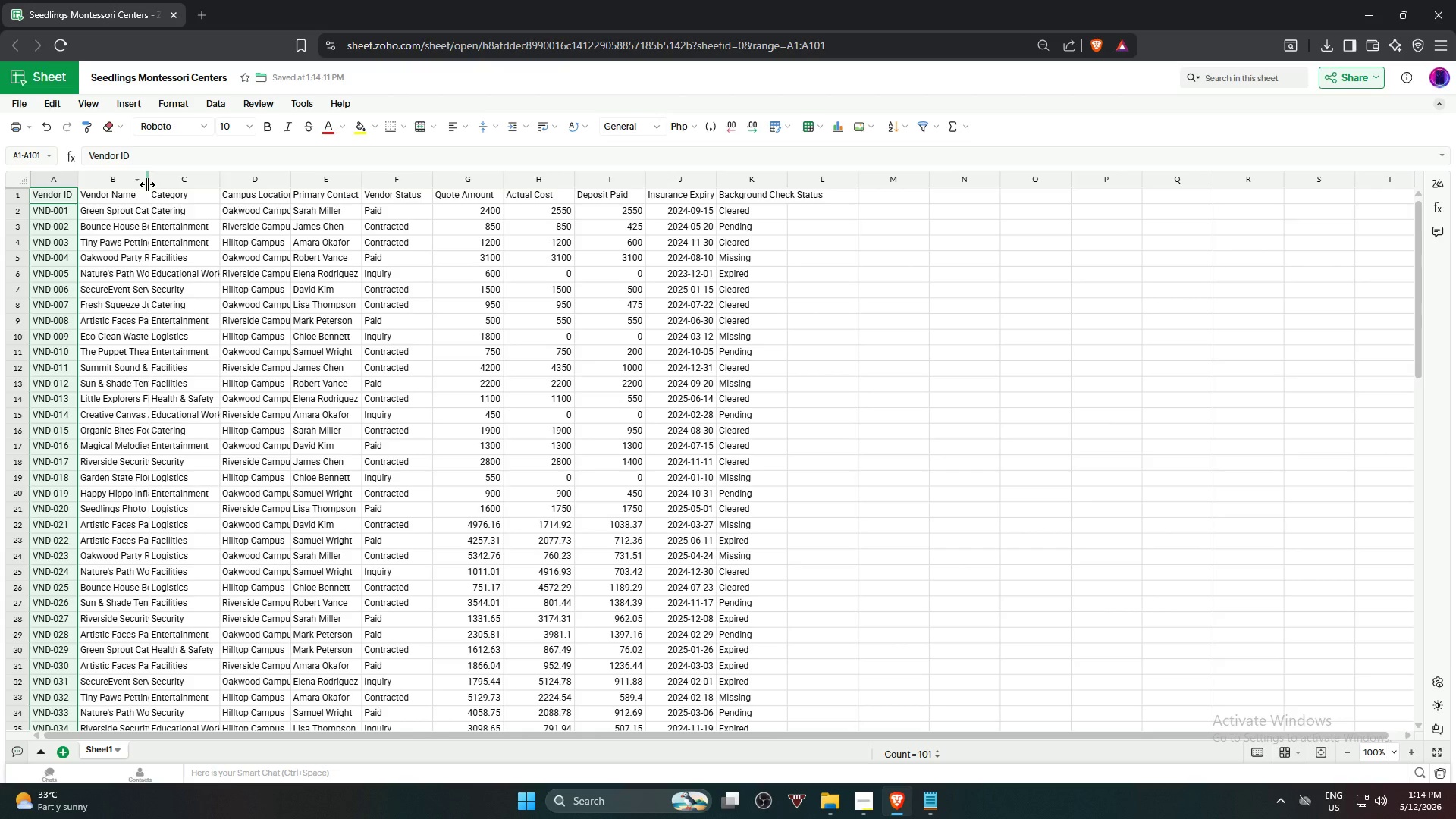 
double_click([147, 184])
 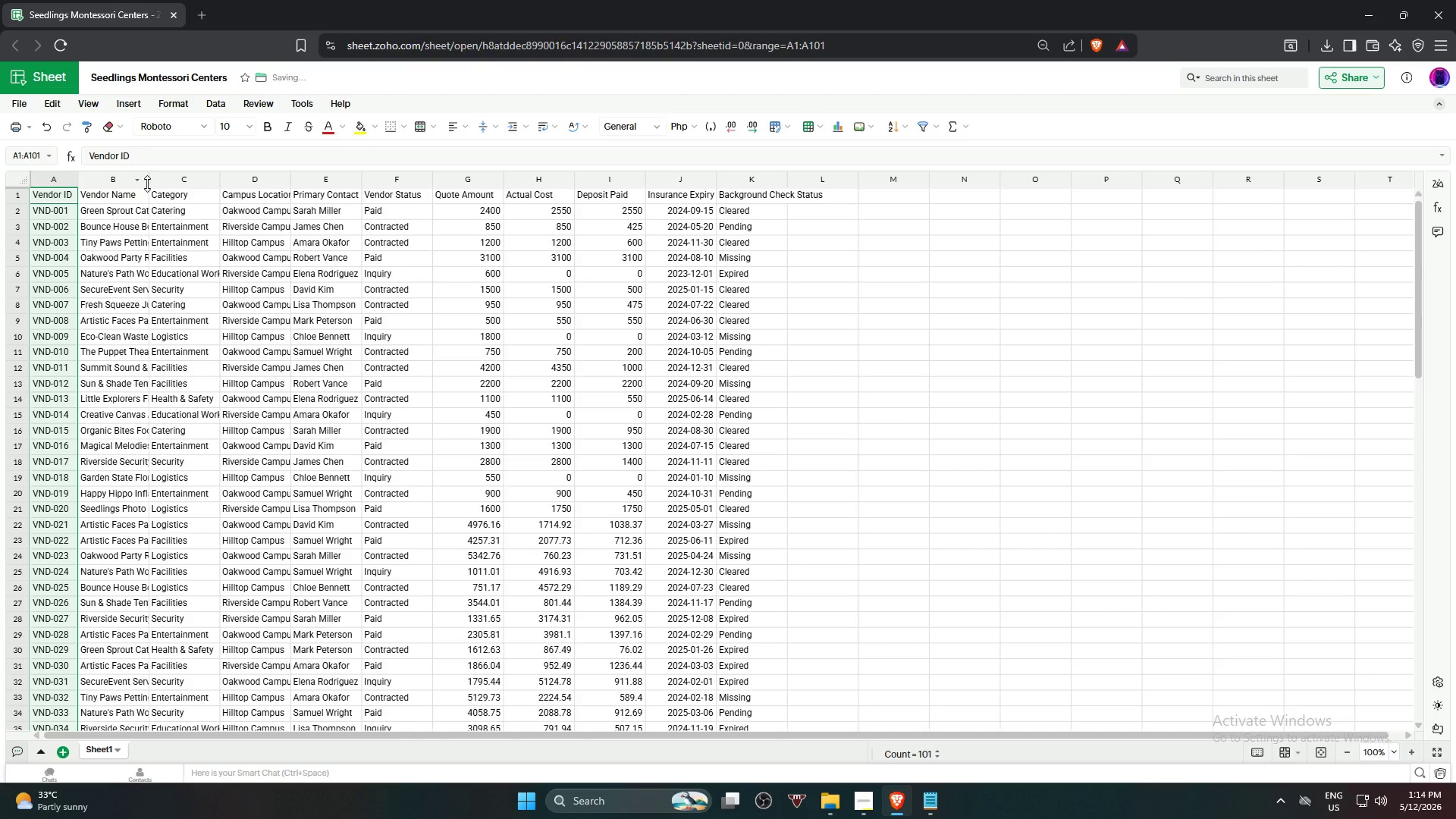 
triple_click([147, 184])
 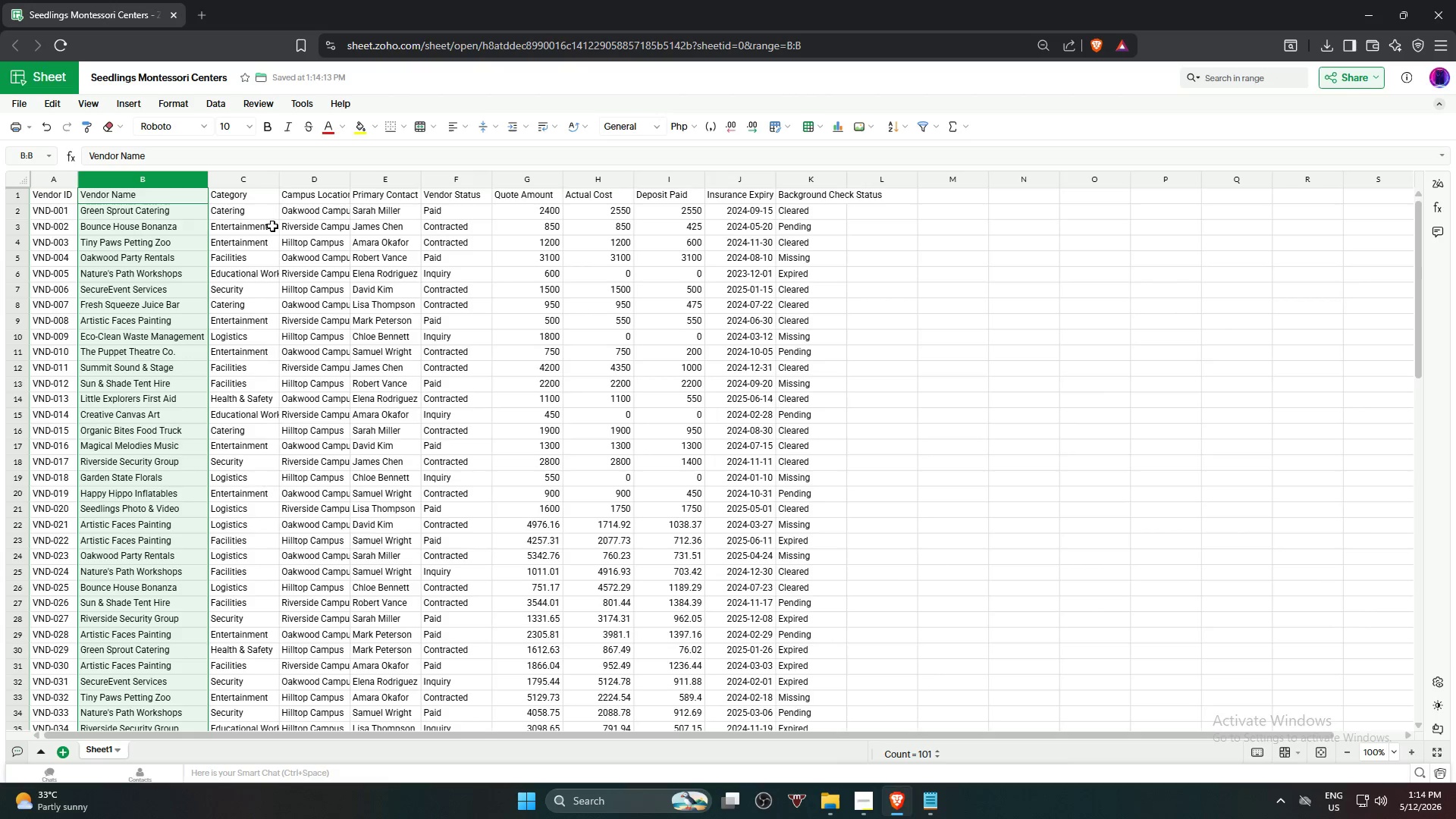 
left_click([272, 292])
 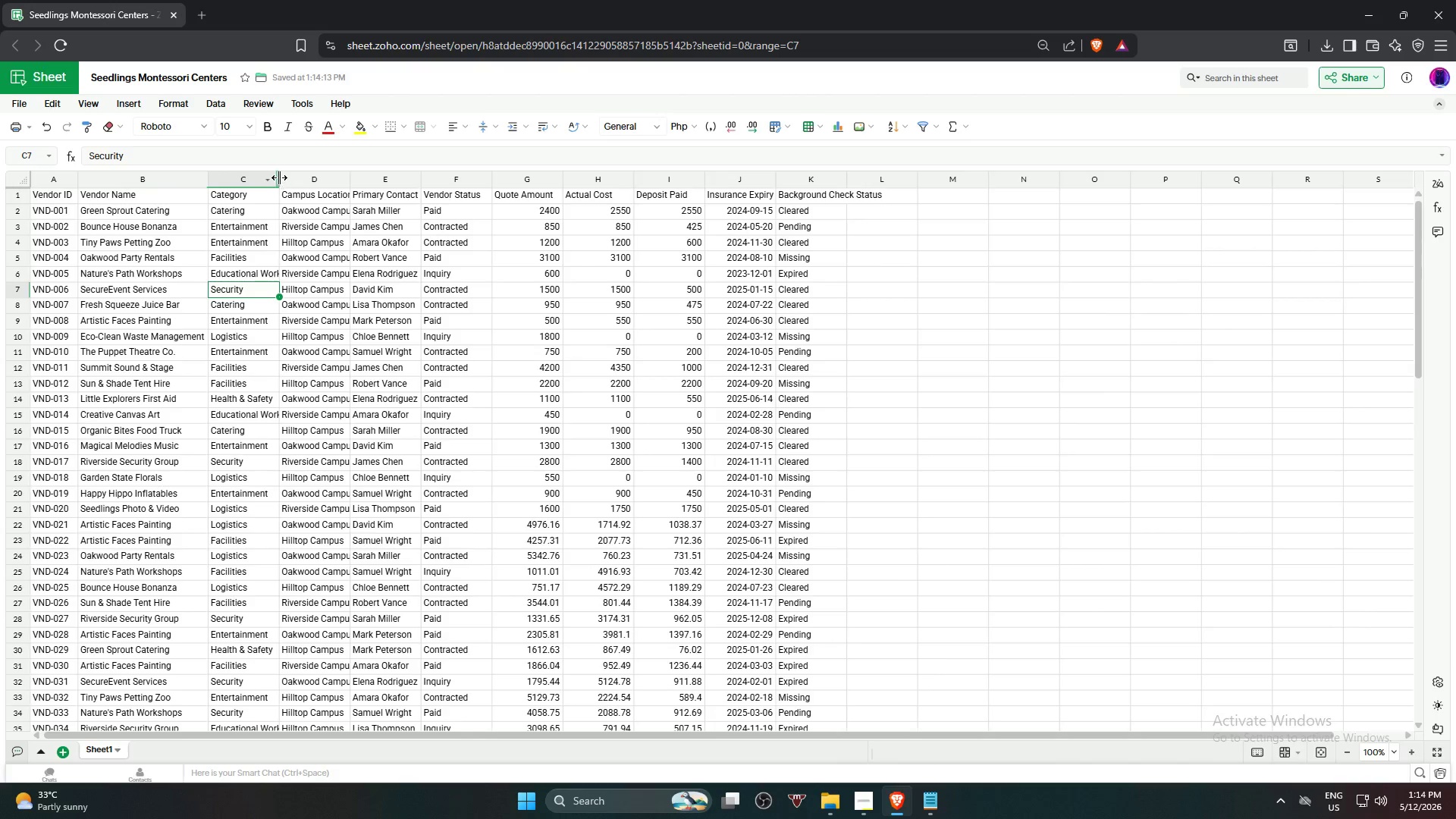 
double_click([279, 177])
 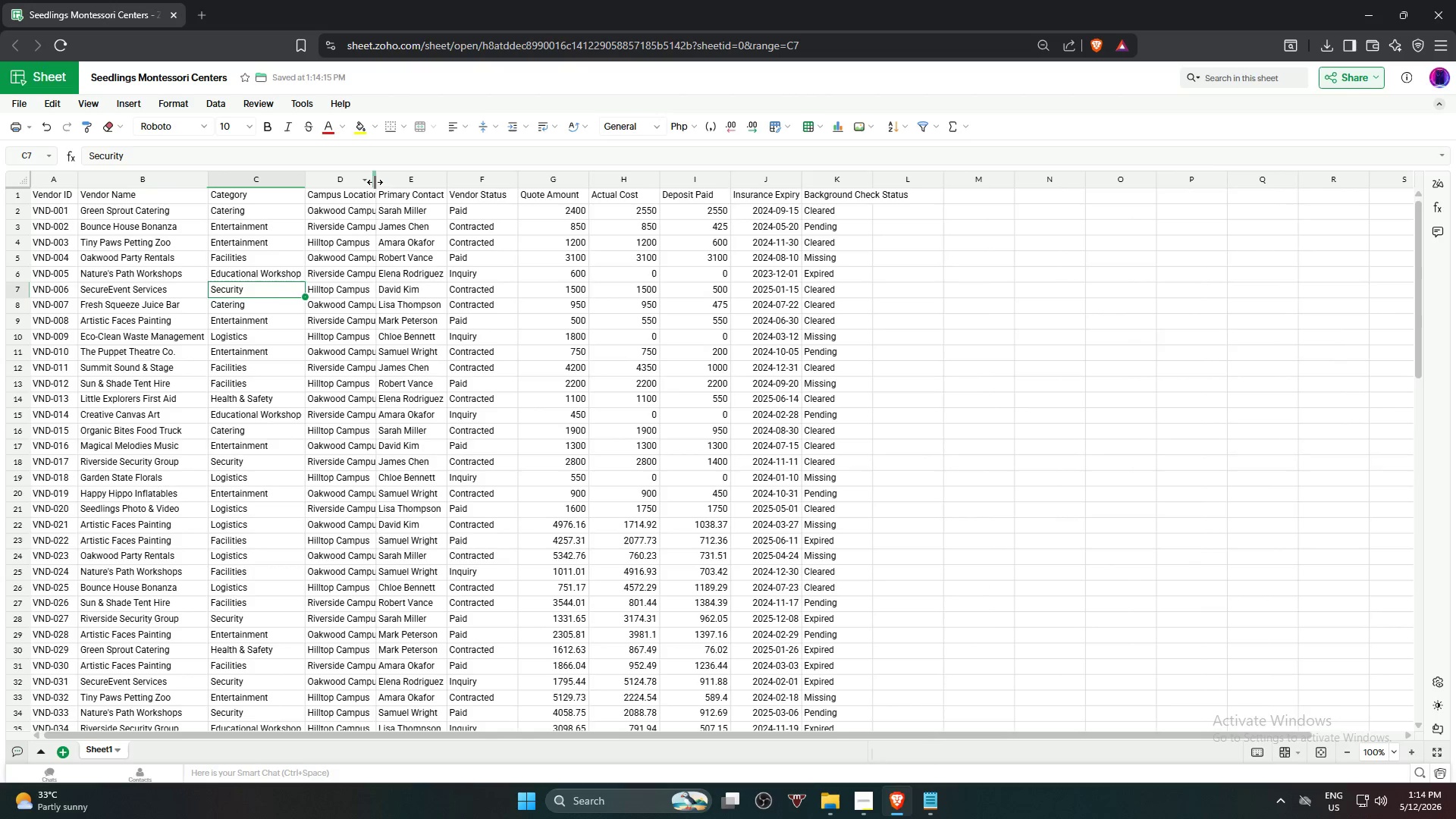 
double_click([376, 180])
 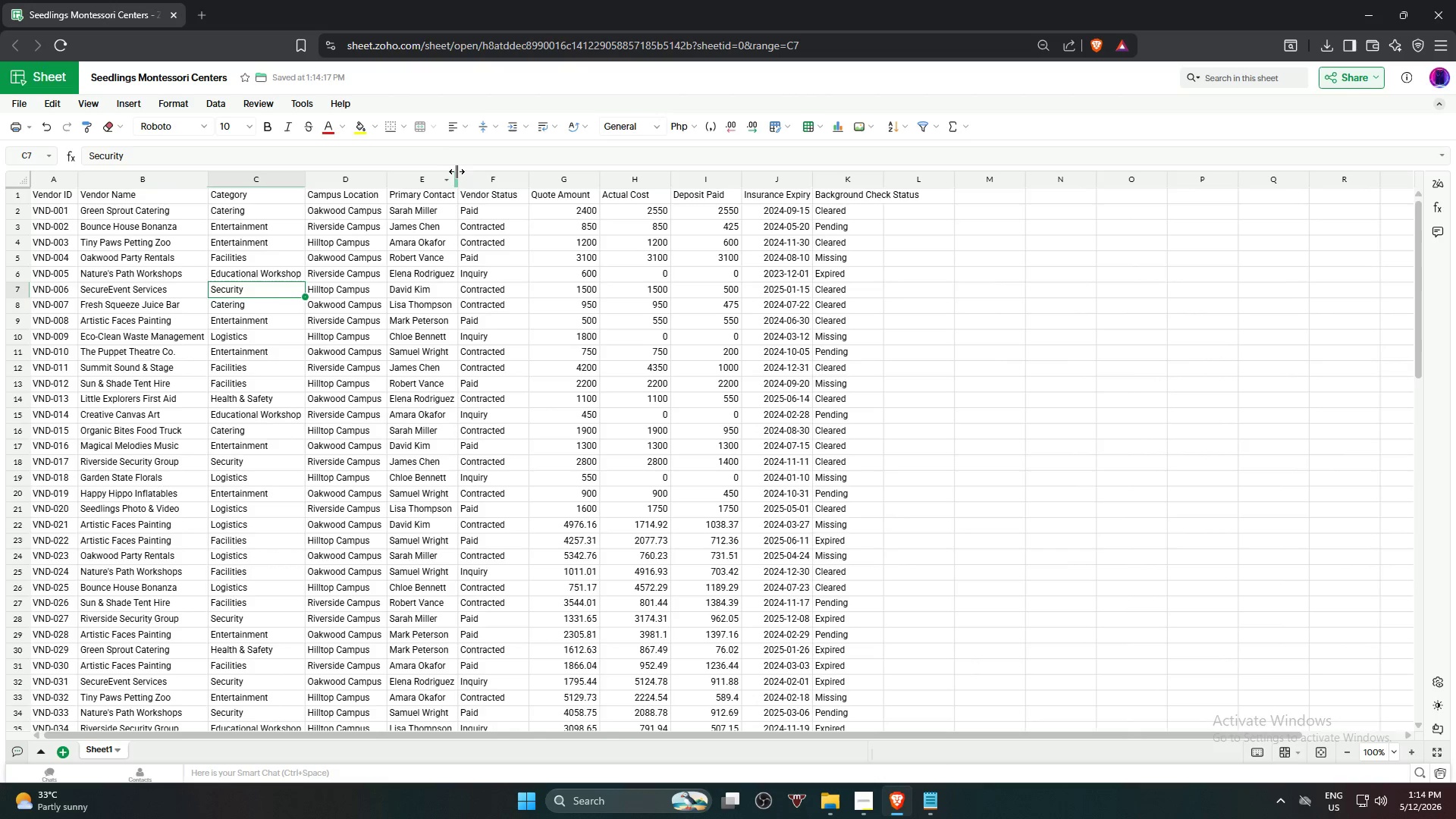 
double_click([455, 177])
 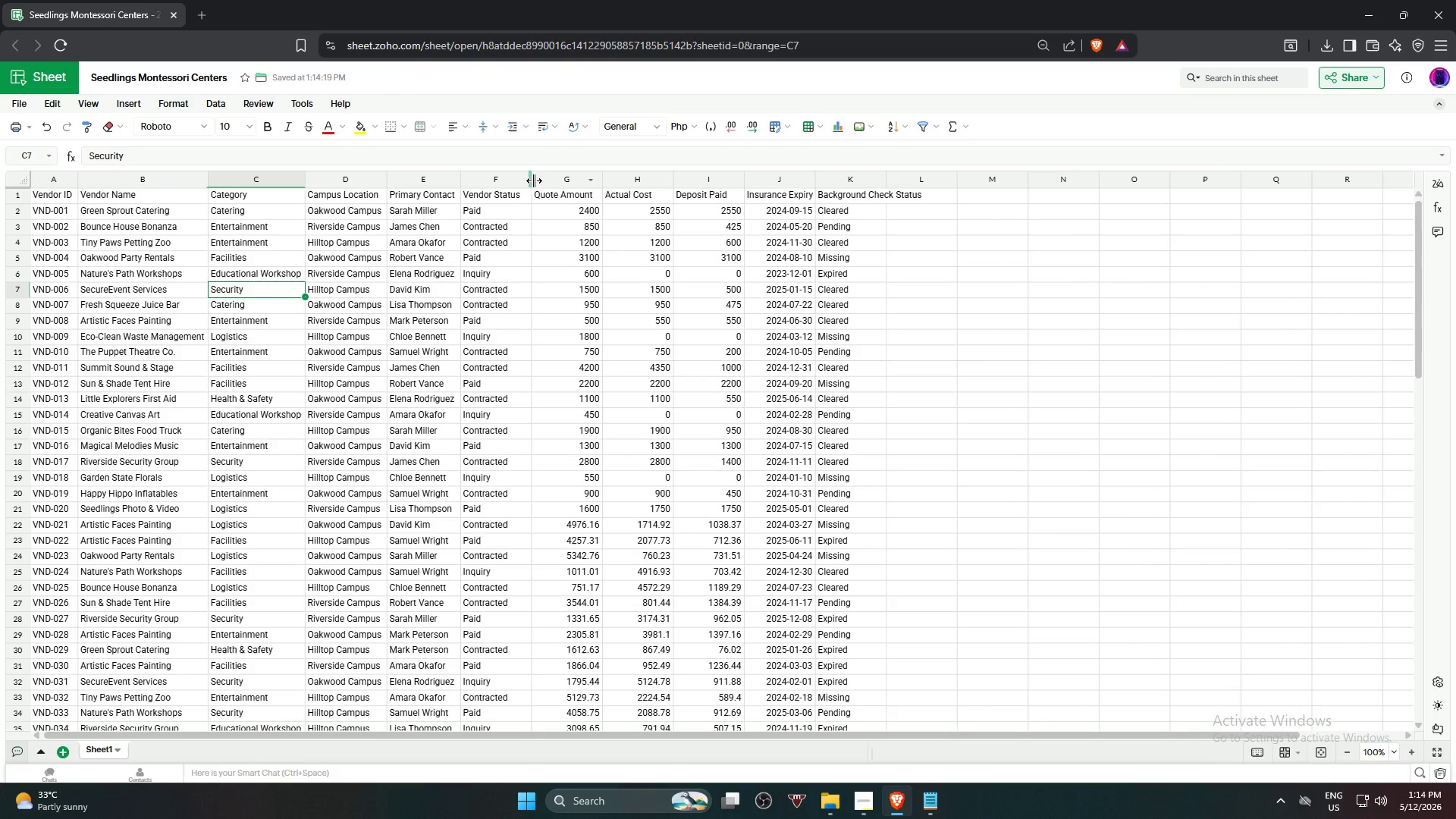 
double_click([532, 178])
 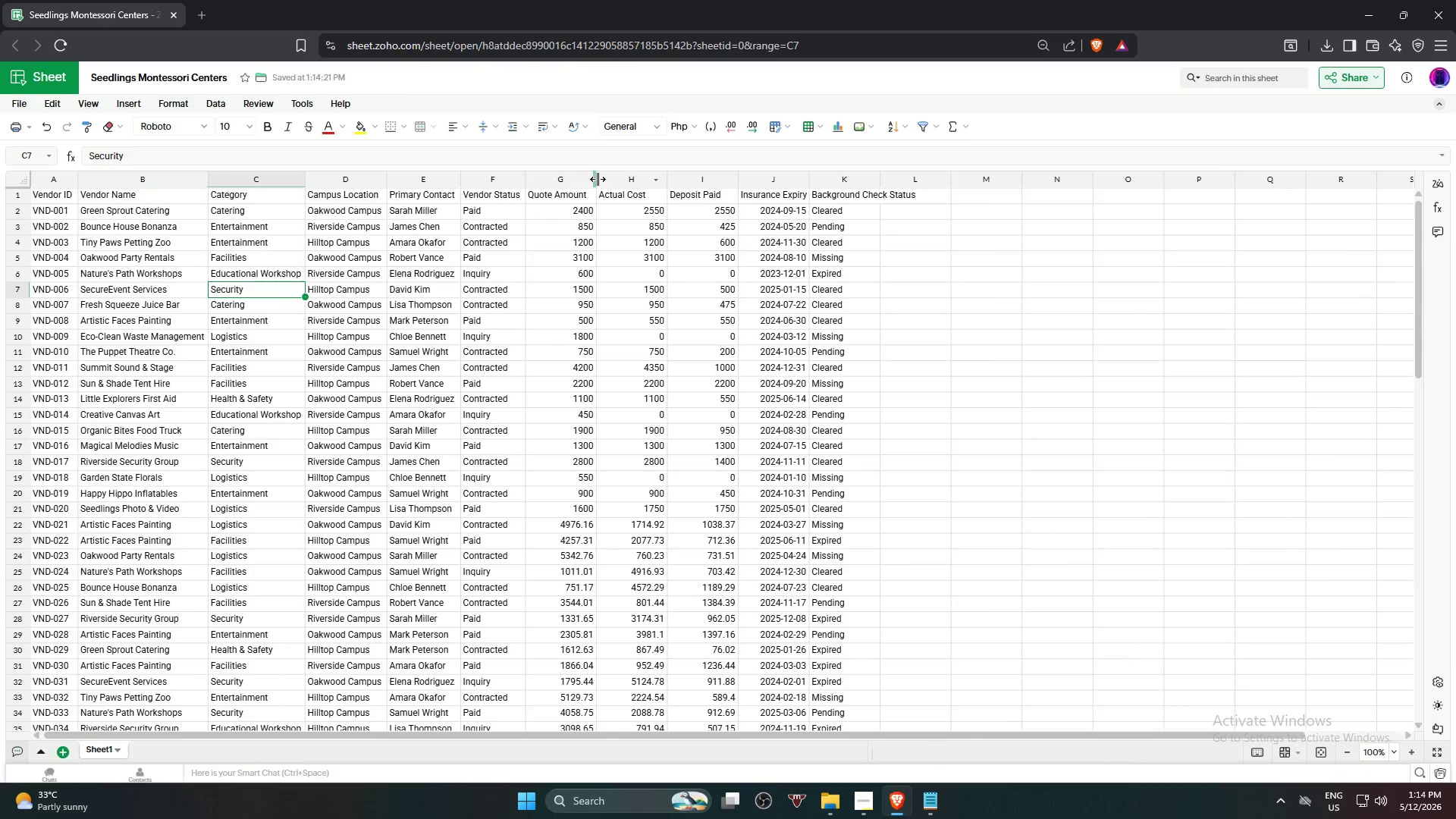 
double_click([598, 179])
 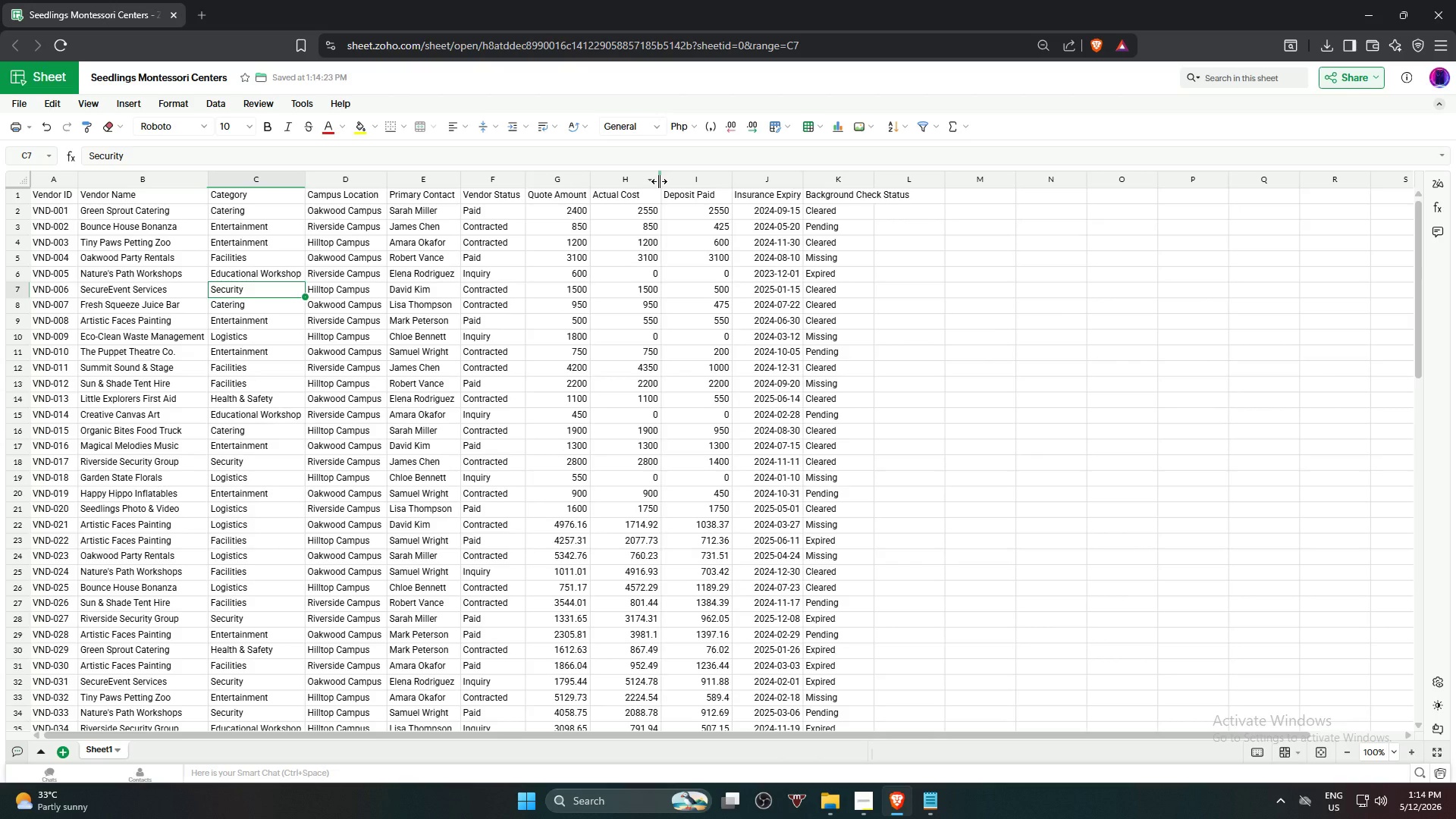 
double_click([659, 181])
 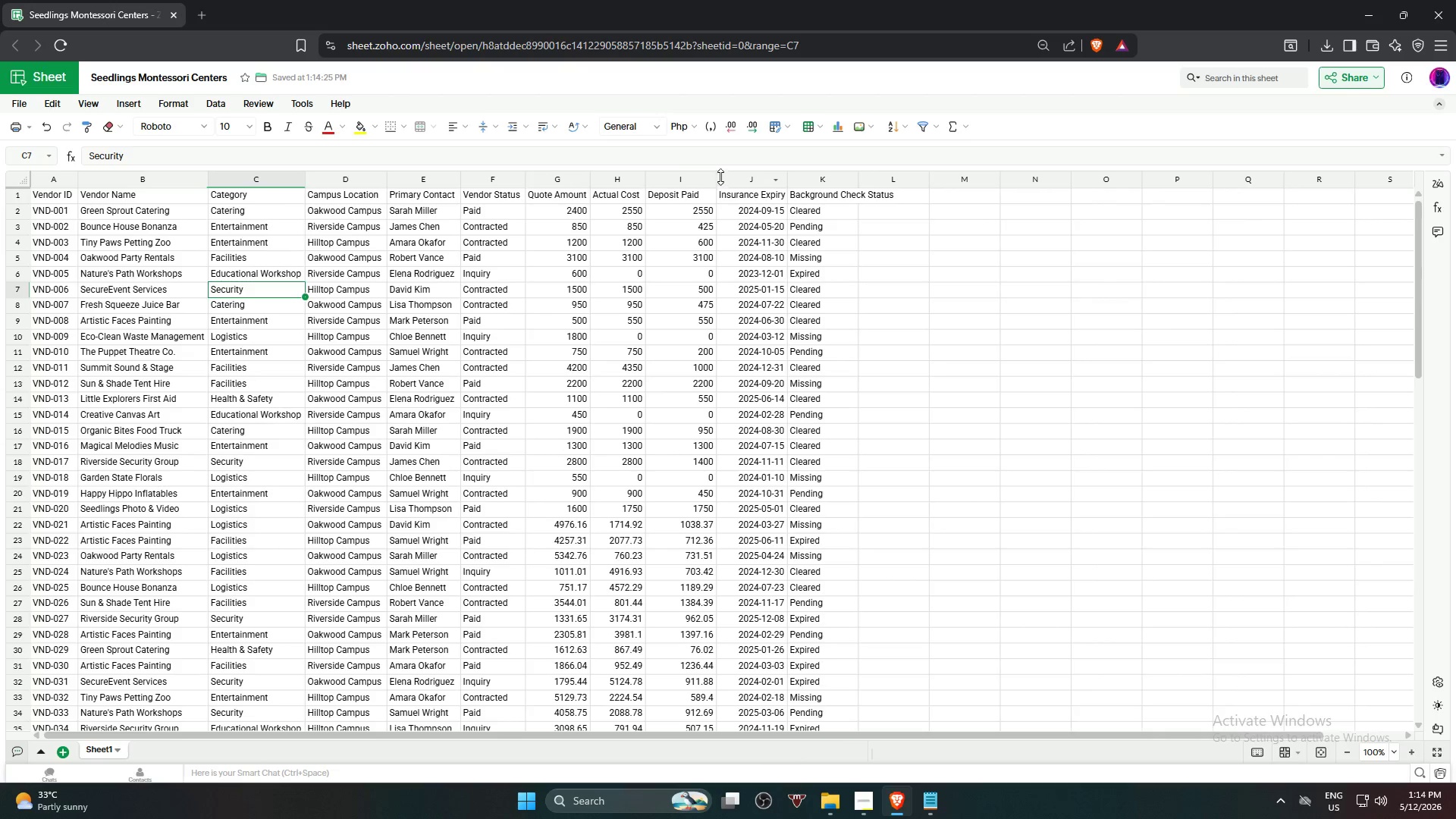 
double_click([719, 176])
 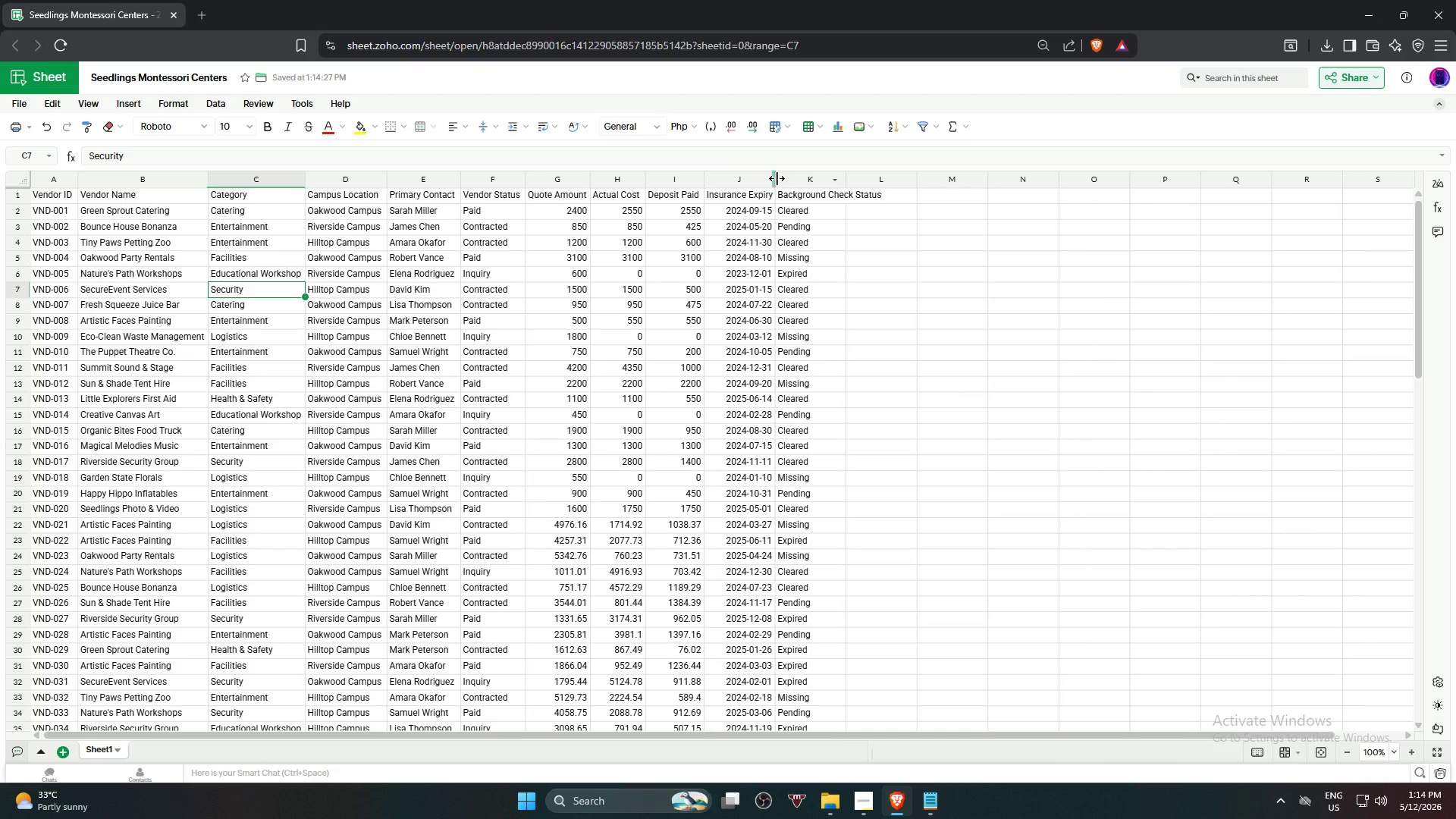 
double_click([777, 178])
 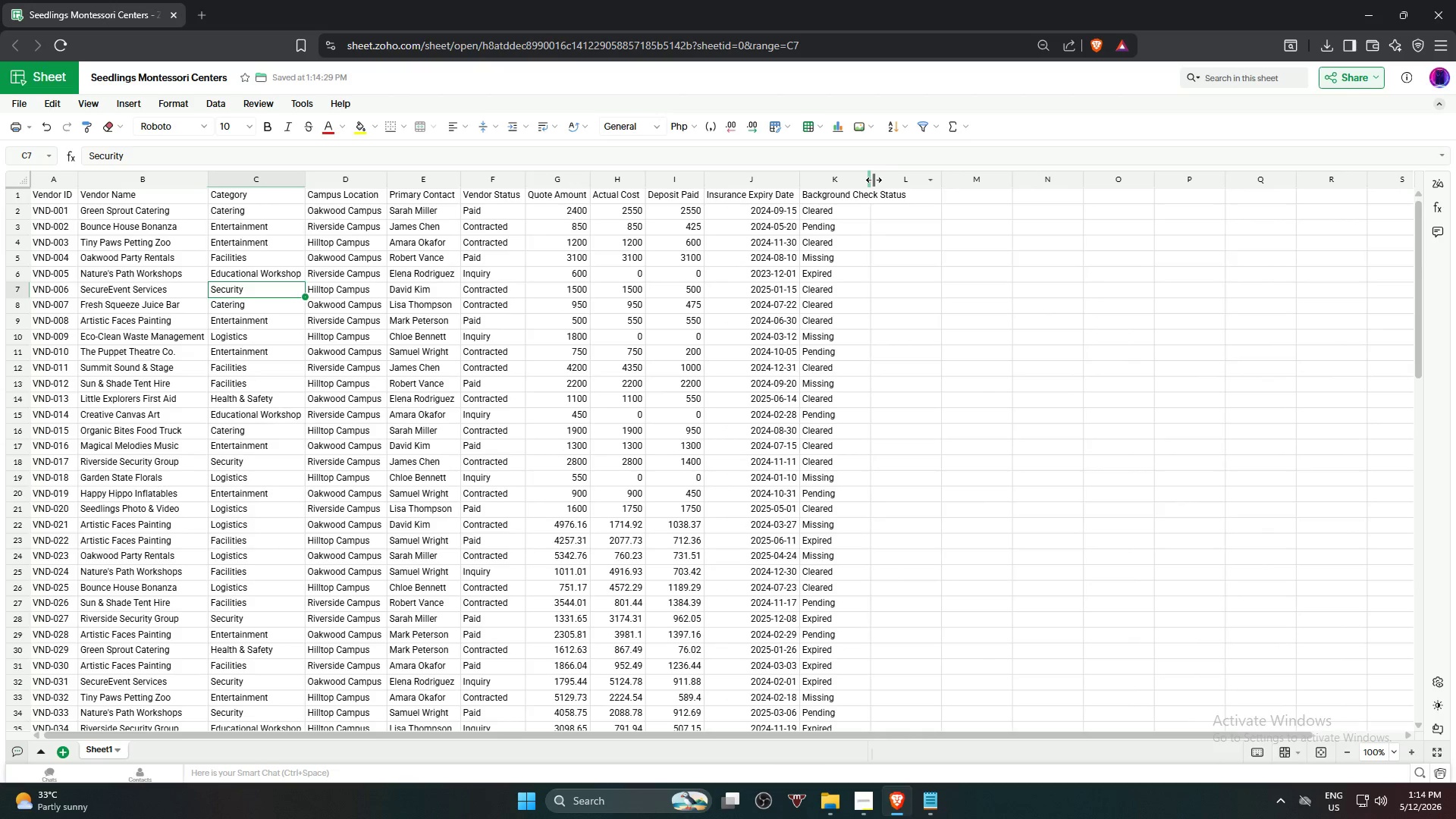 
double_click([874, 180])
 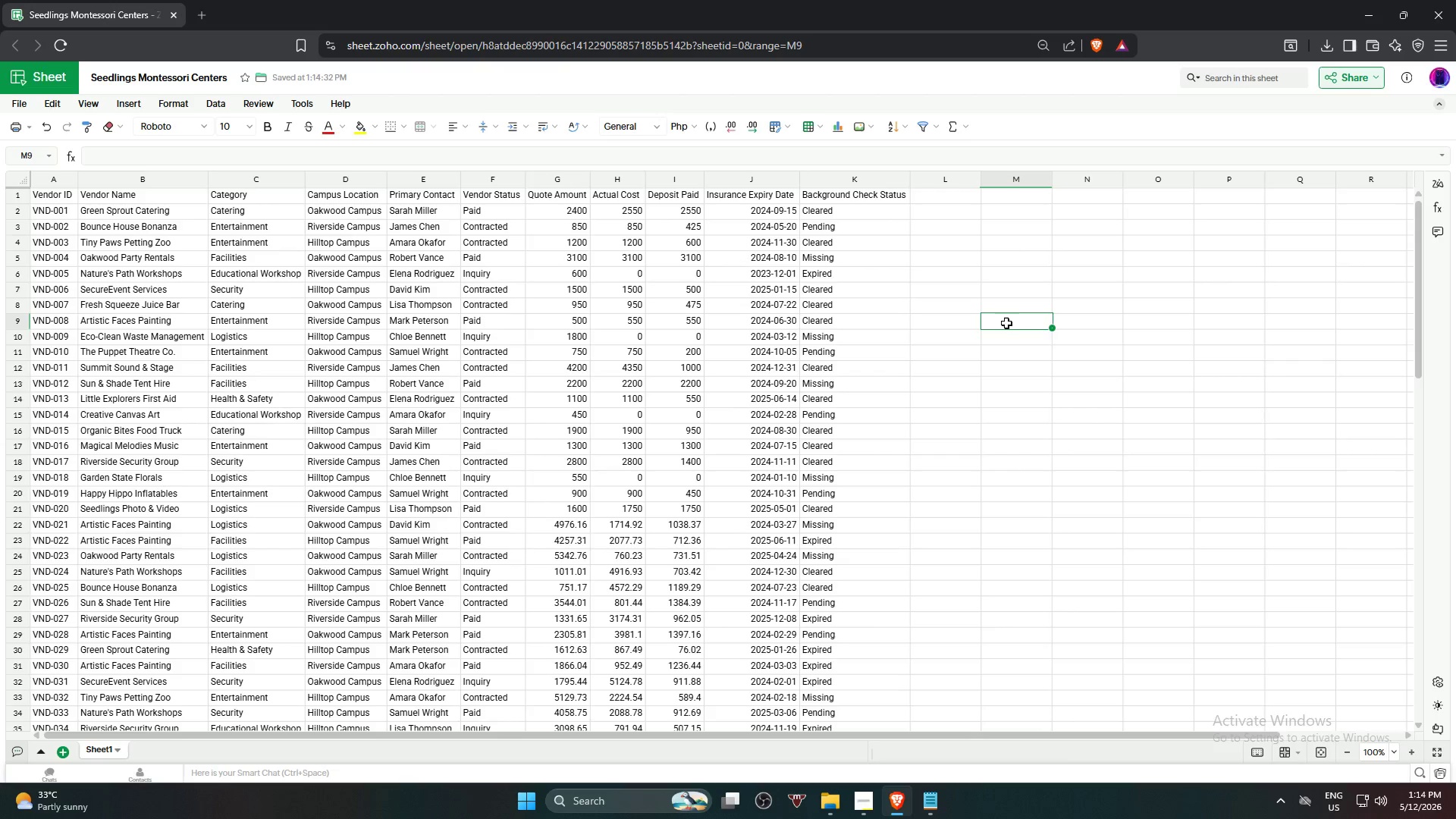 
double_click([1018, 449])
 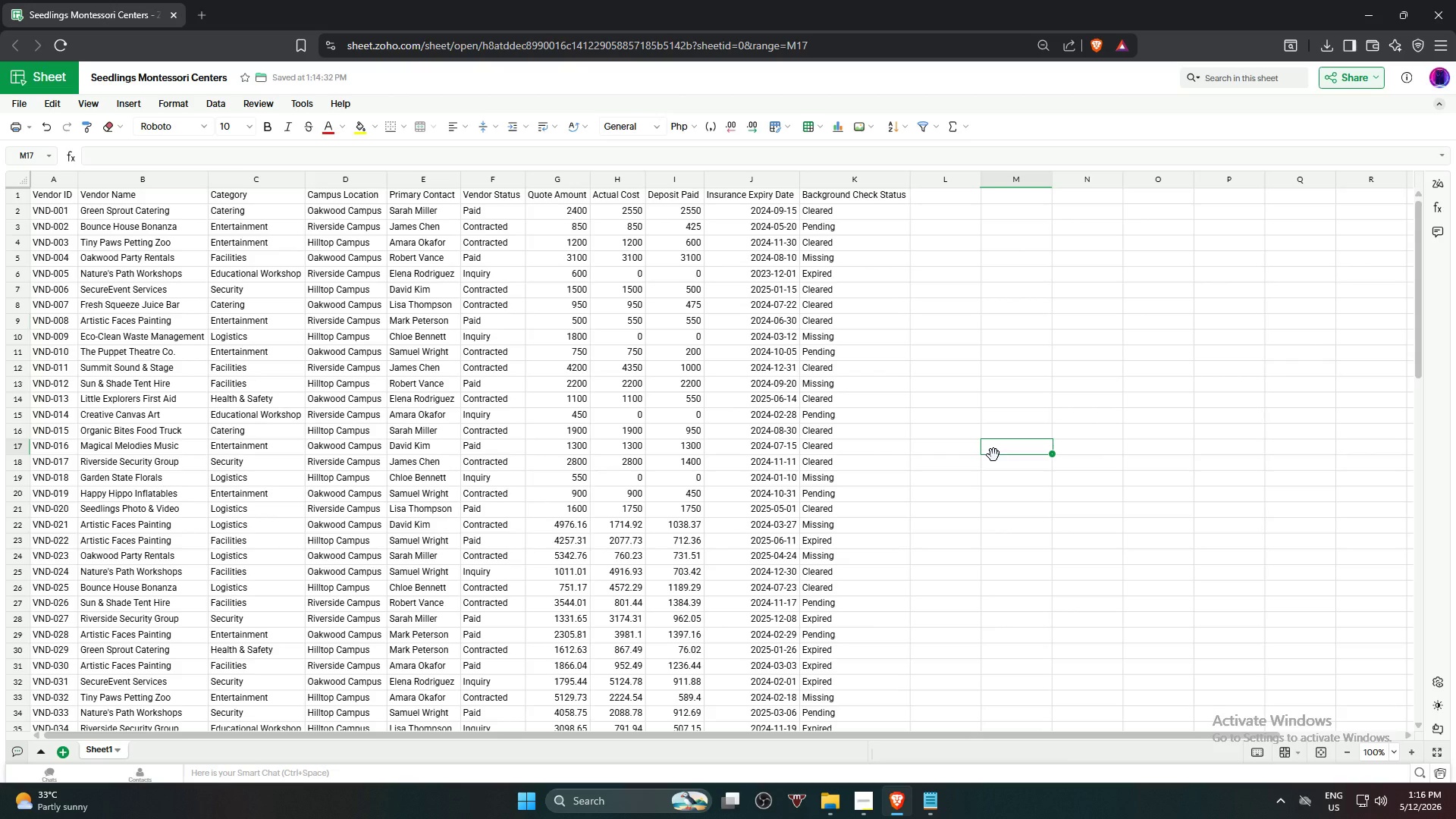 
wait(118.48)
 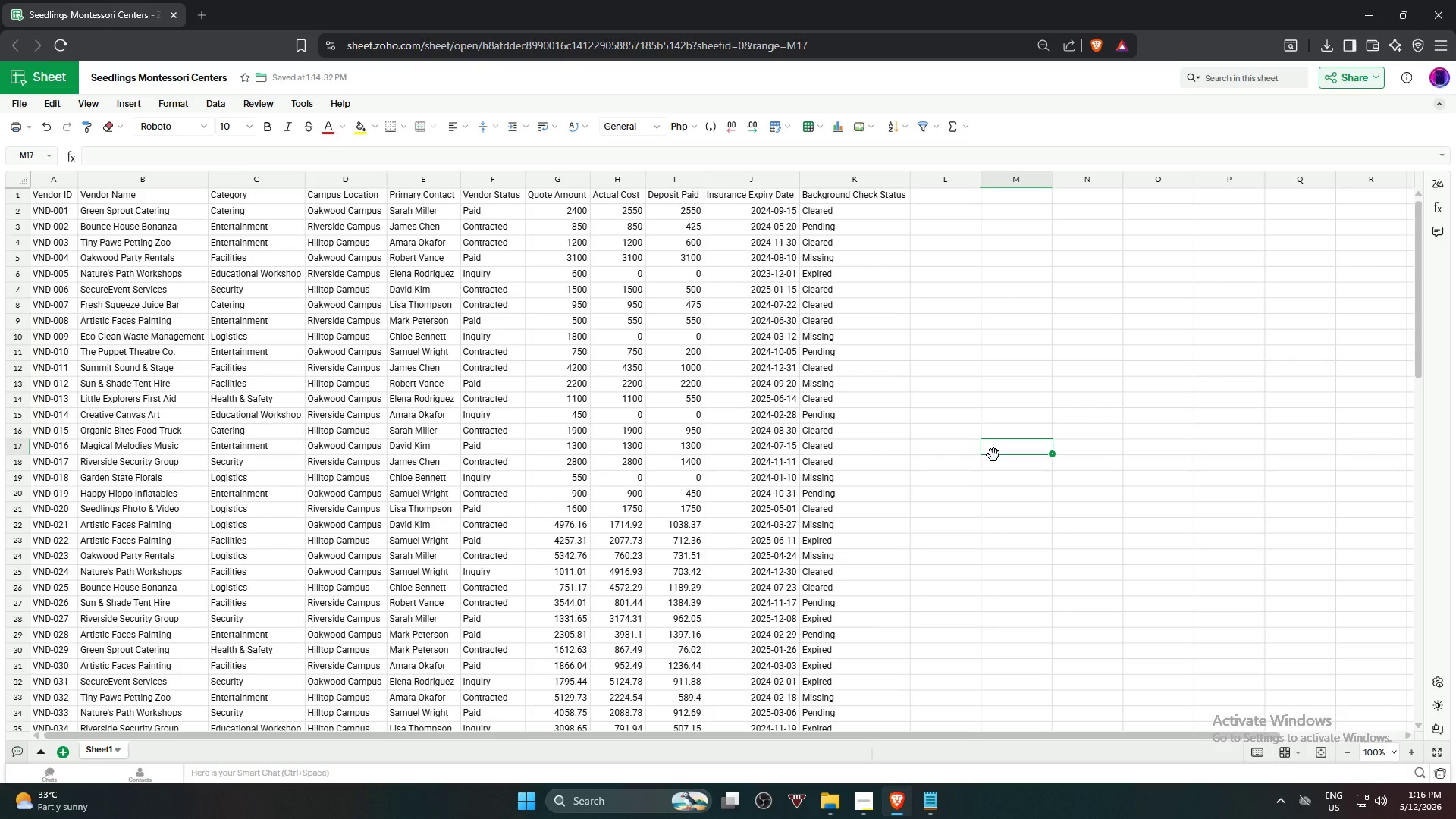 
left_click_drag(start_coordinate=[1154, 399], to_coordinate=[1150, 403])
 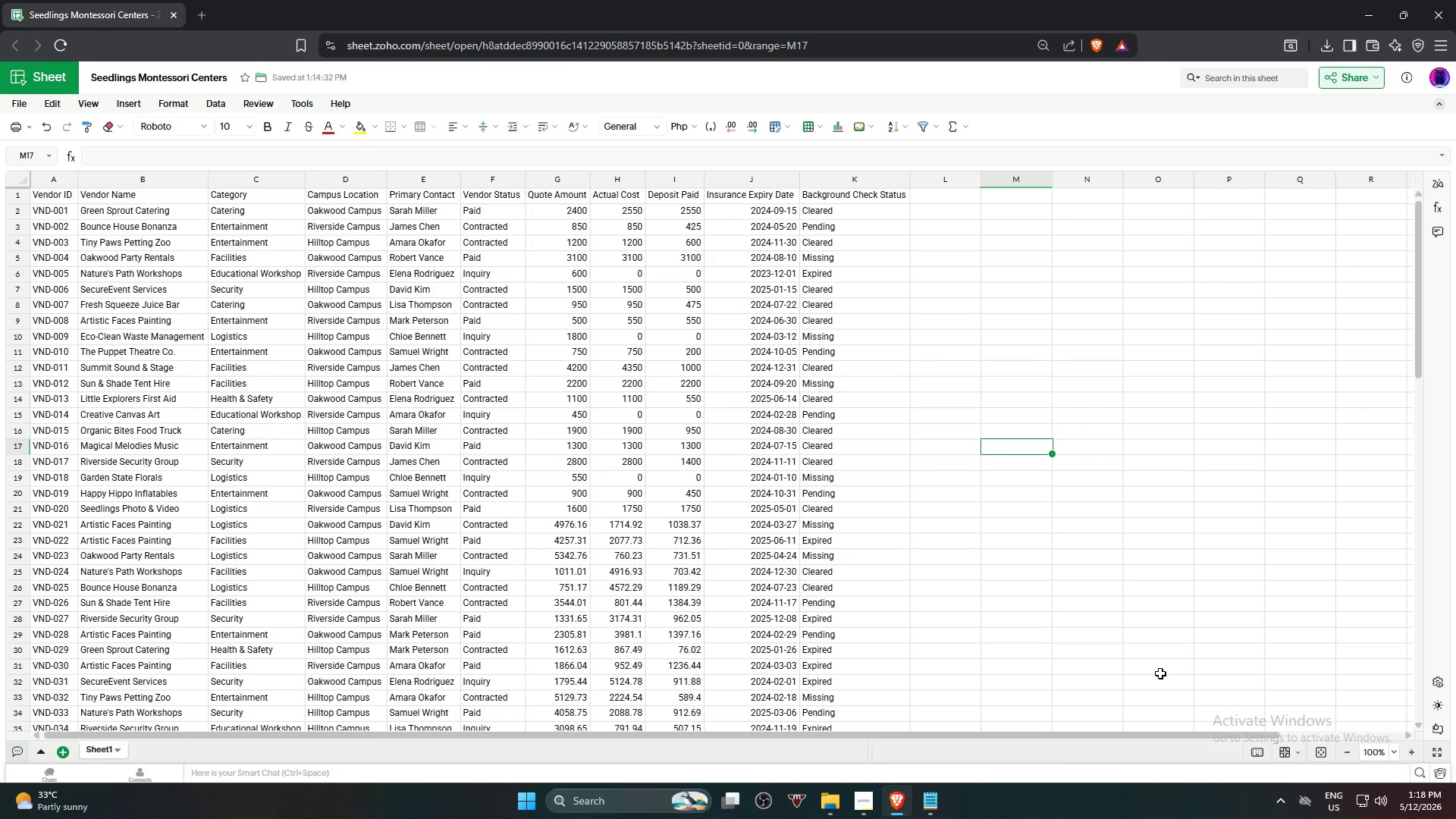 
wait(142.3)
 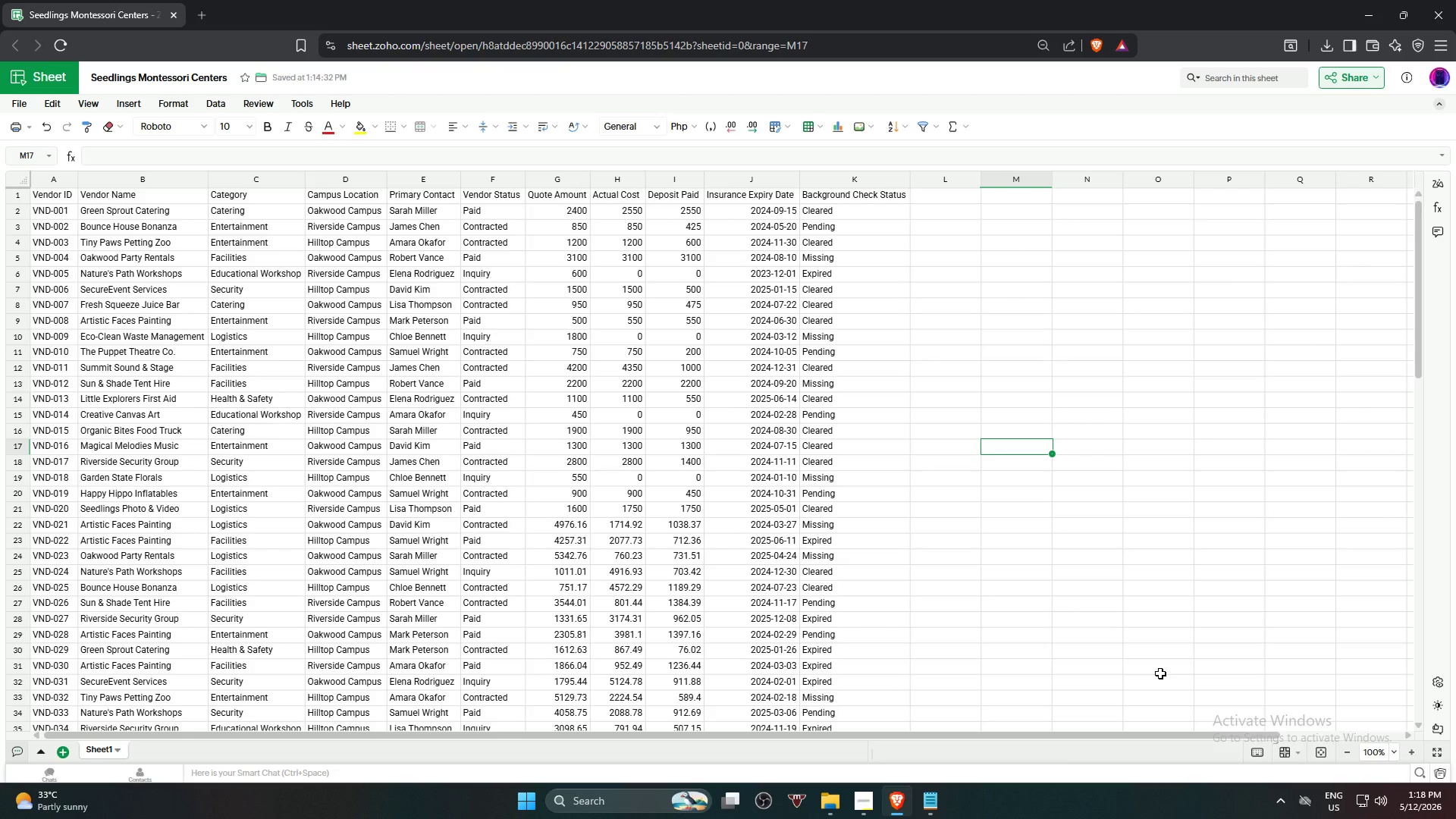 
left_click([1080, 428])
 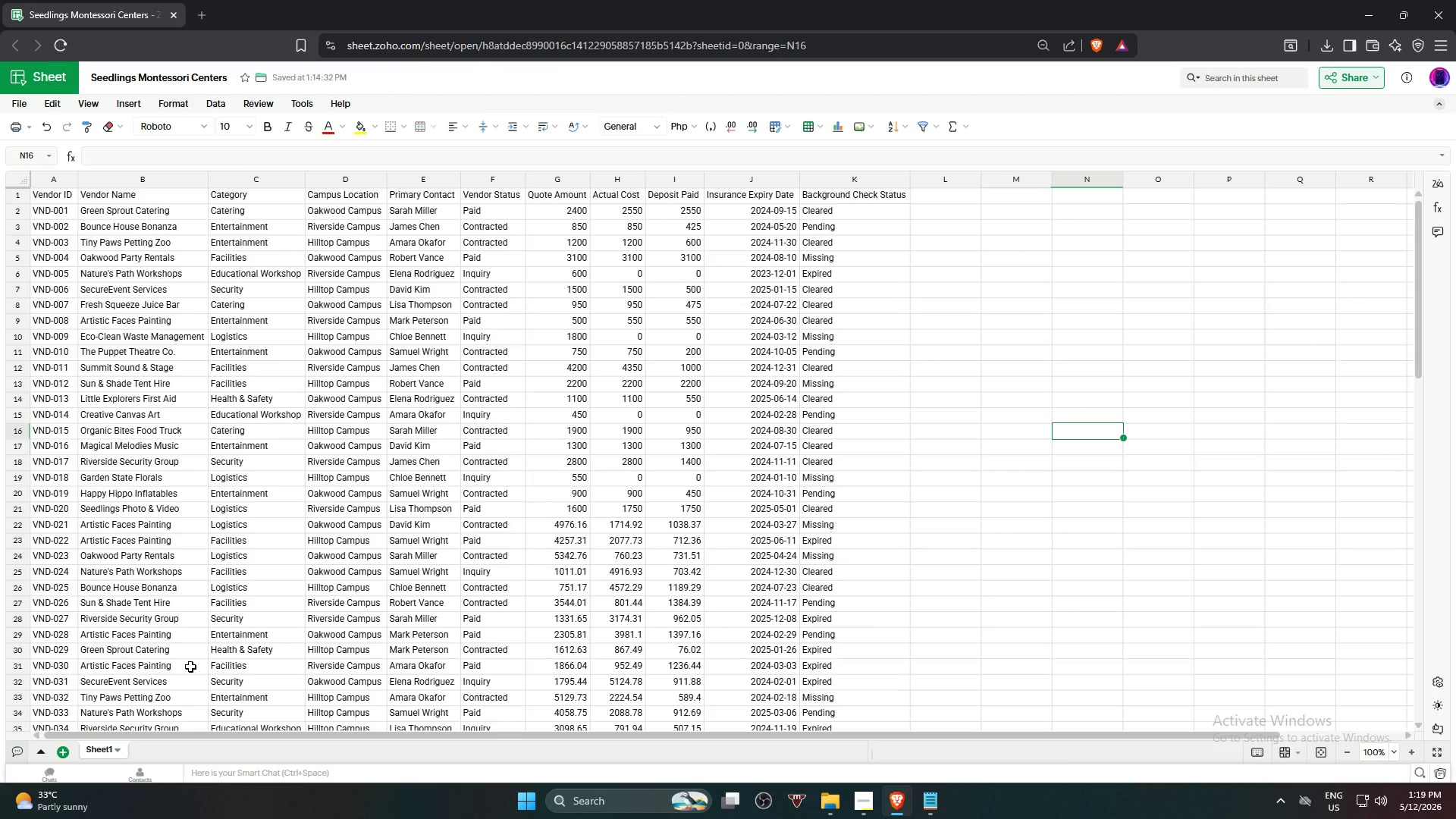 
wait(24.83)
 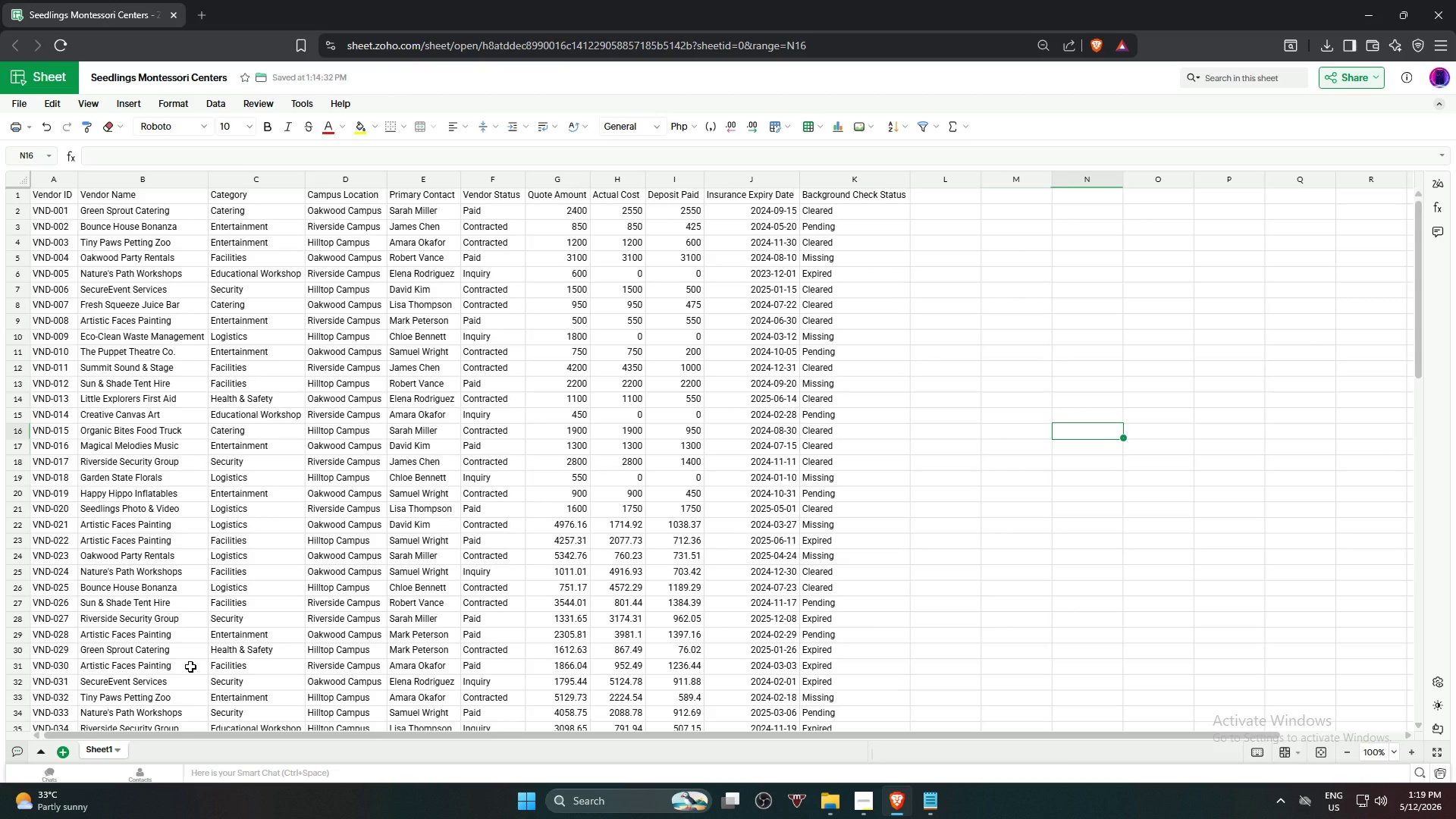 
left_click([102, 754])
 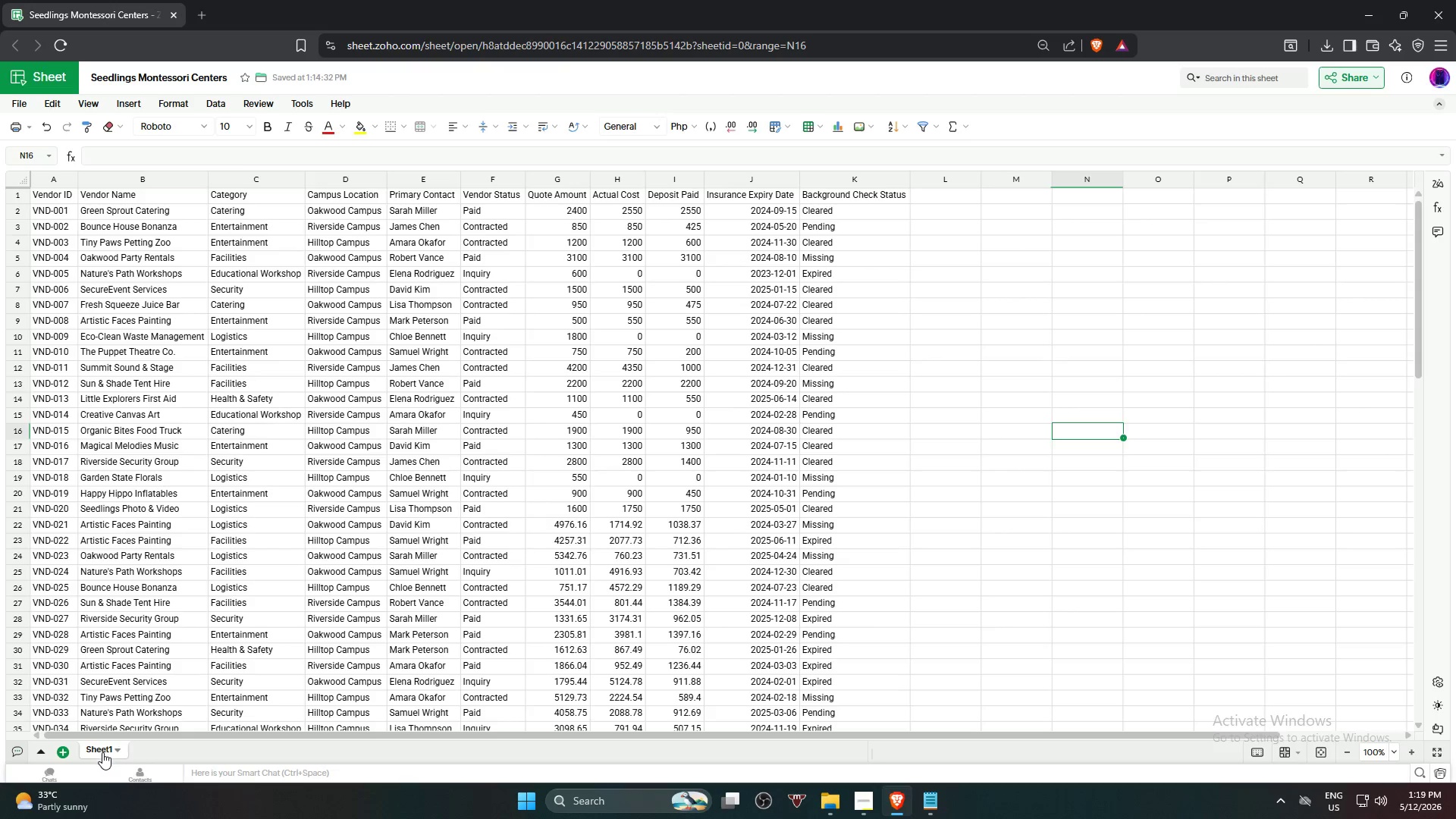 
double_click([102, 752])
 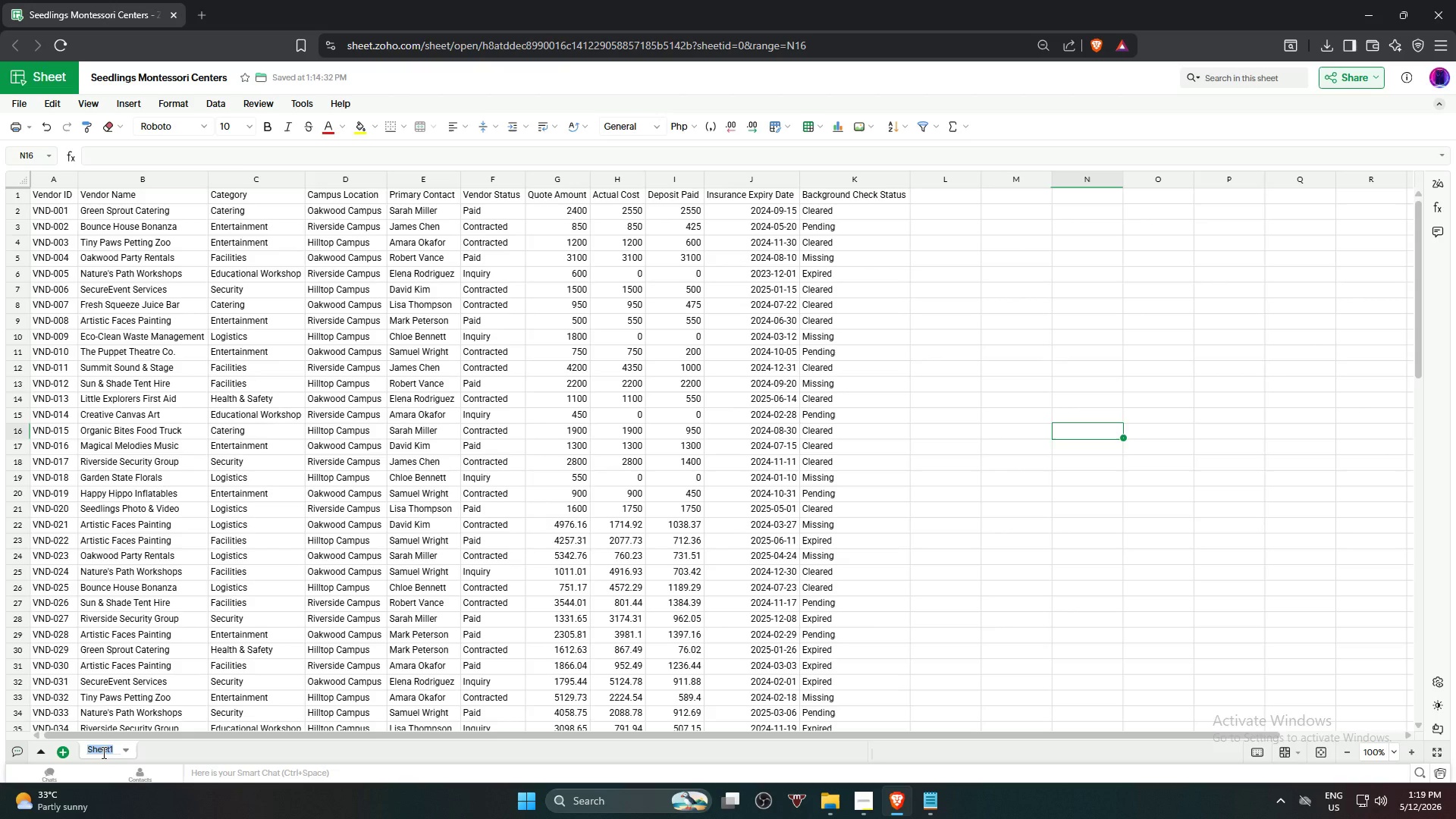 
type(Raw_Data)
 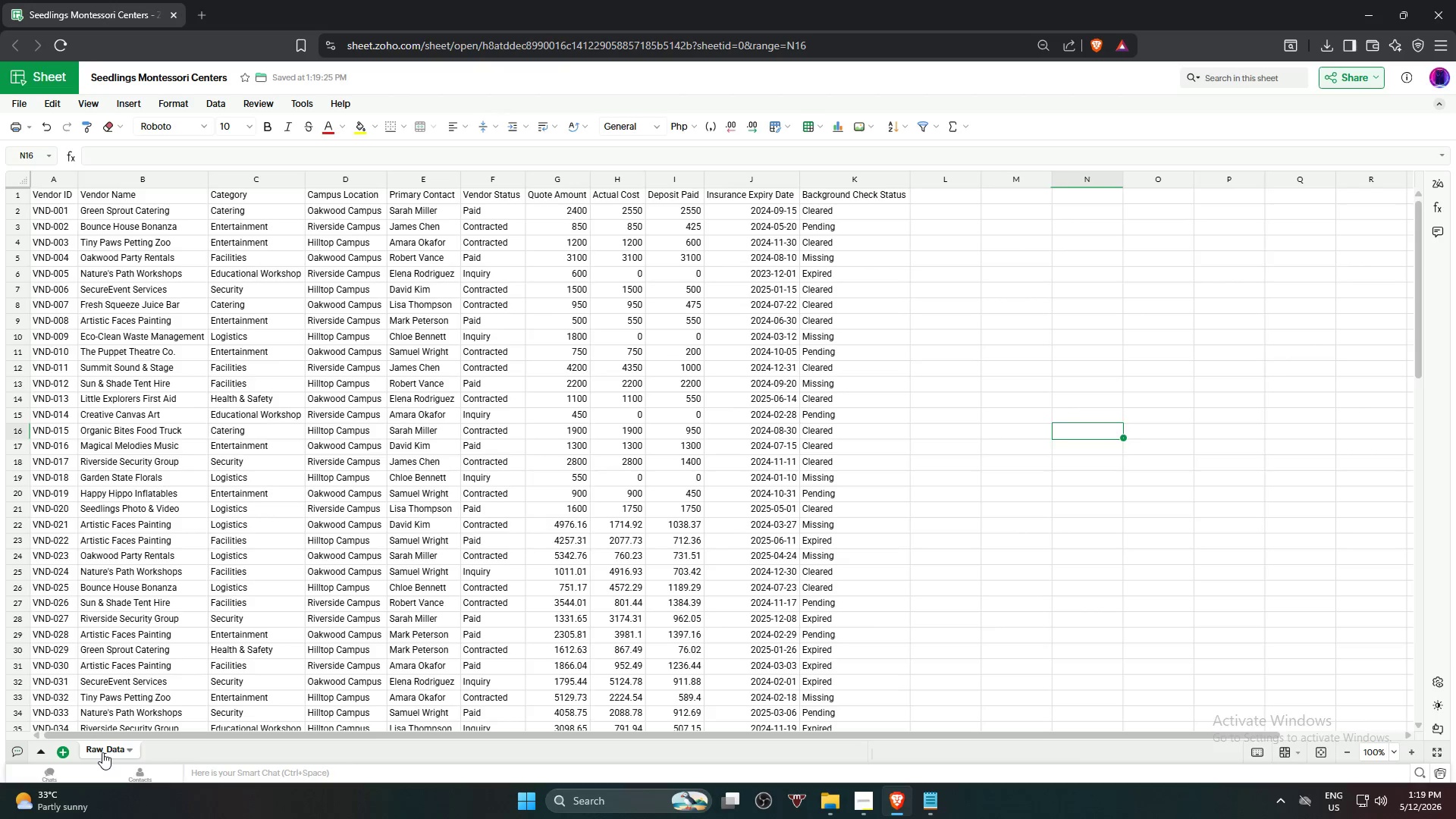 
 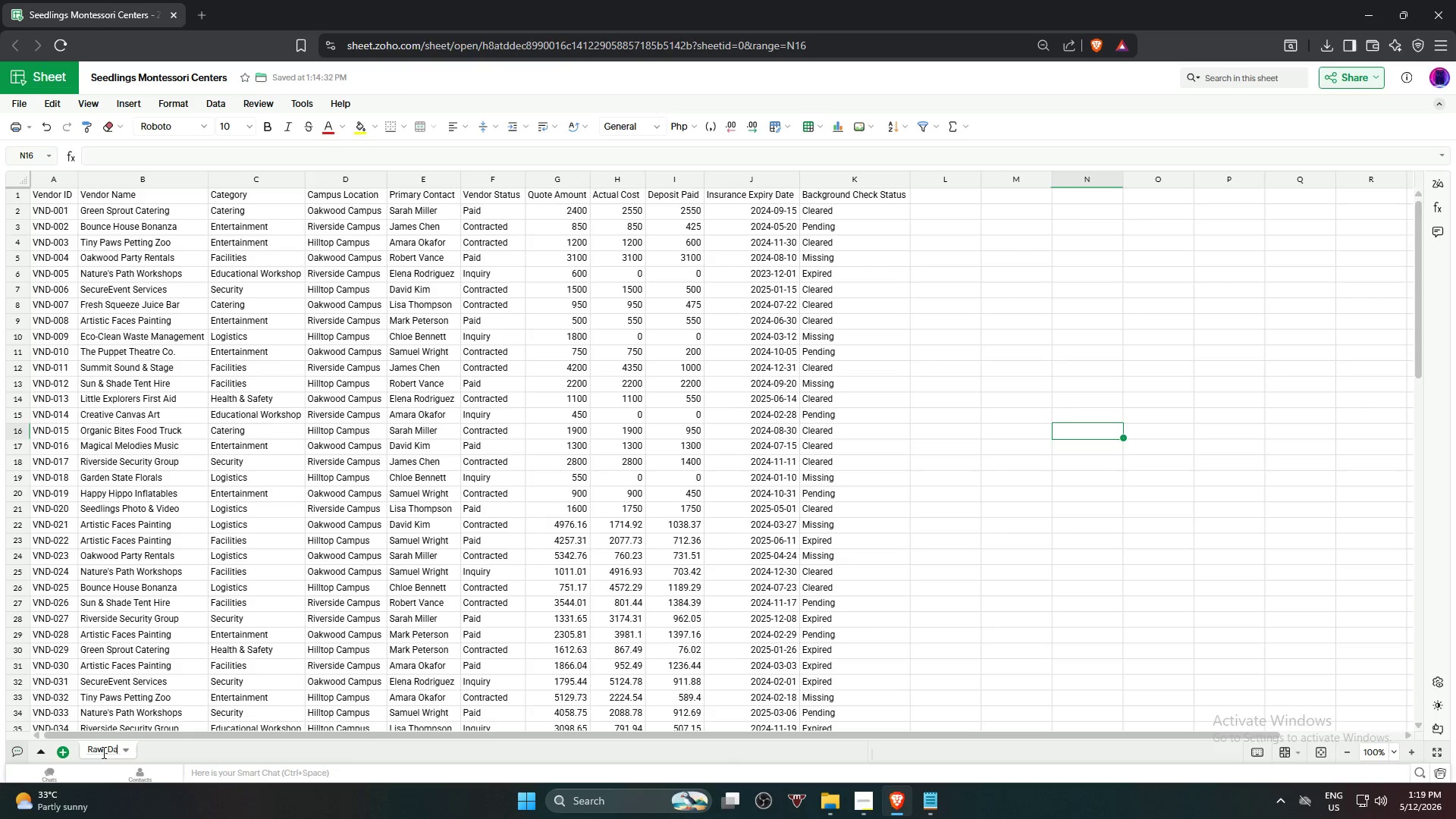 
key(Enter)
 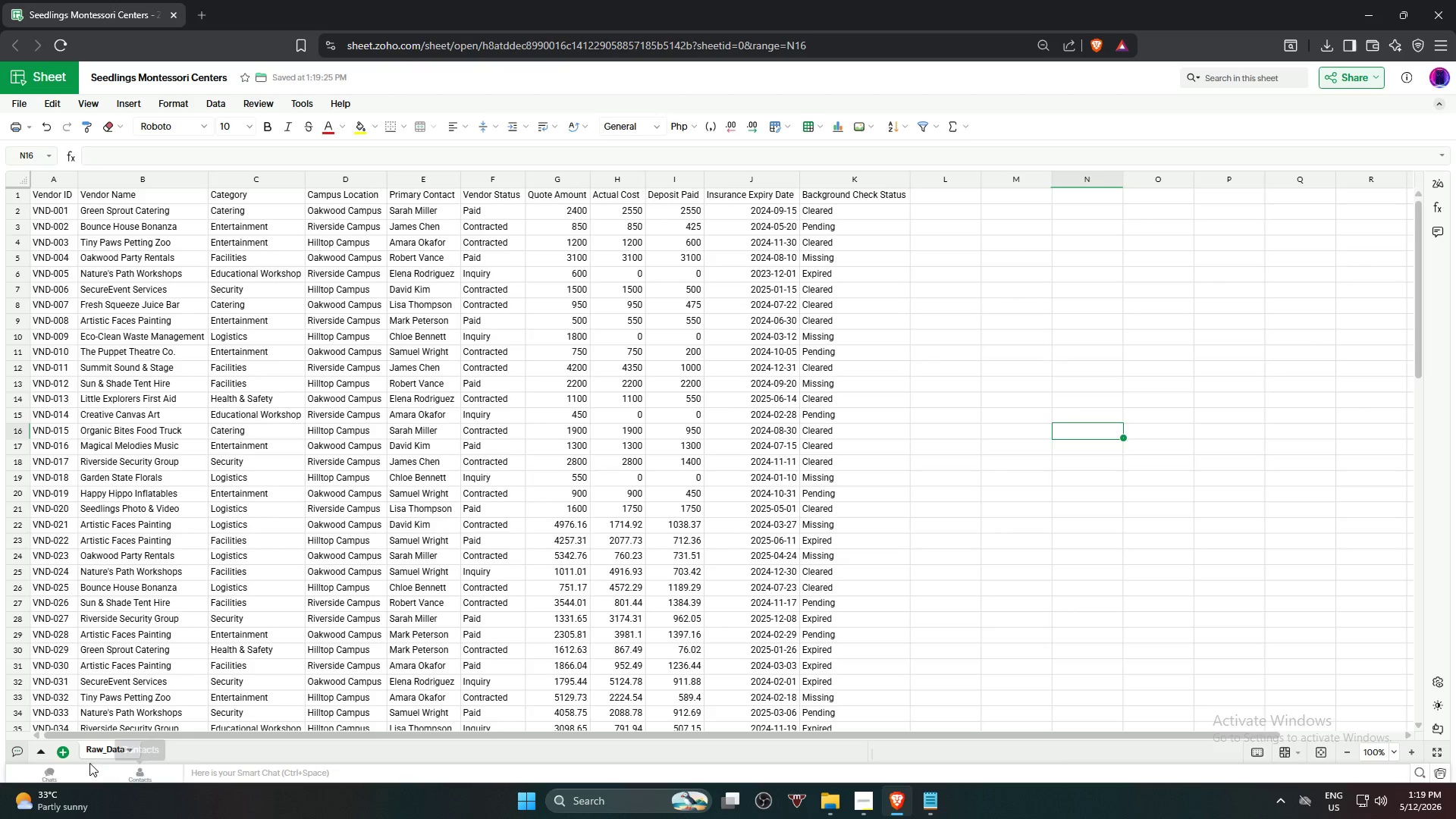 
left_click([65, 752])
 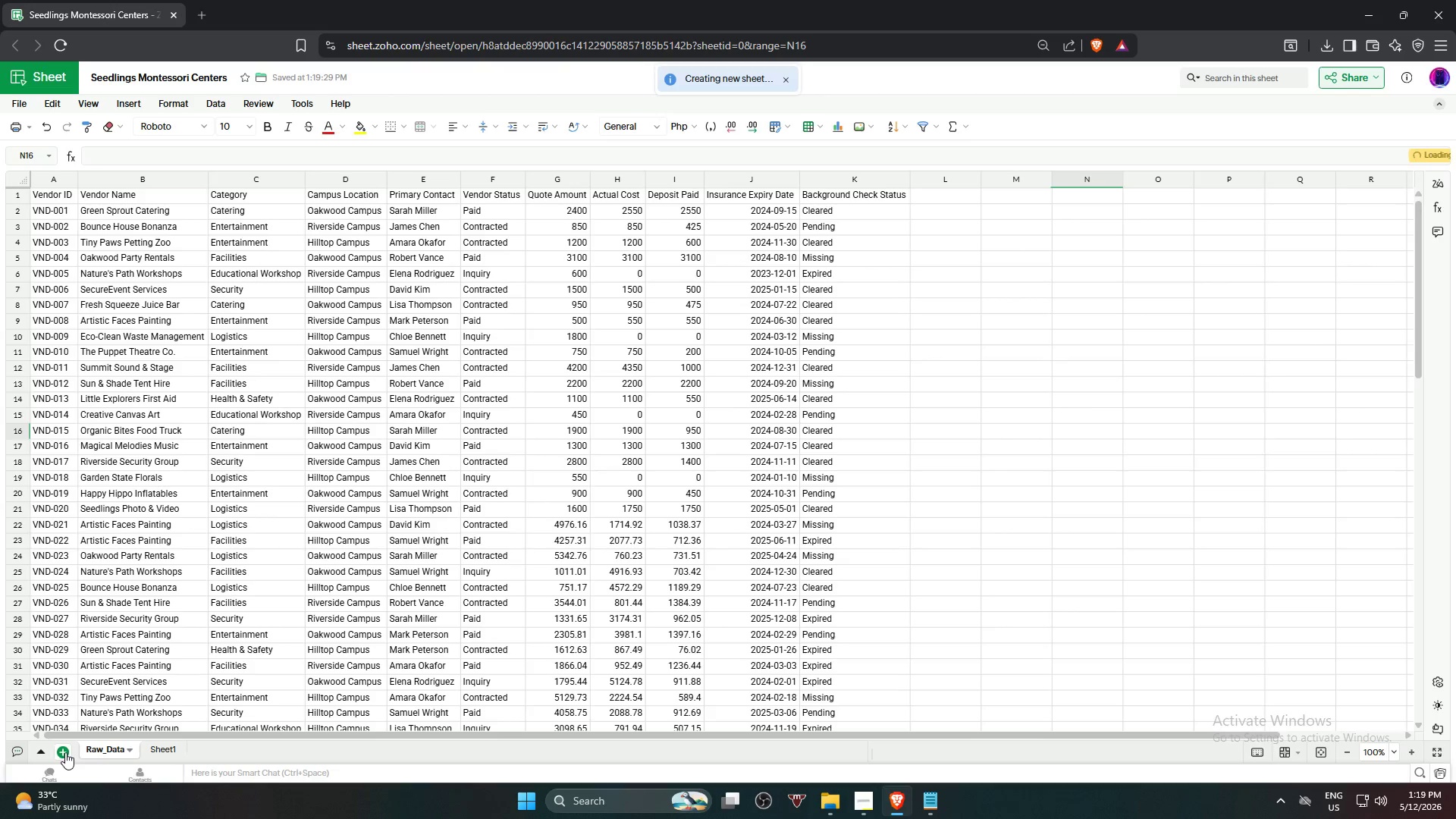 
left_click([65, 752])
 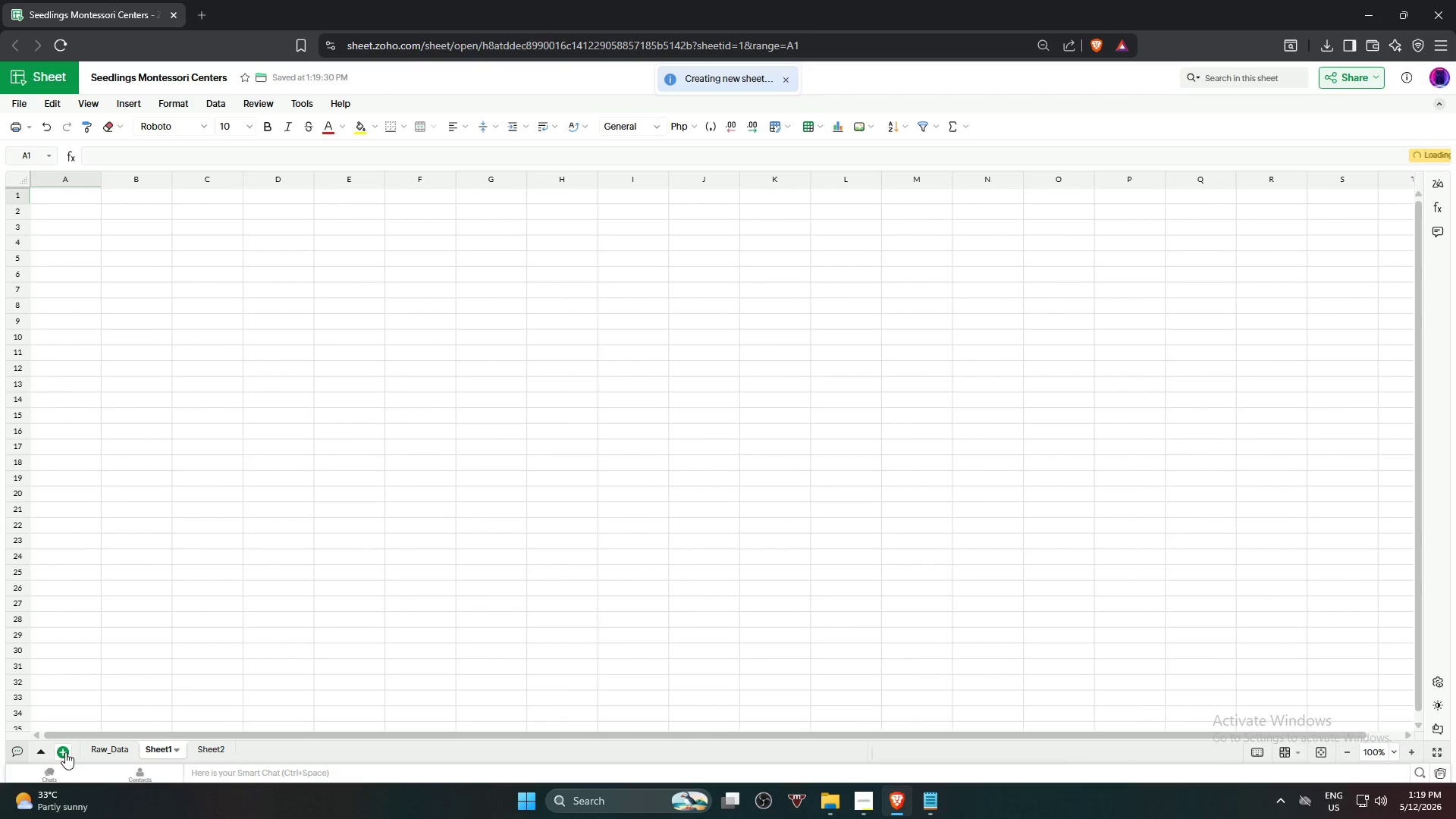 
left_click([65, 752])
 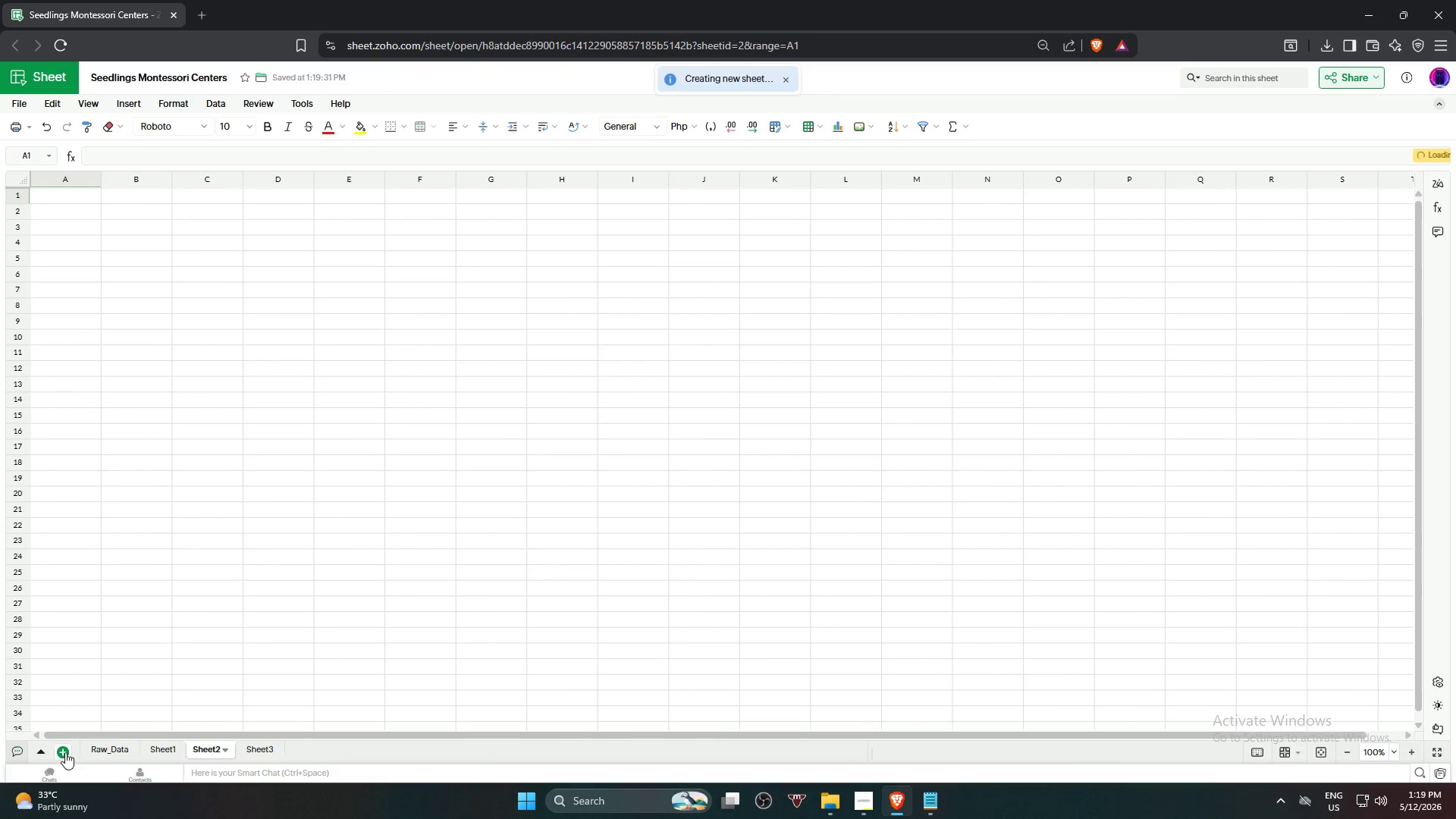 
left_click([65, 752])
 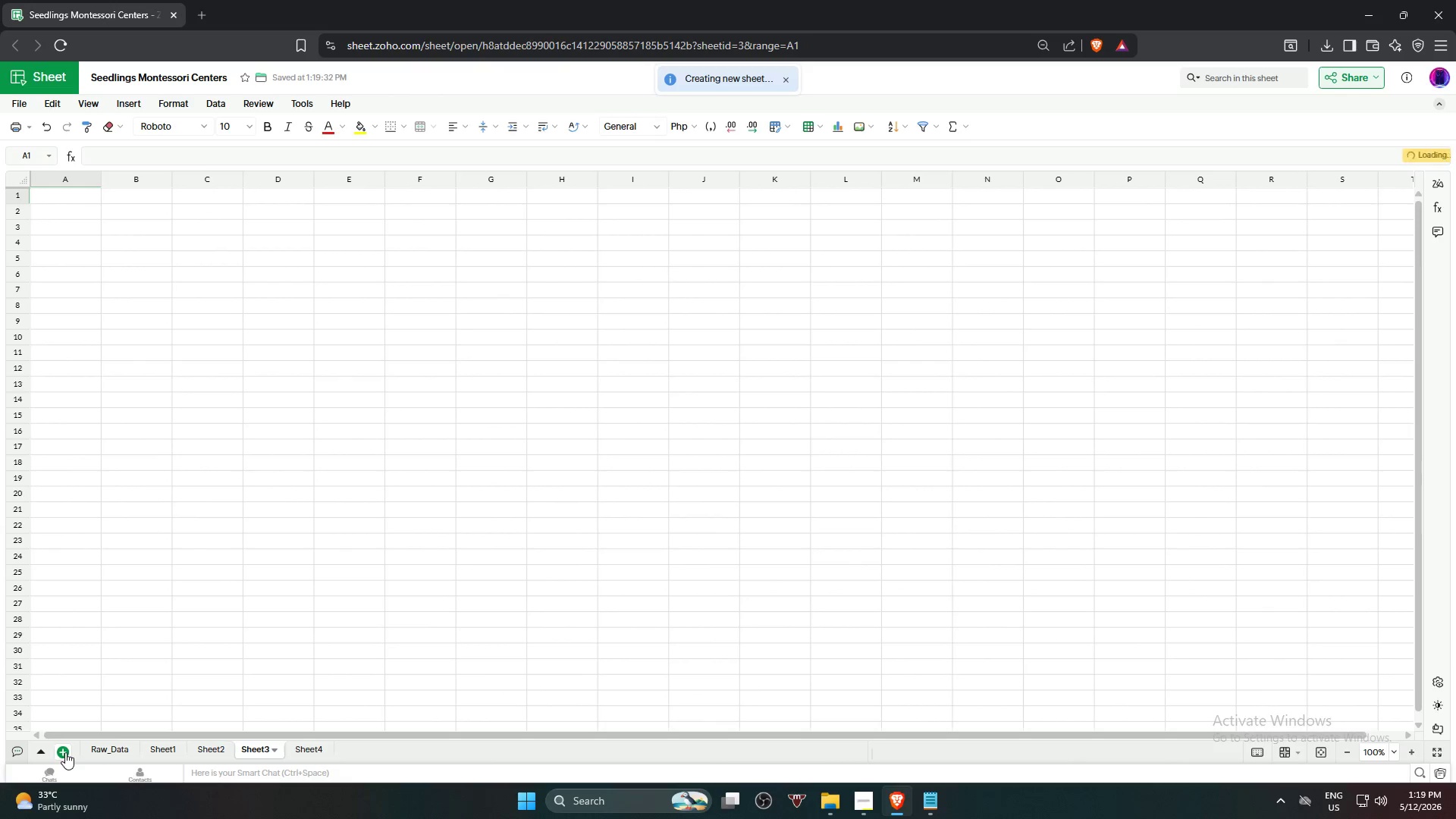 
left_click([65, 752])
 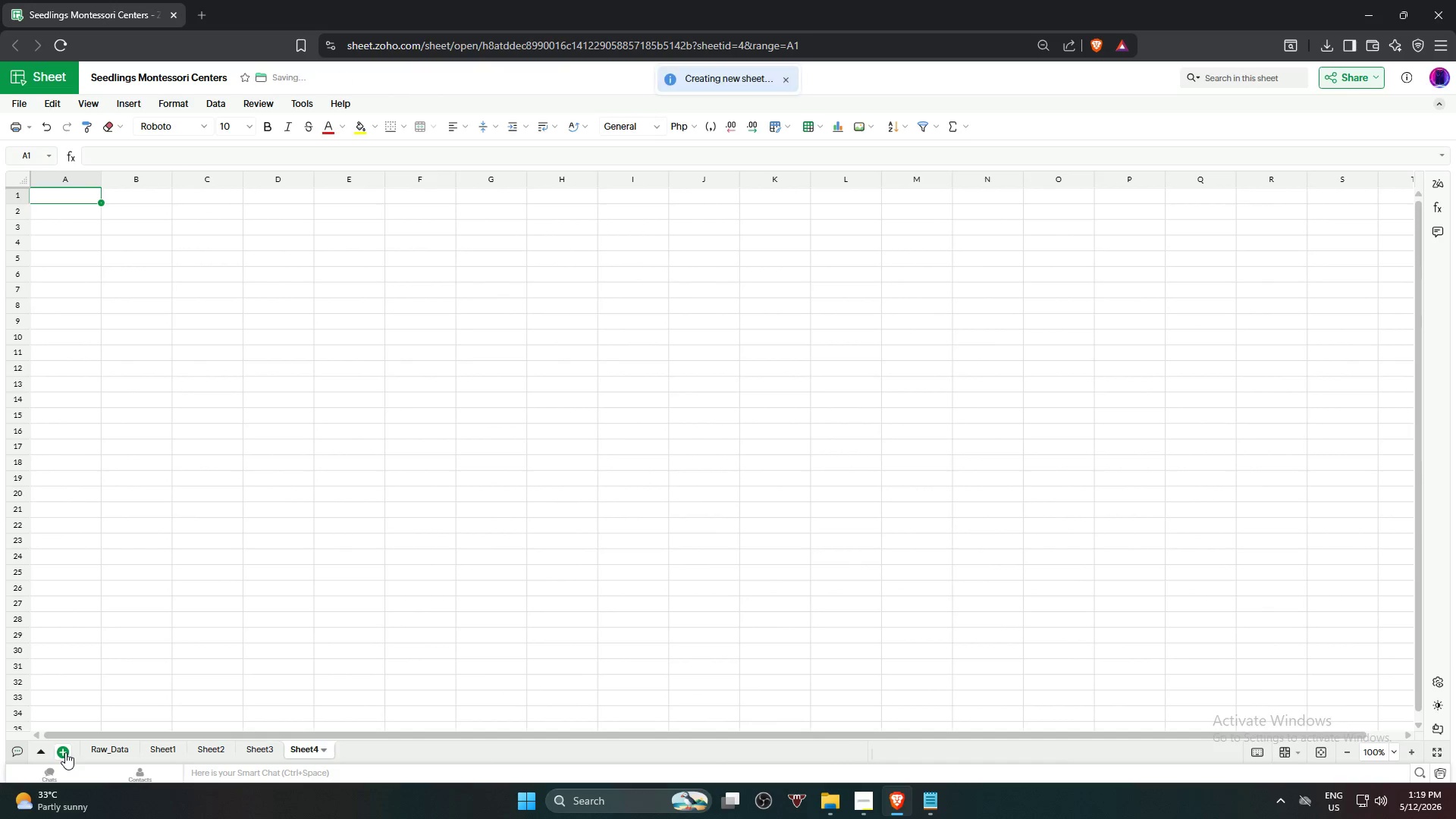 
mouse_move([179, 764])
 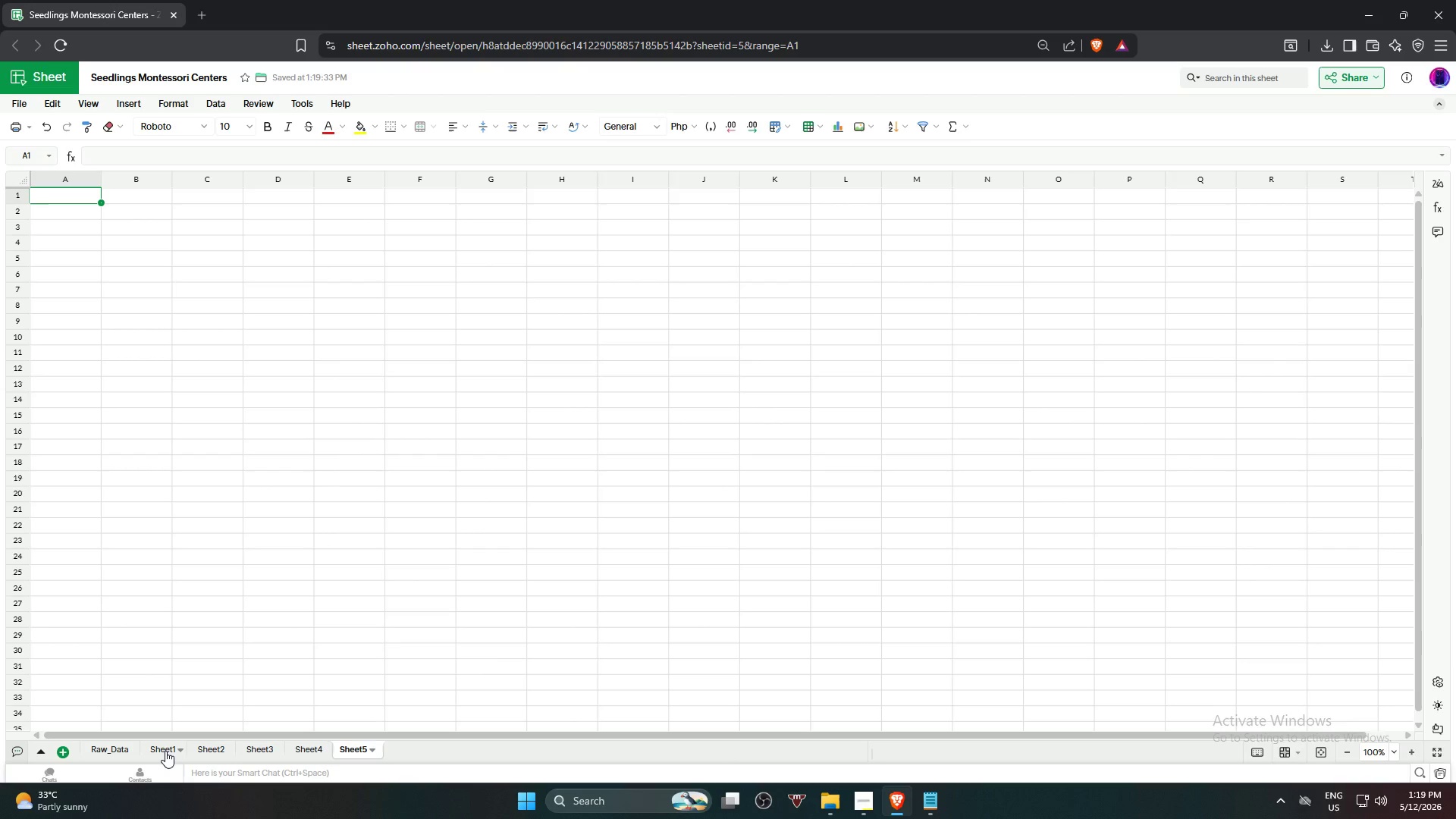 
double_click([165, 751])
 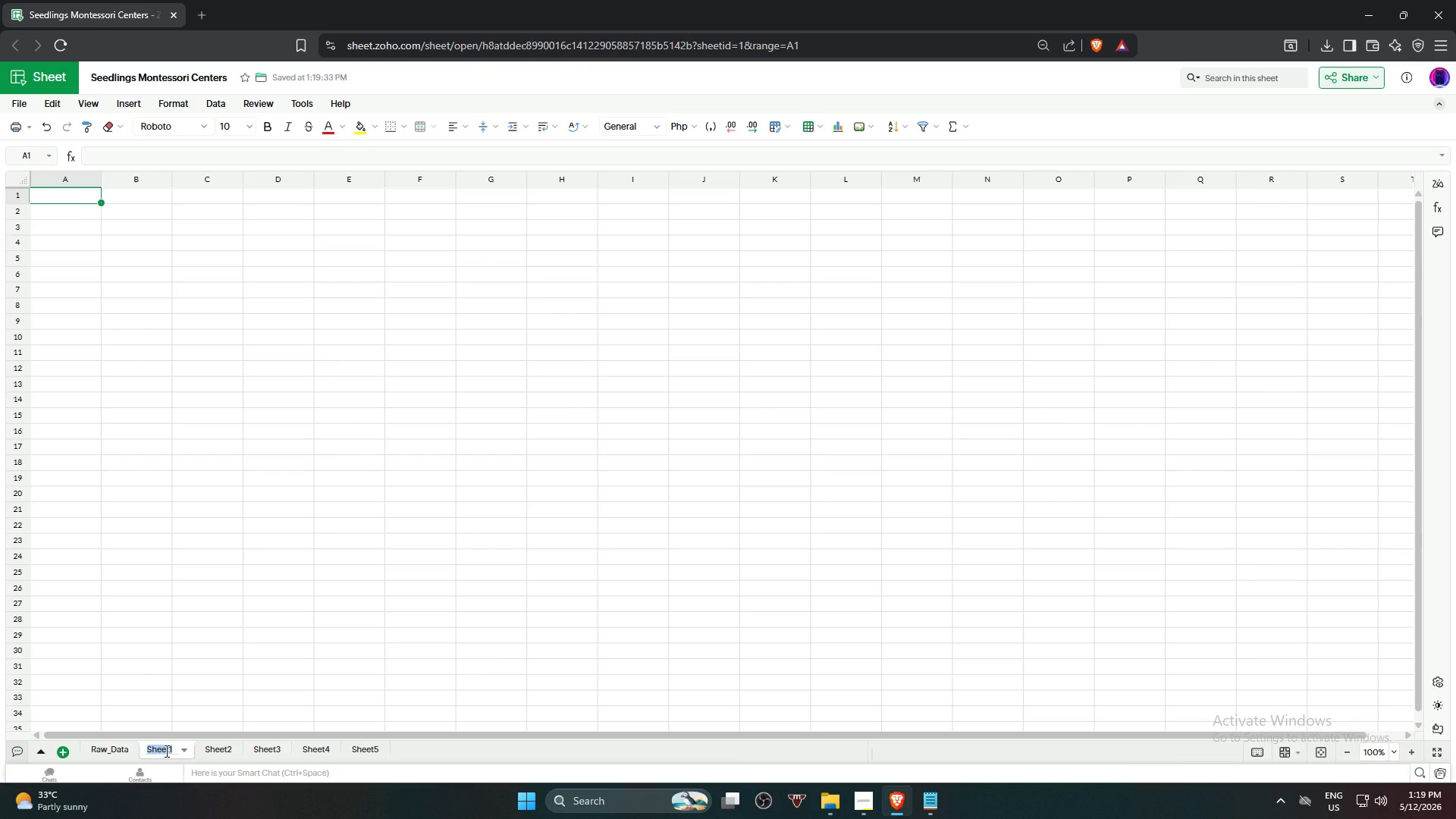 
type(Ve)
 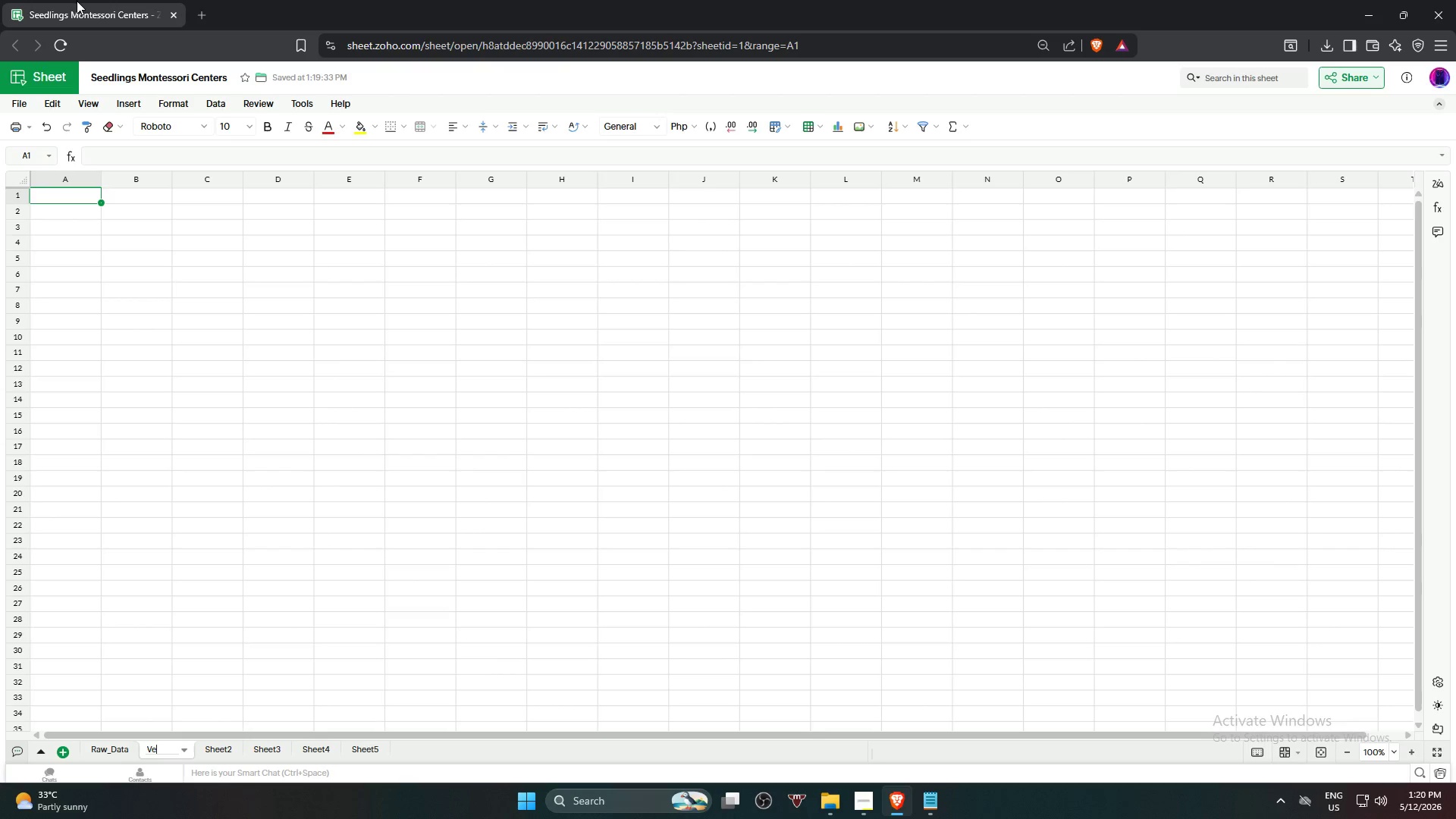 
wait(36.05)
 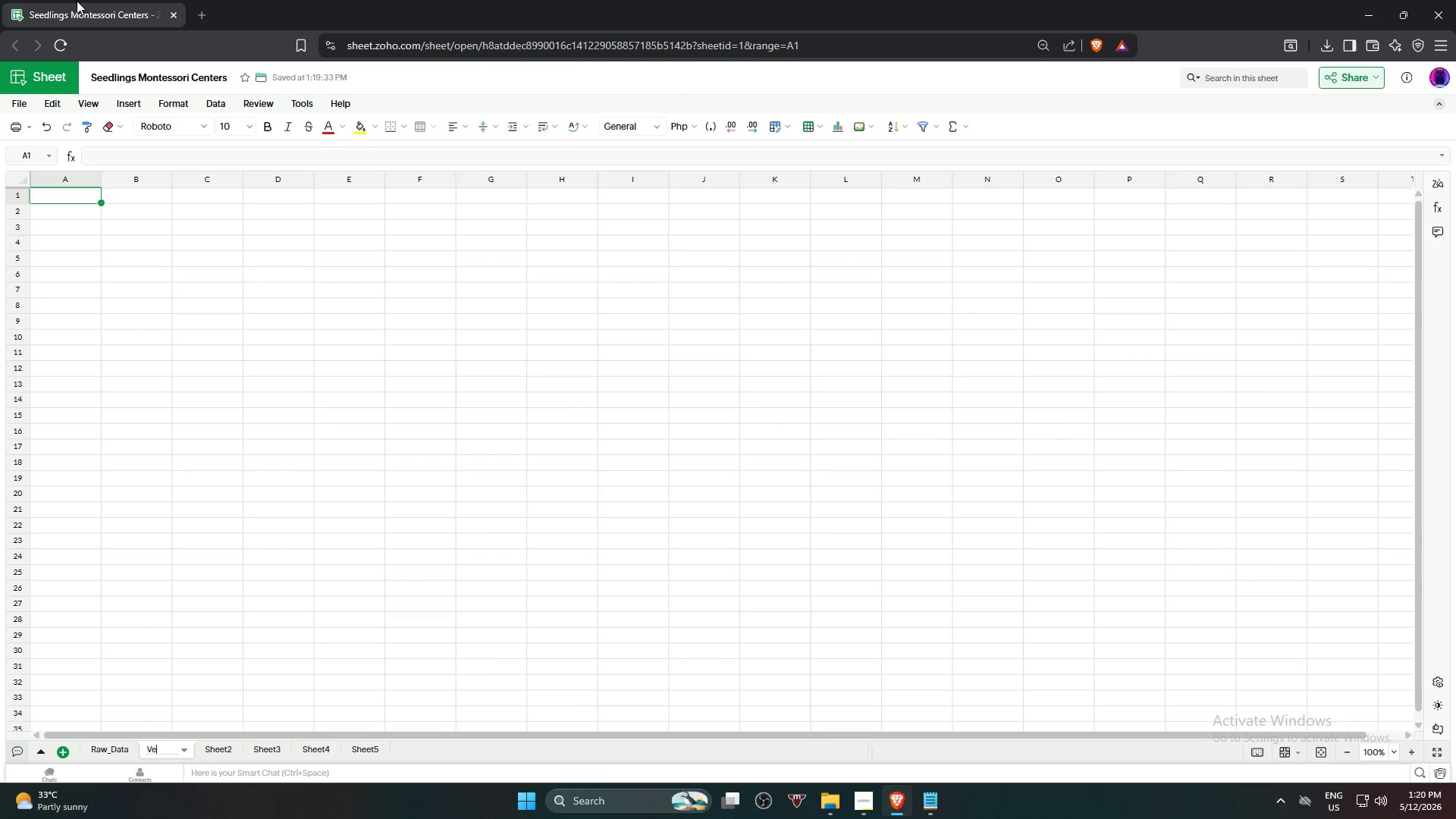 
type(ndor Tracking)
 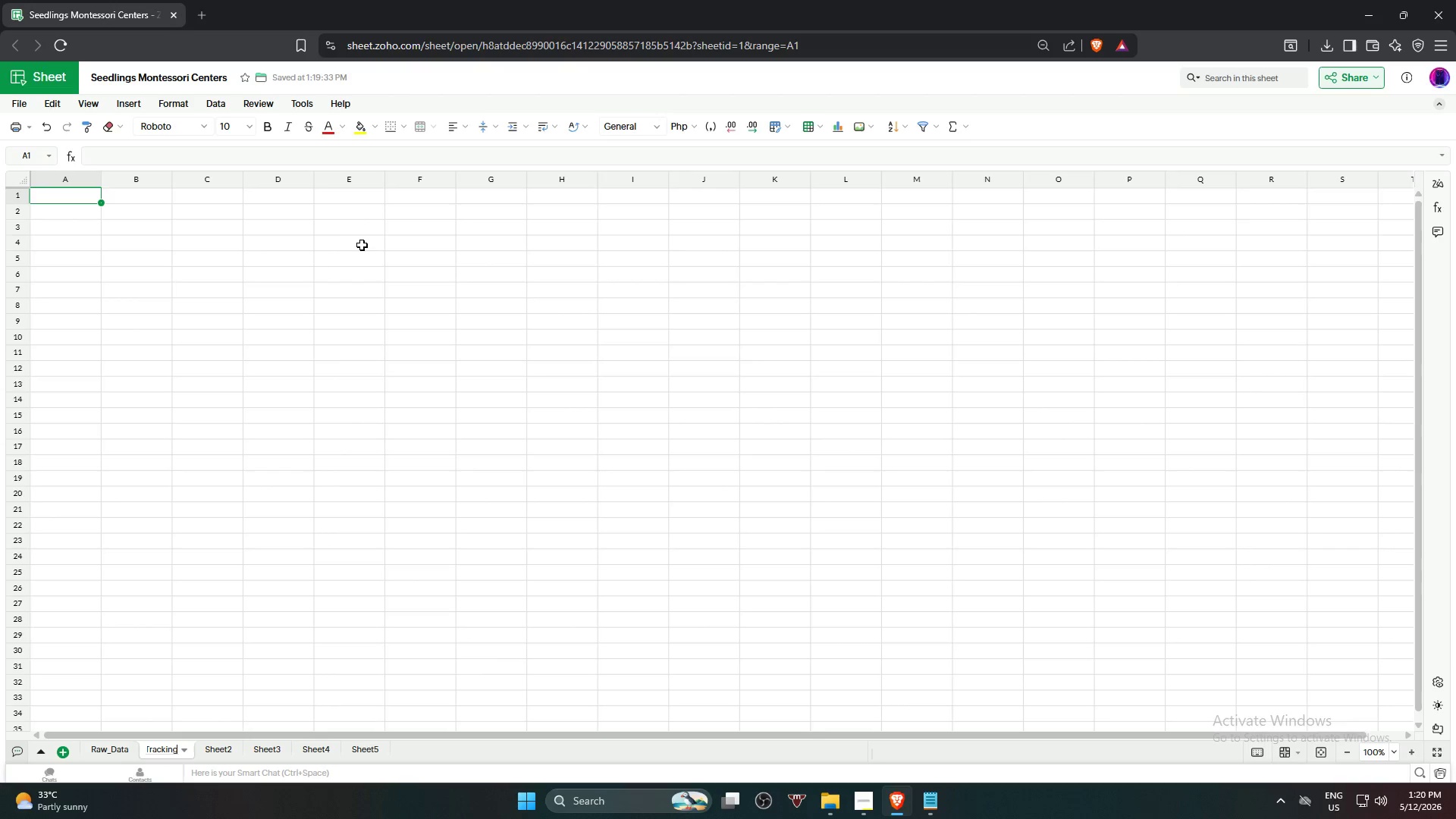 
key(Enter)
 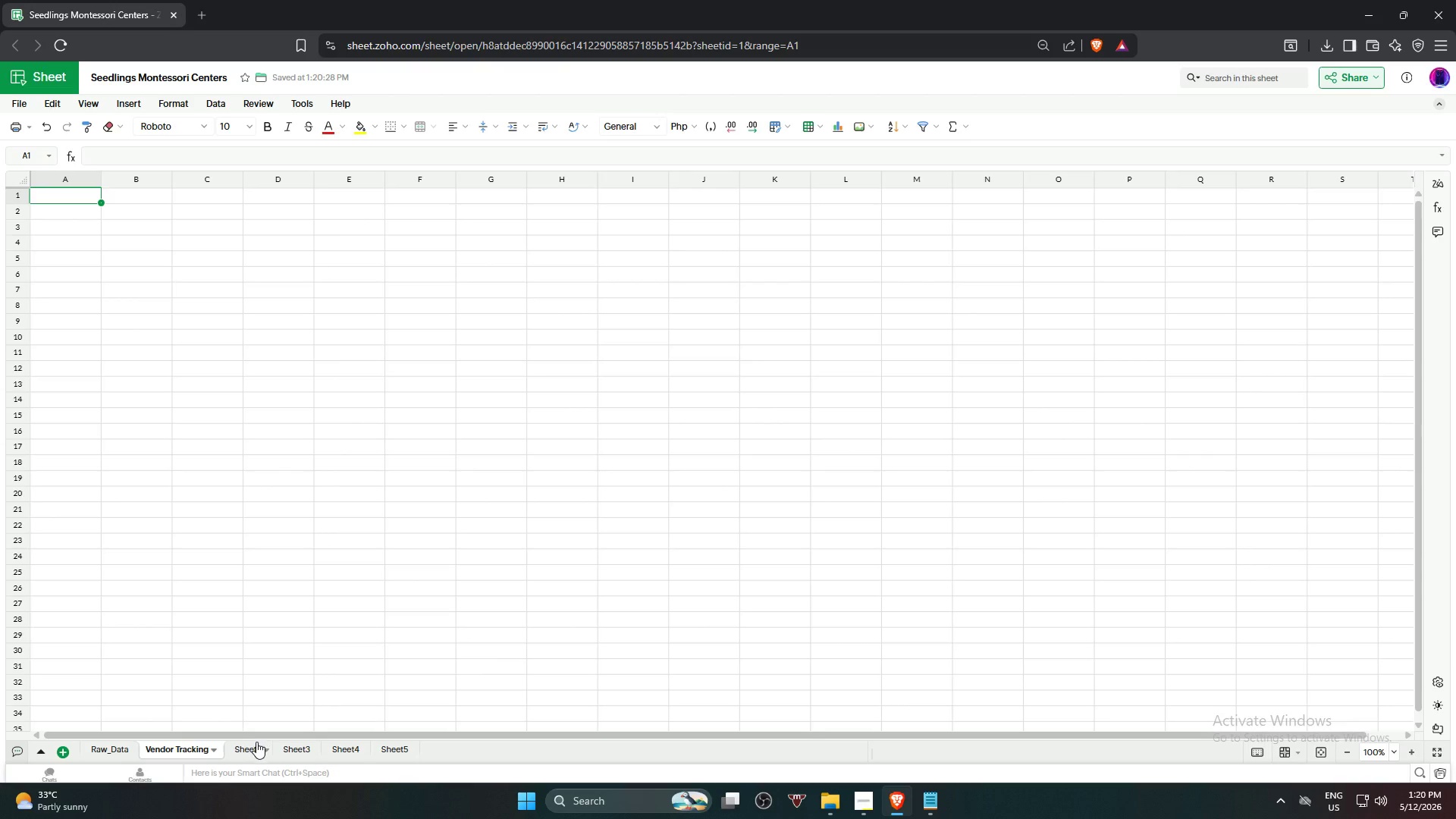 
double_click([241, 749])
 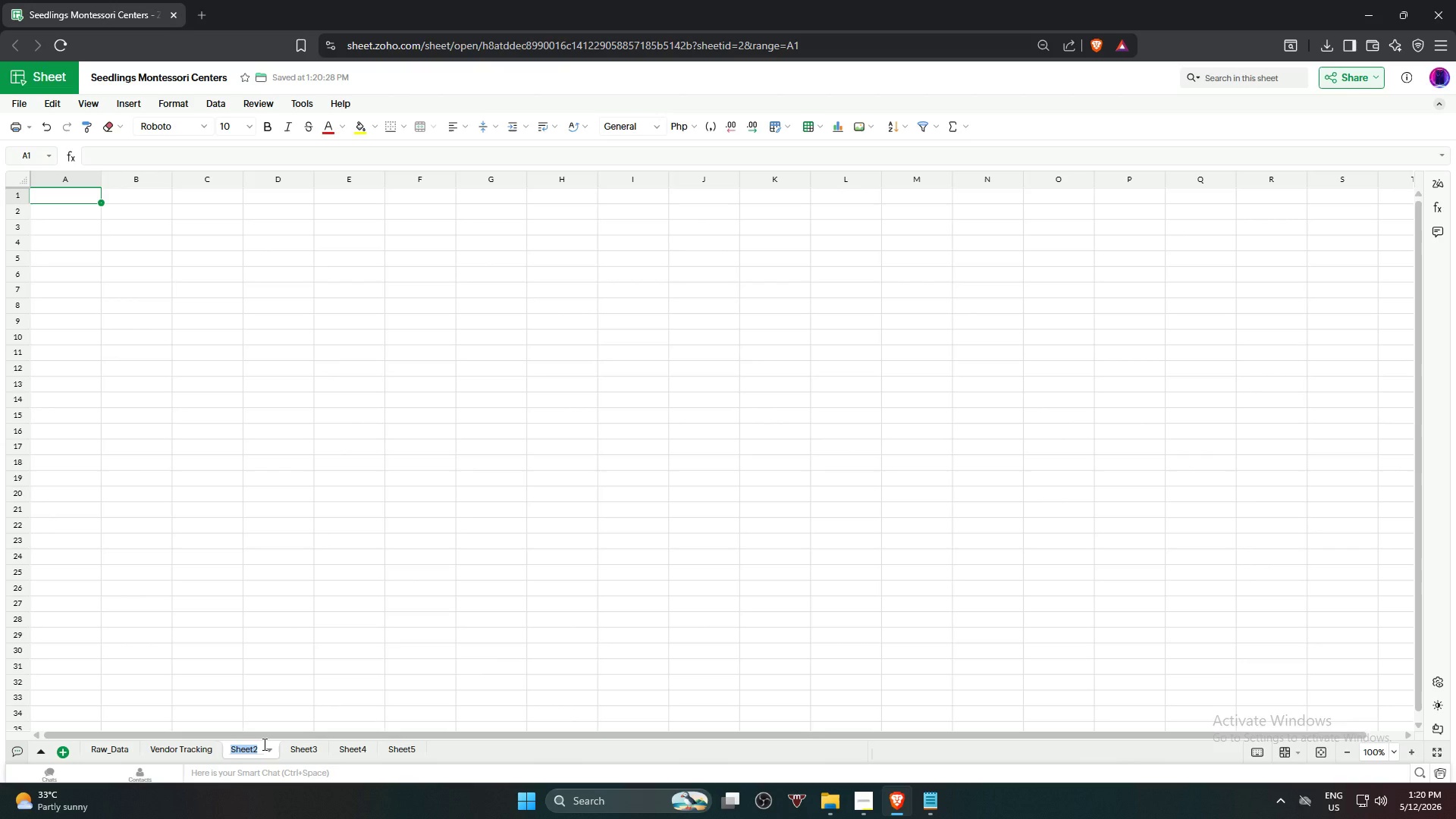 
type(Calculations)
 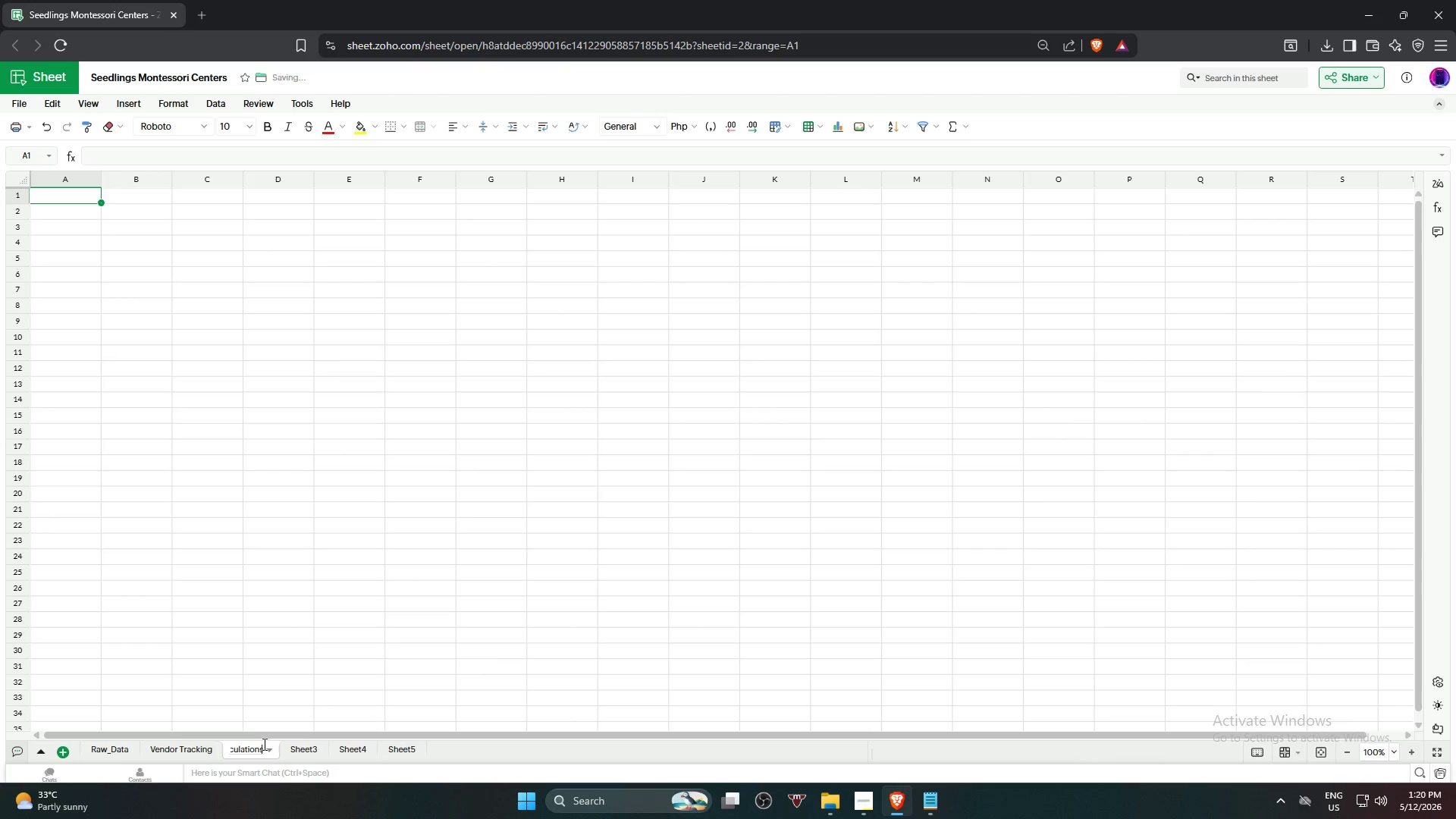 
key(Enter)
 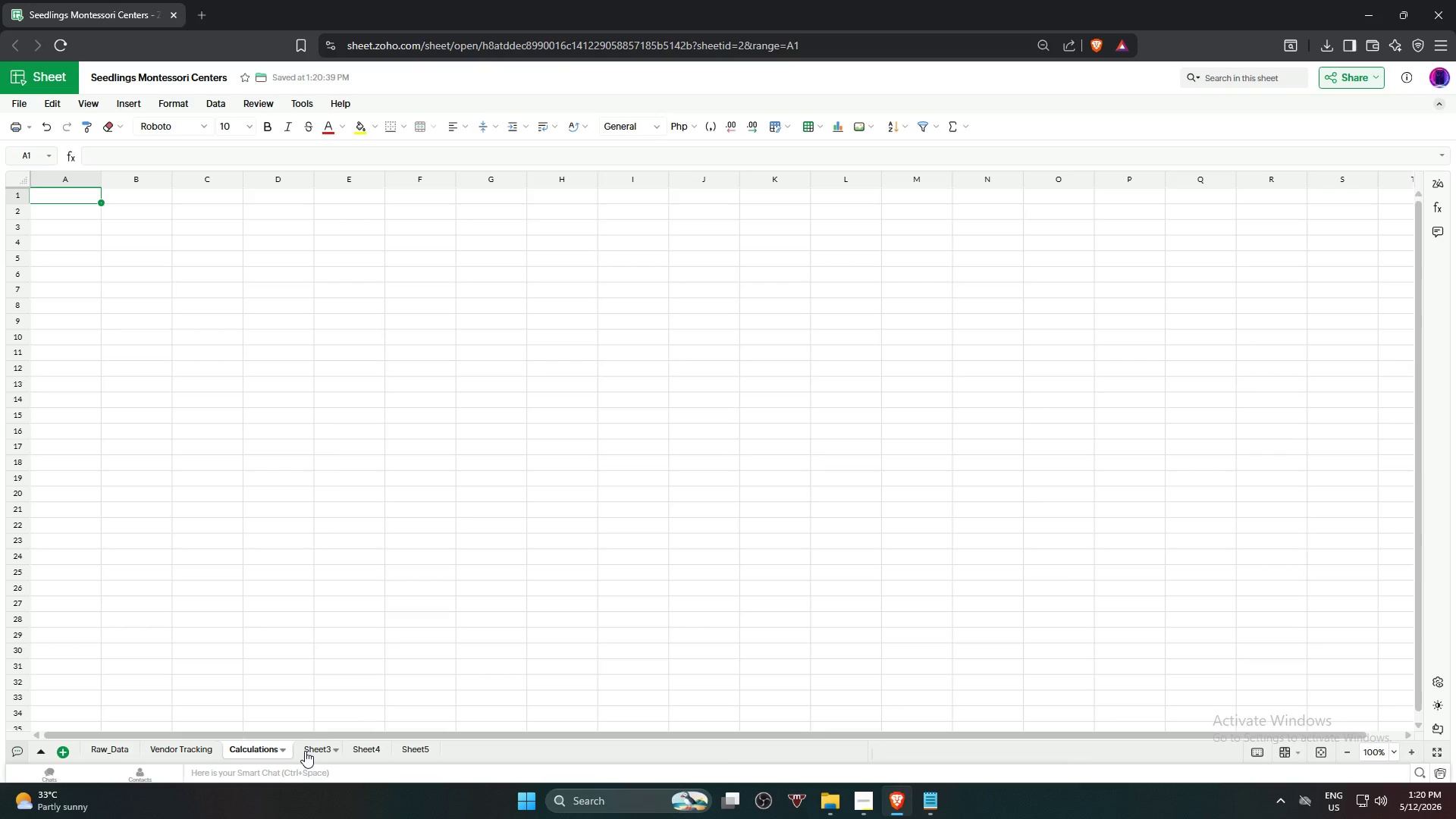 
double_click([305, 751])
 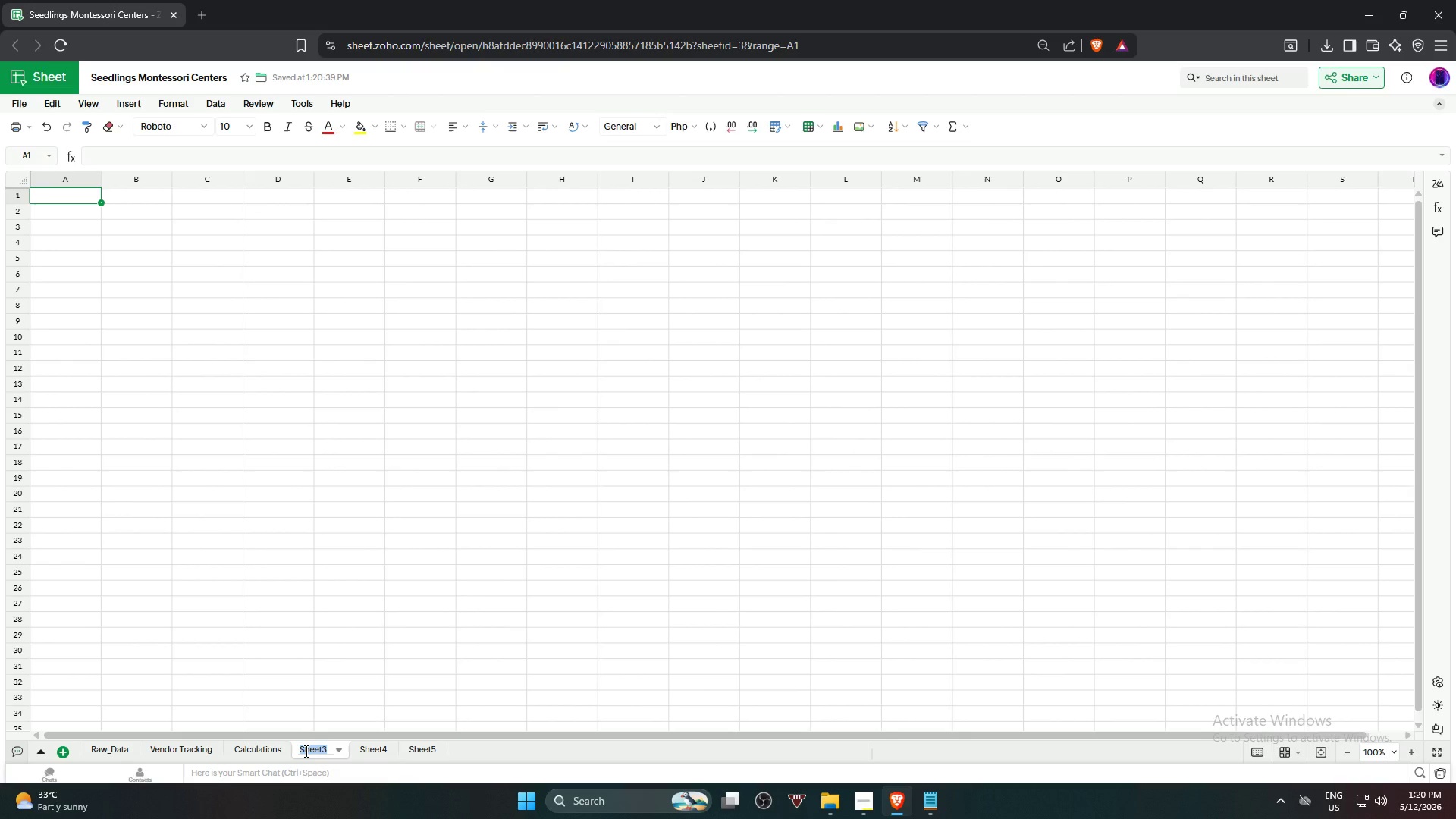 
type(Pivot - )
key(Backspace)
key(Backspace)
key(Backspace)
type(_Tables)
 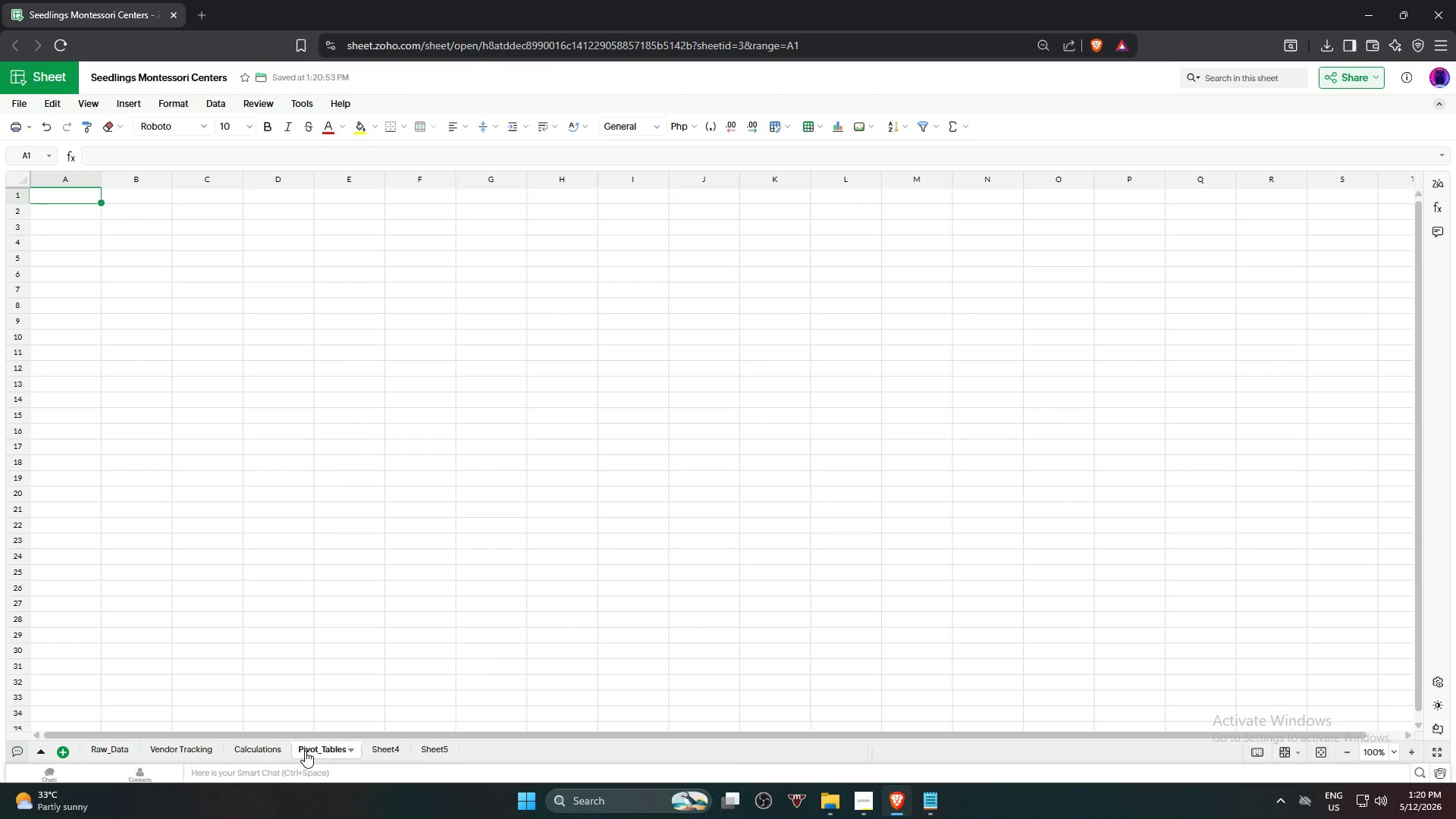 
 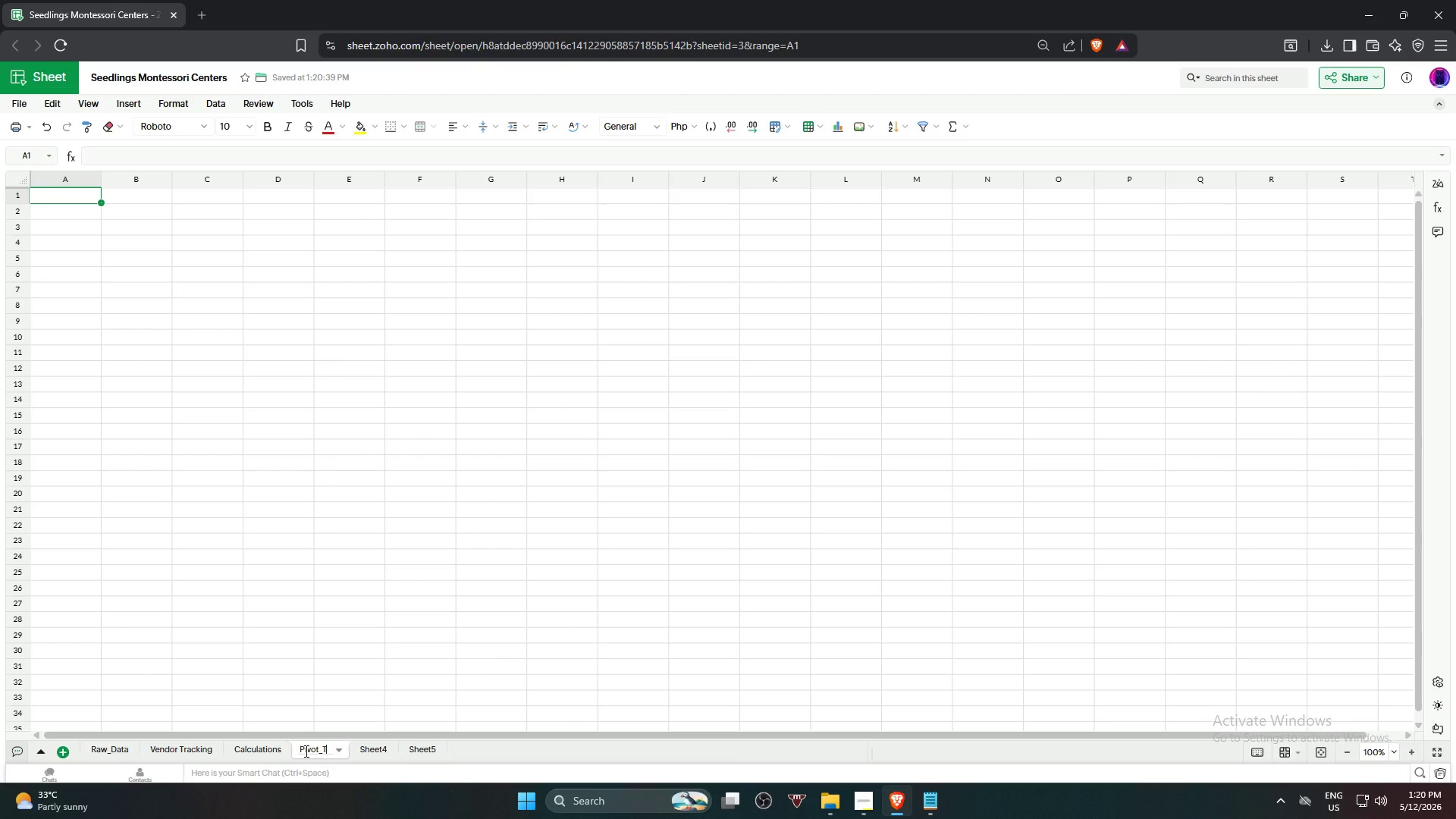 
key(Enter)
 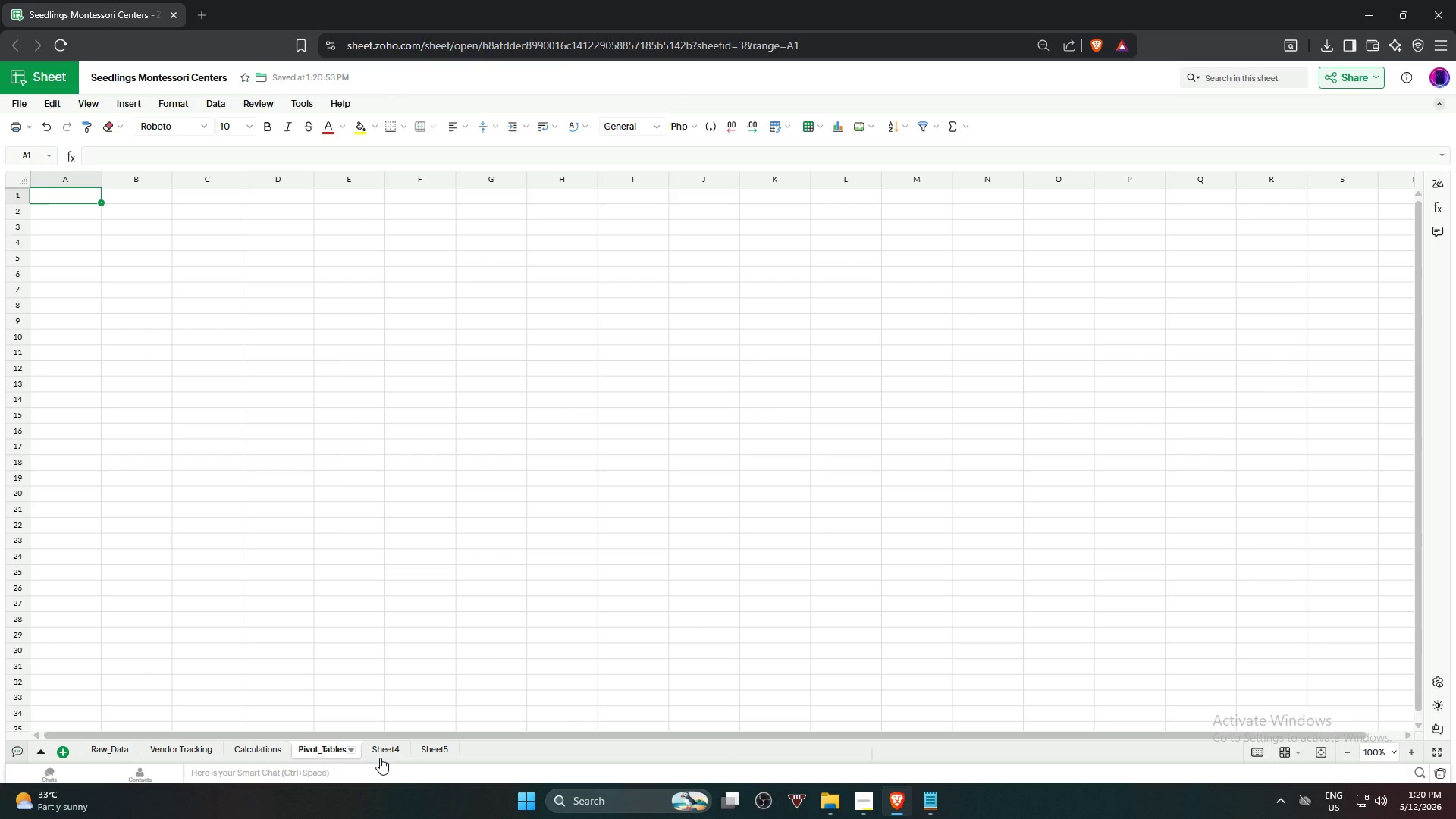 
mouse_move([376, 755])
 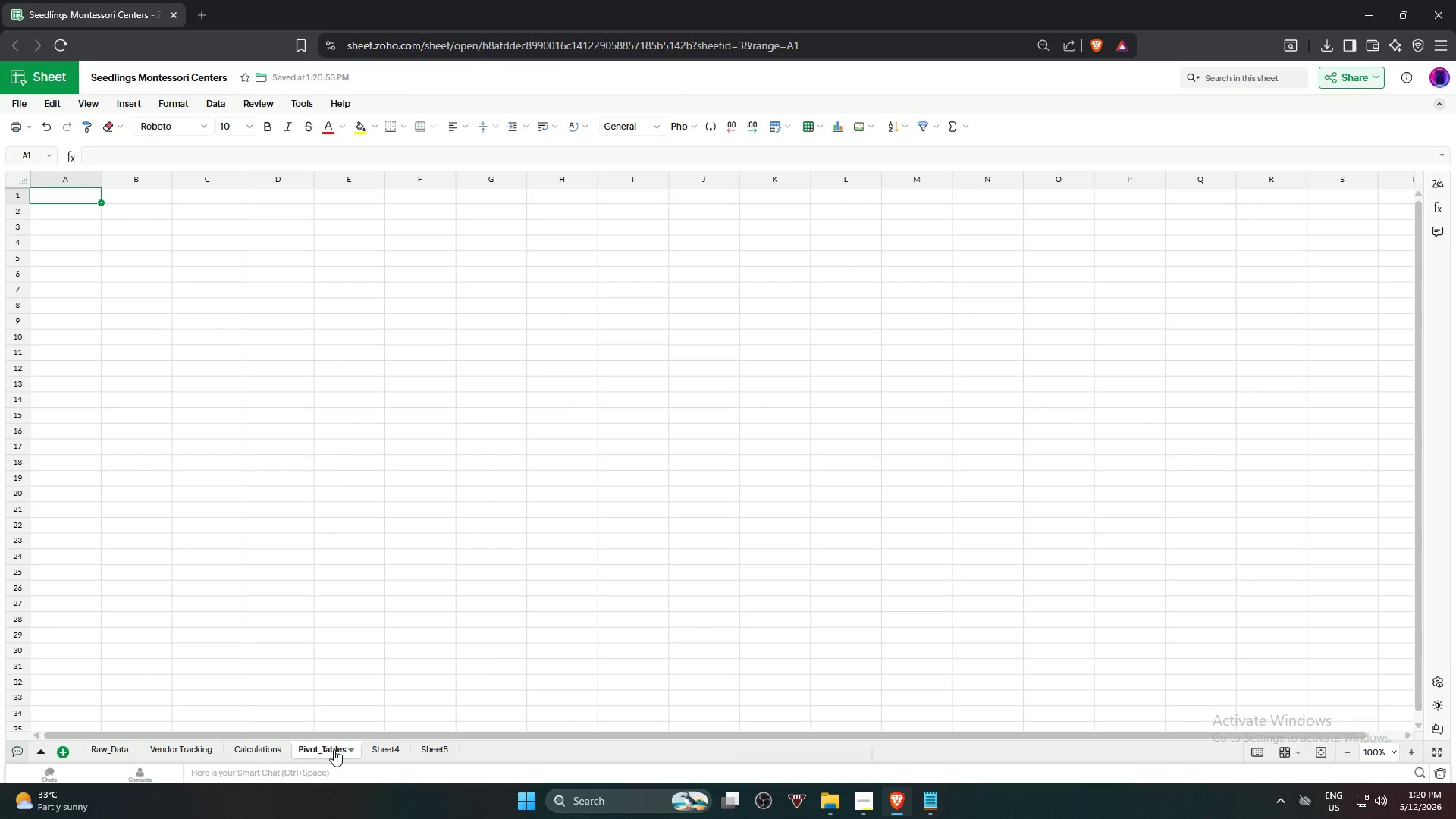 
double_click([332, 748])
 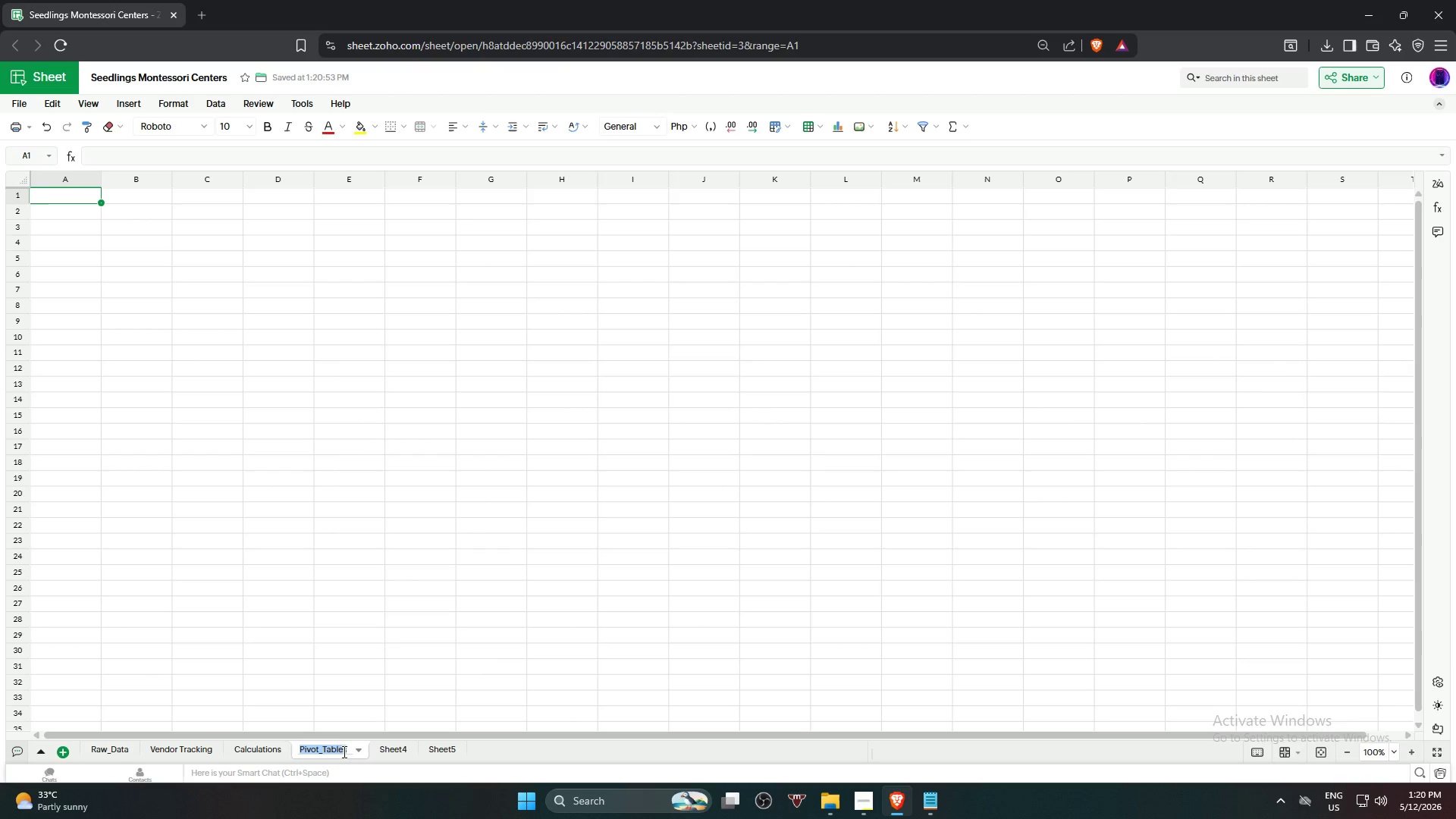 
left_click([345, 752])
 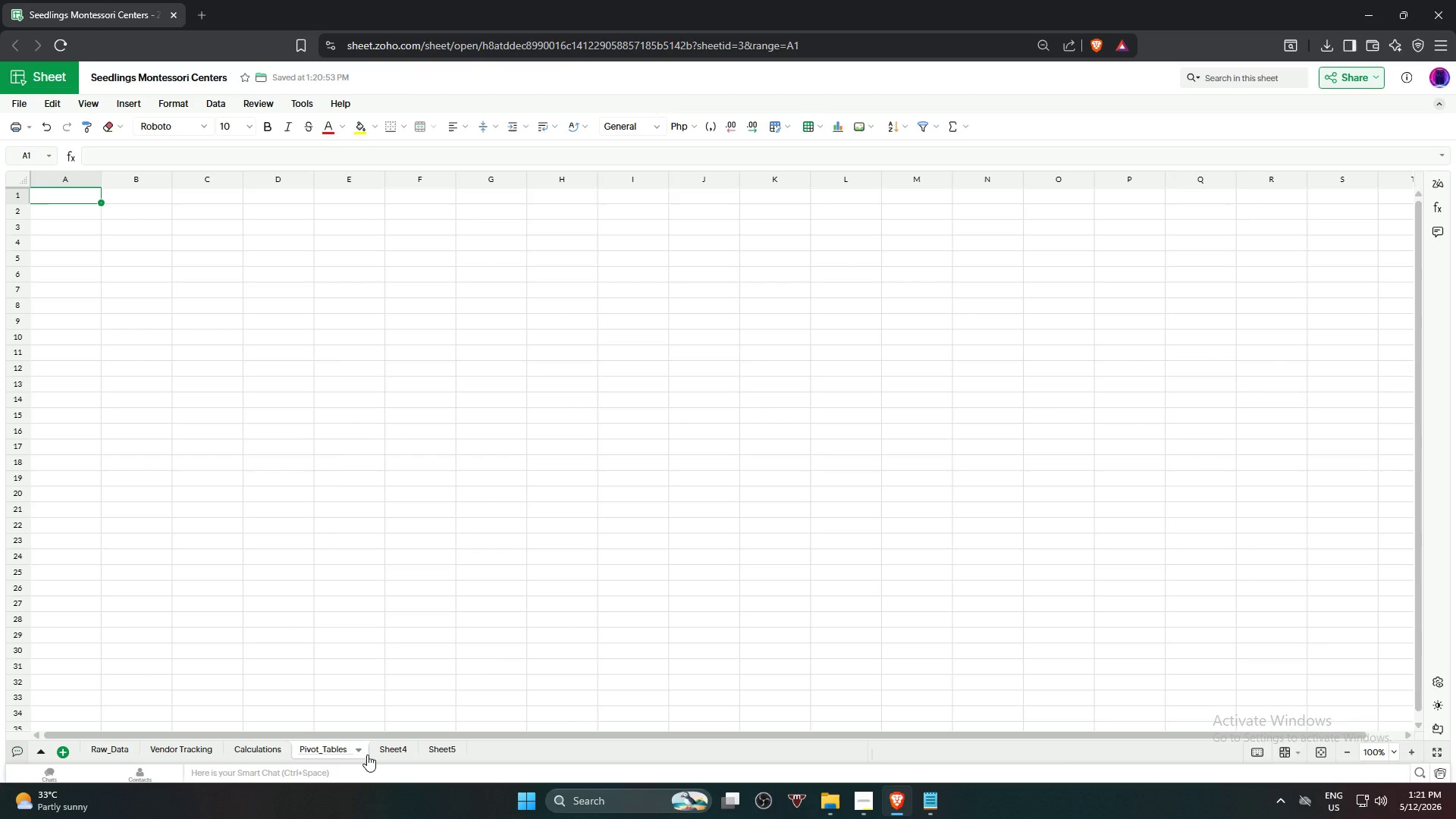 
key(Backspace)
key(Backspace)
key(Backspace)
key(Backspace)
key(Backspace)
key(Backspace)
key(Backspace)
type(-)
key(Backspace)
type( - Category)
 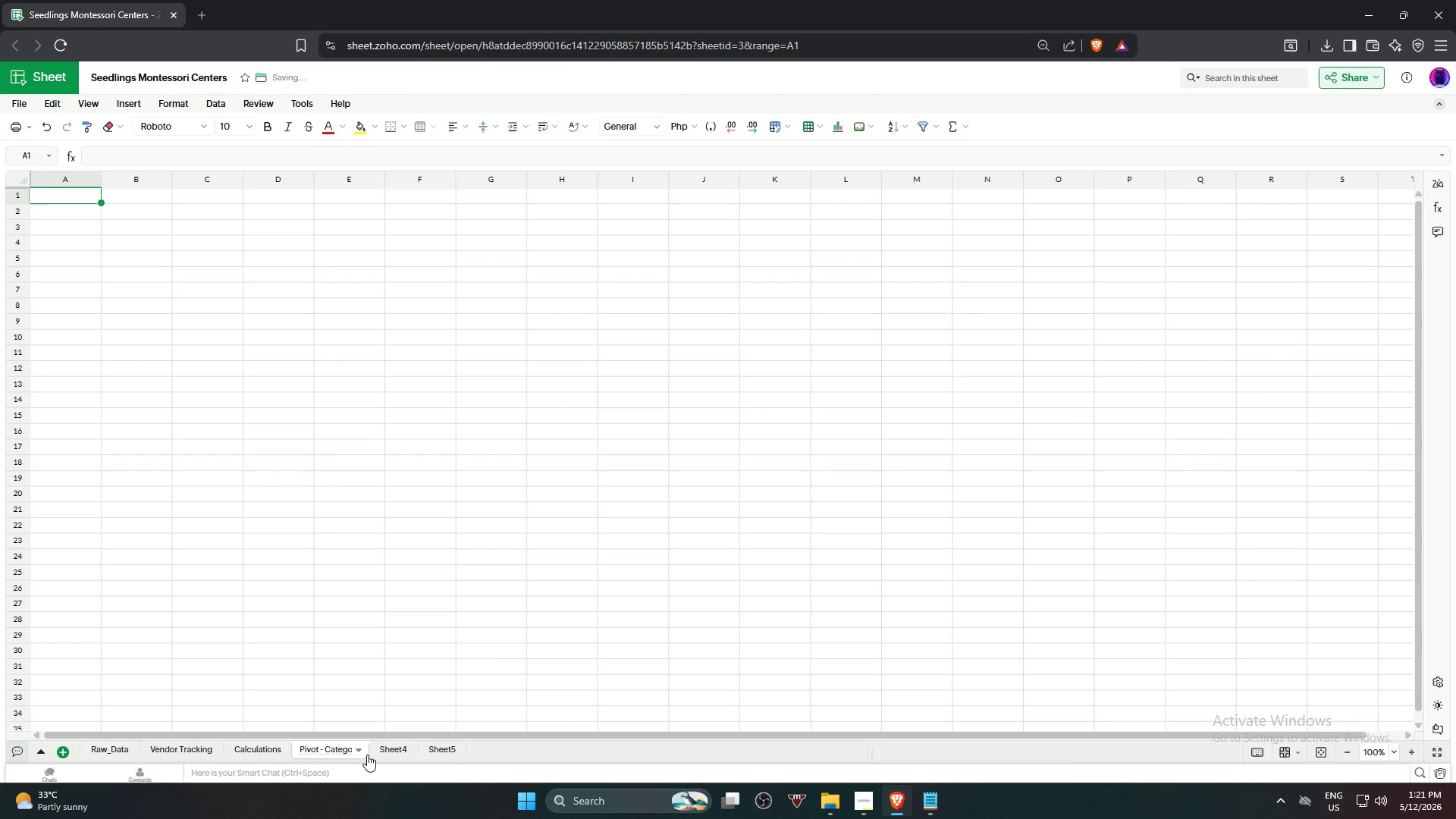 
 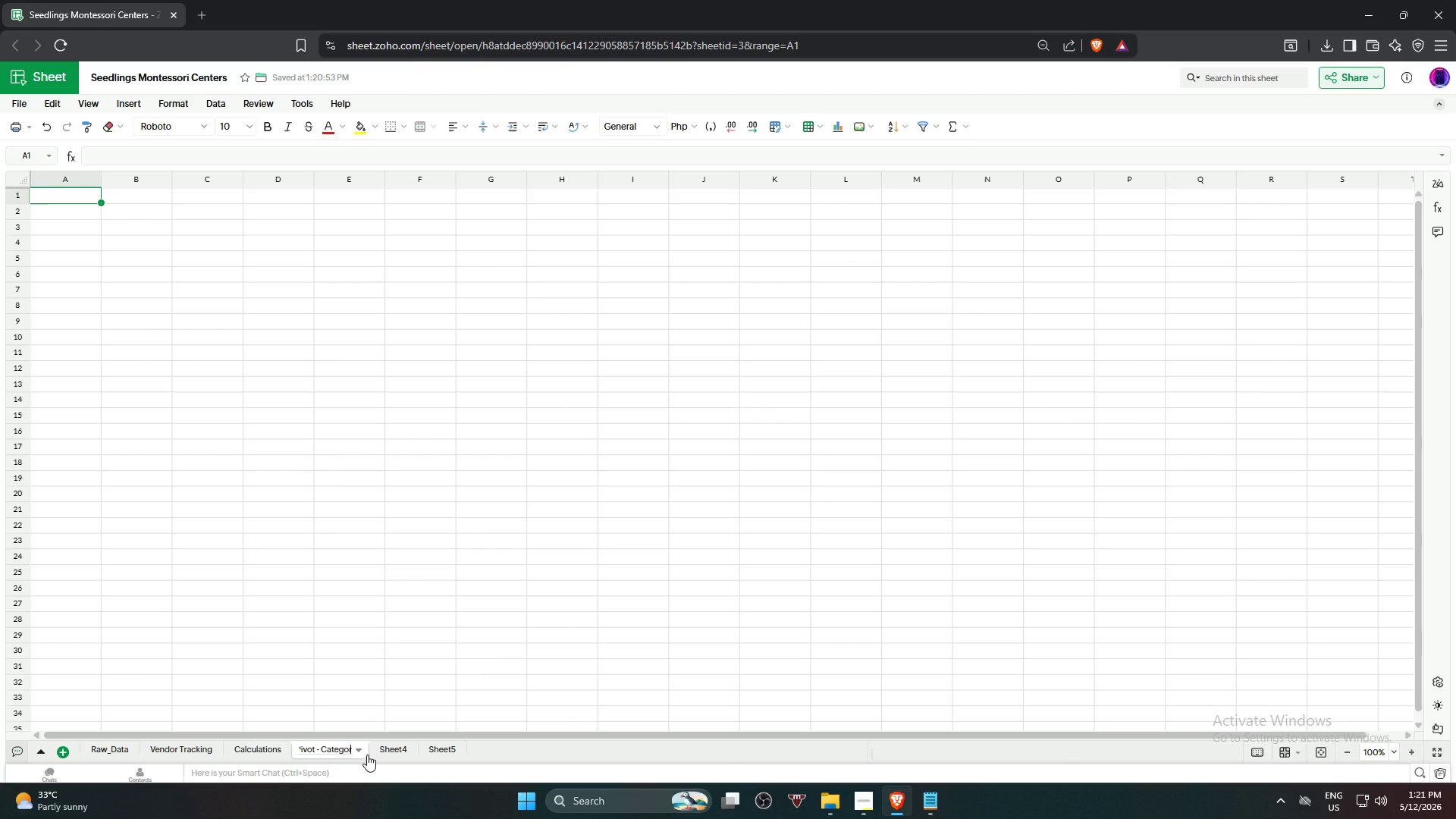 
key(Enter)
 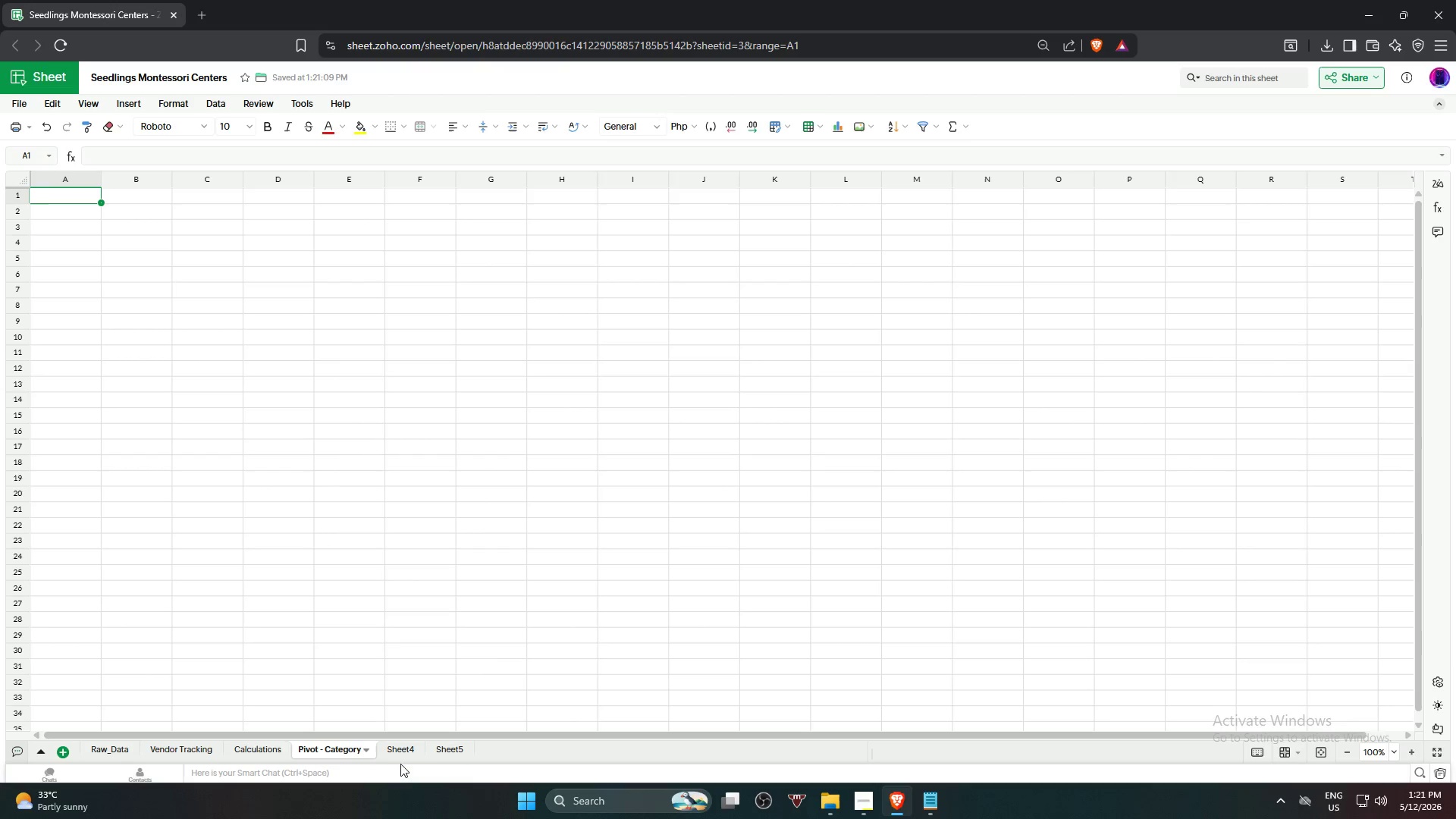 
double_click([400, 755])
 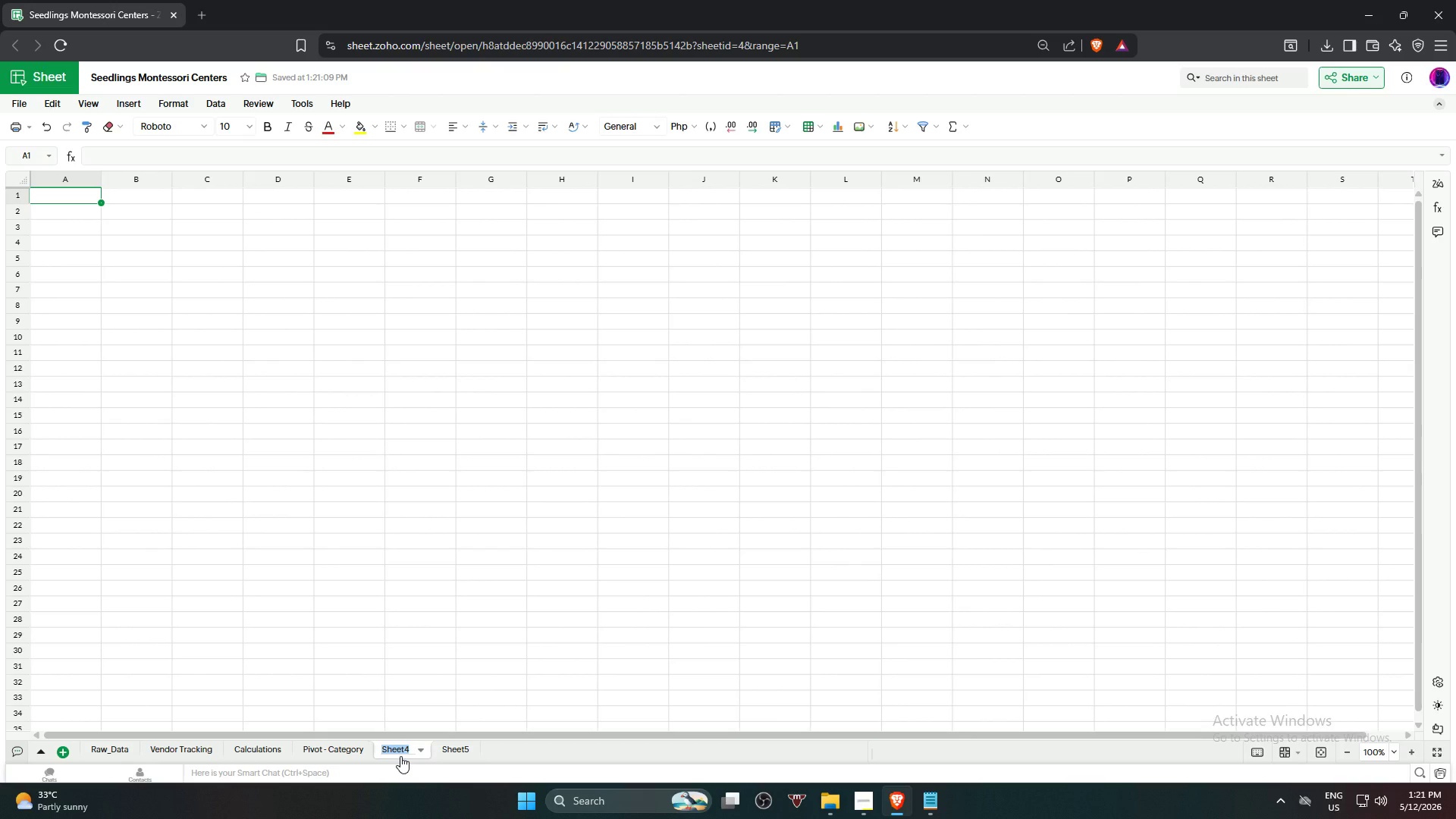 
type(Pivot - Compliance)
 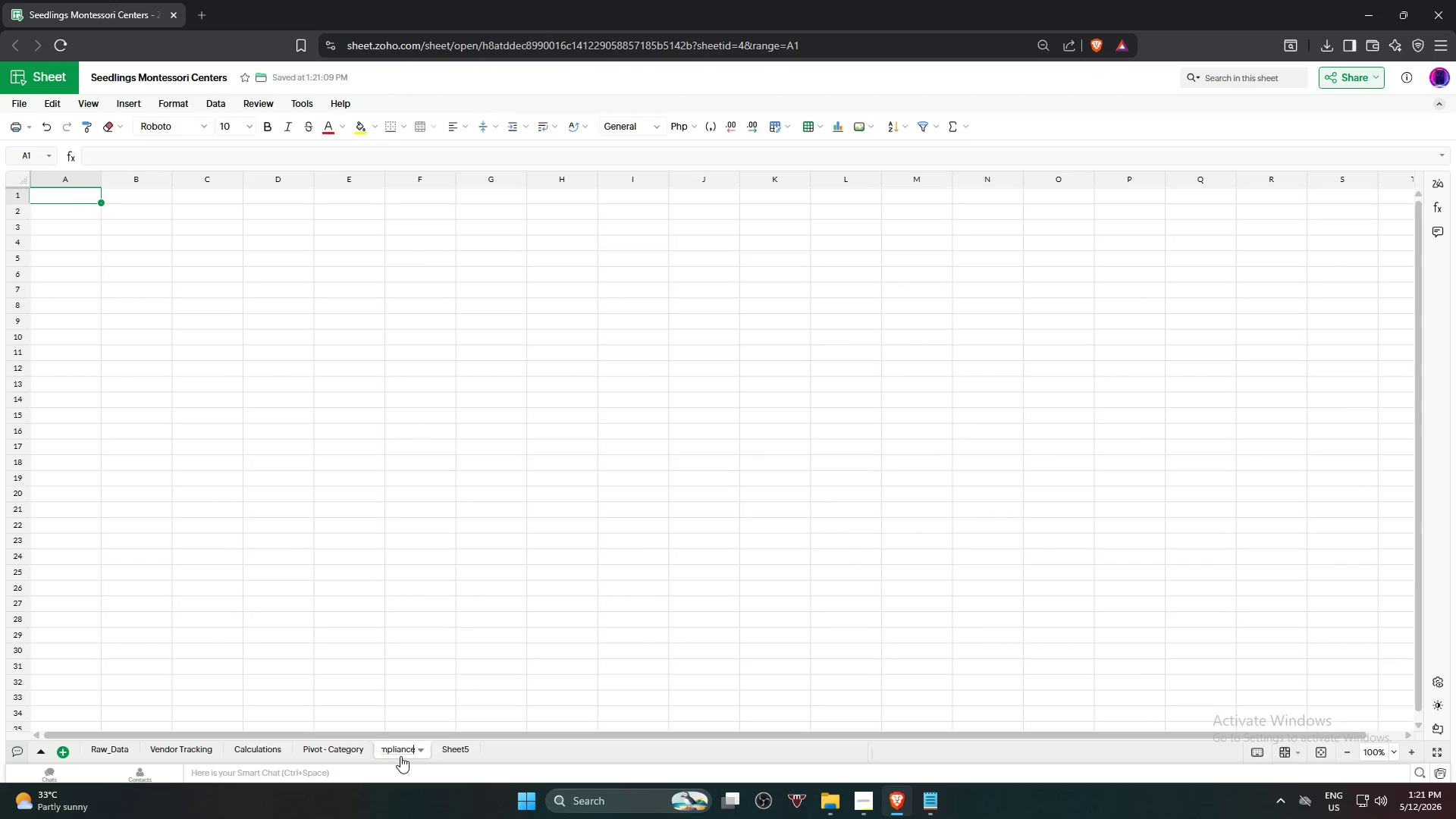 
key(Enter)
 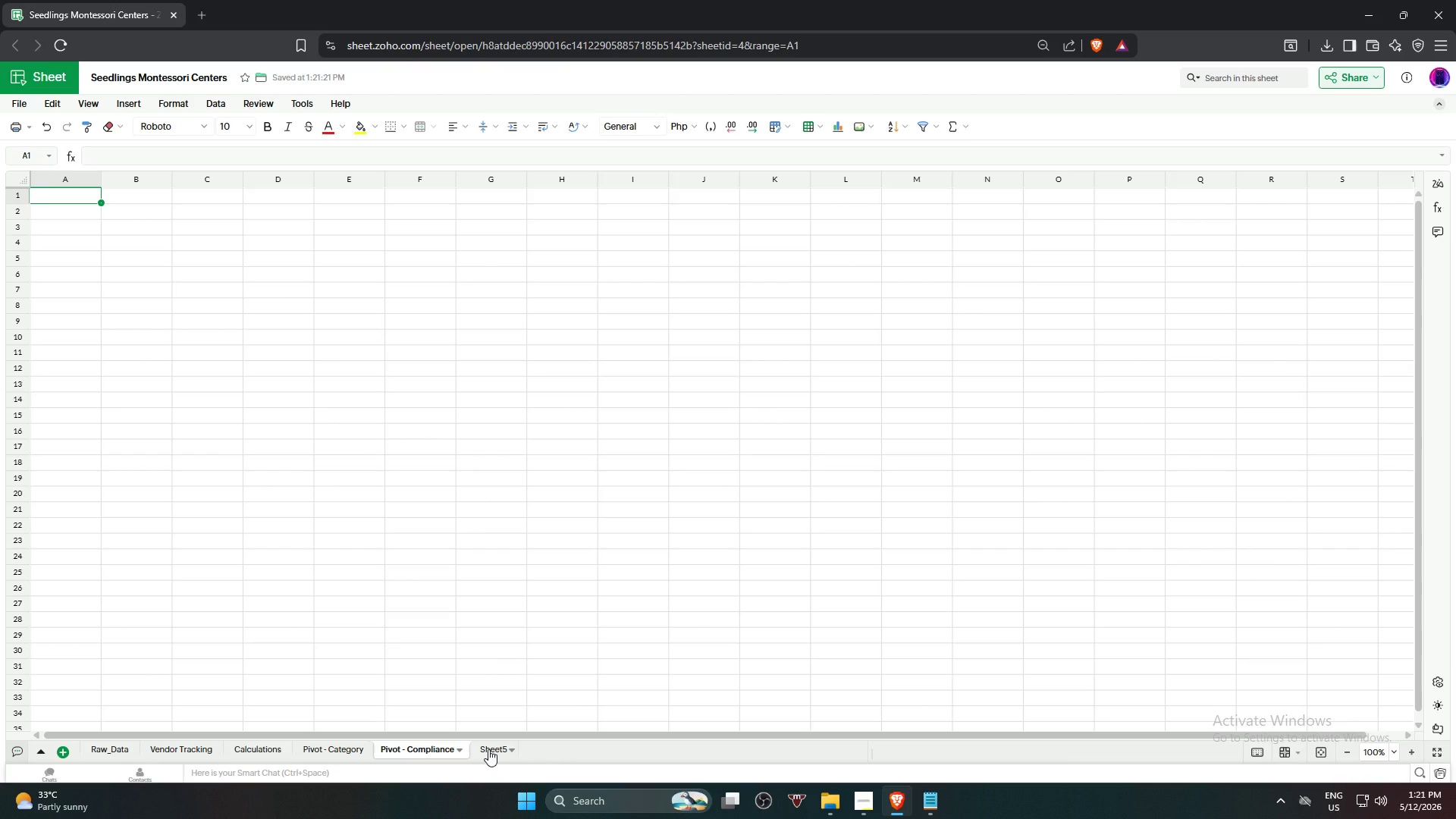 
double_click([488, 749])
 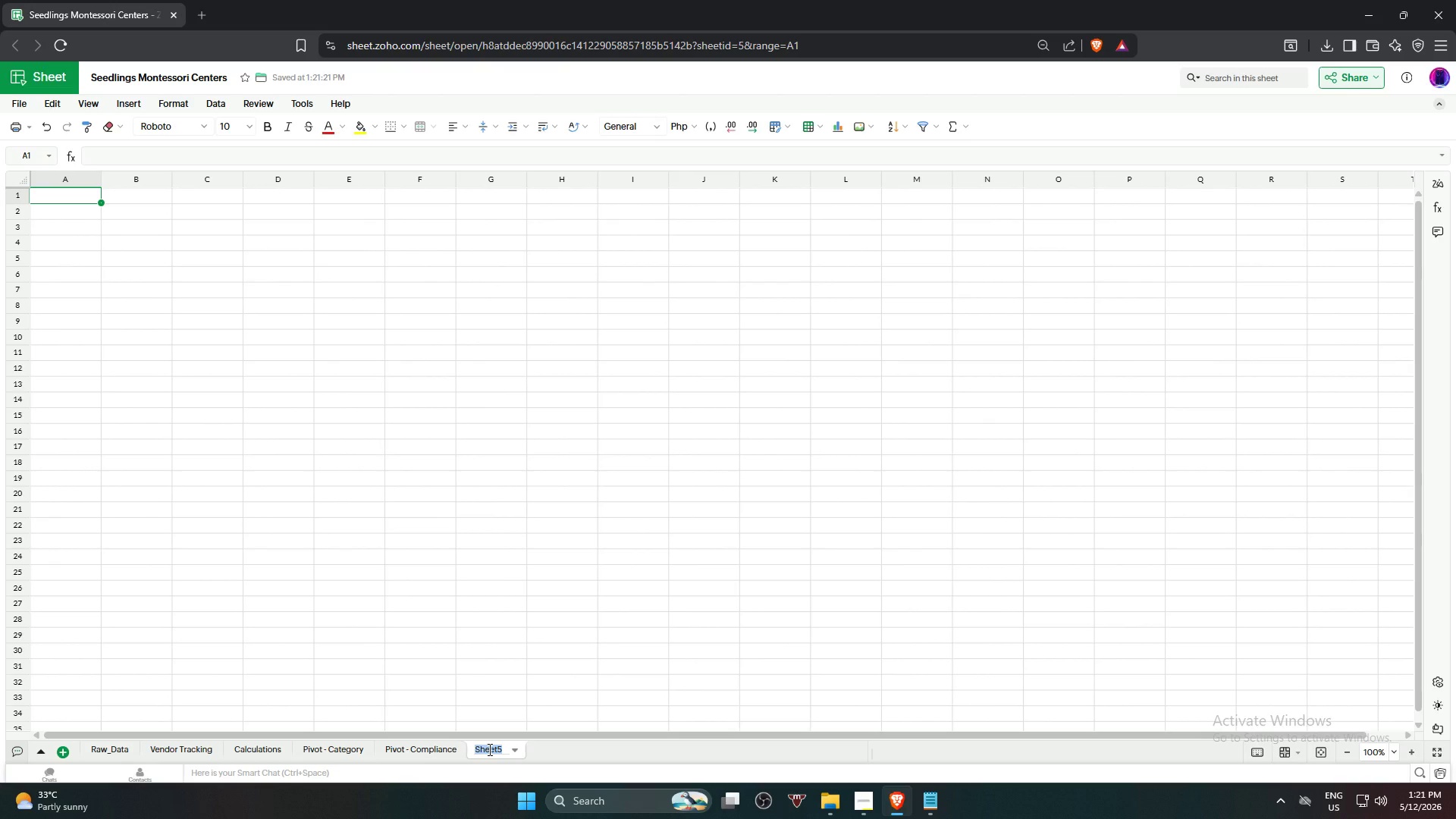 
type(Executive Dashboard)
 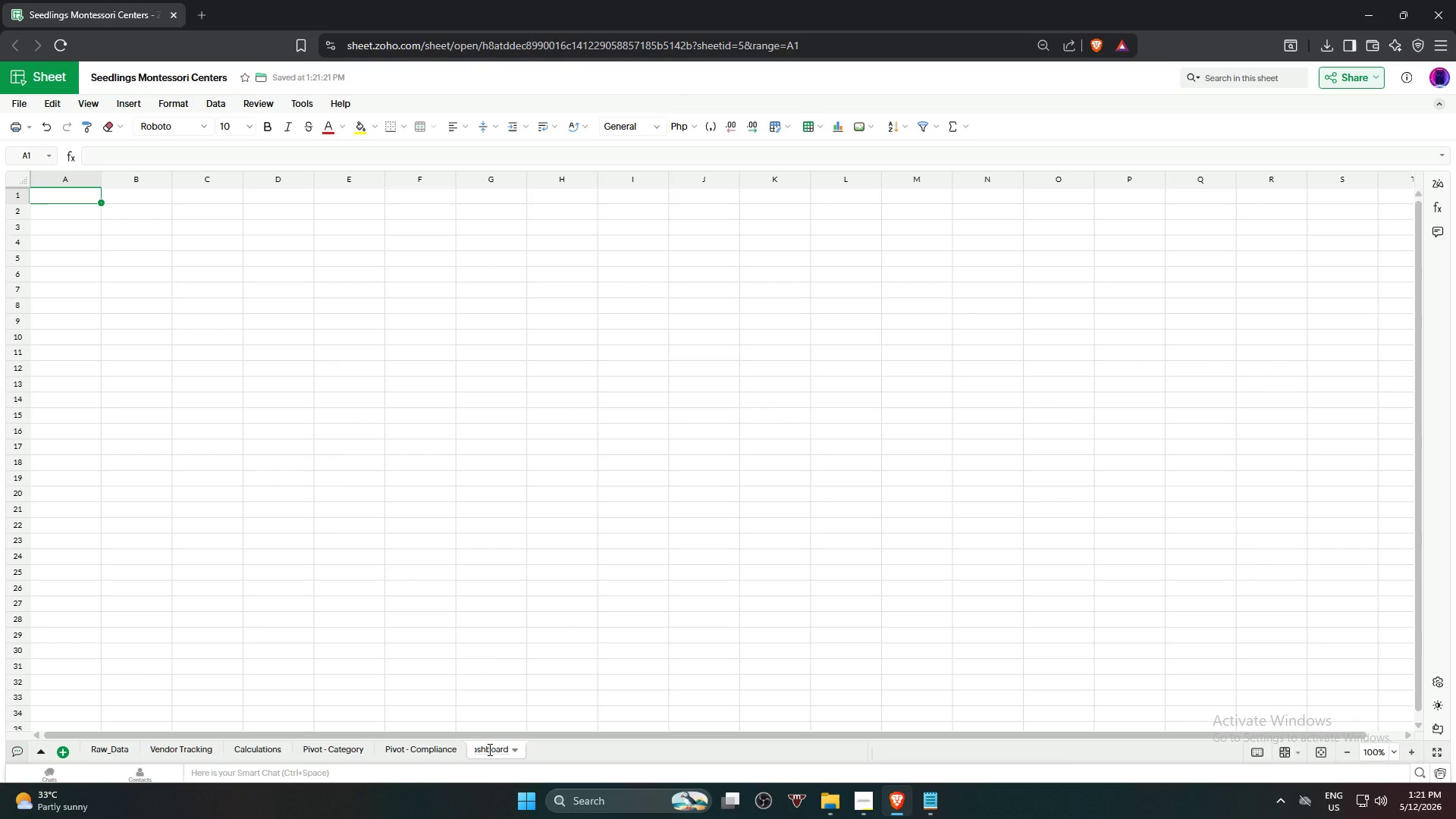 
key(Enter)
 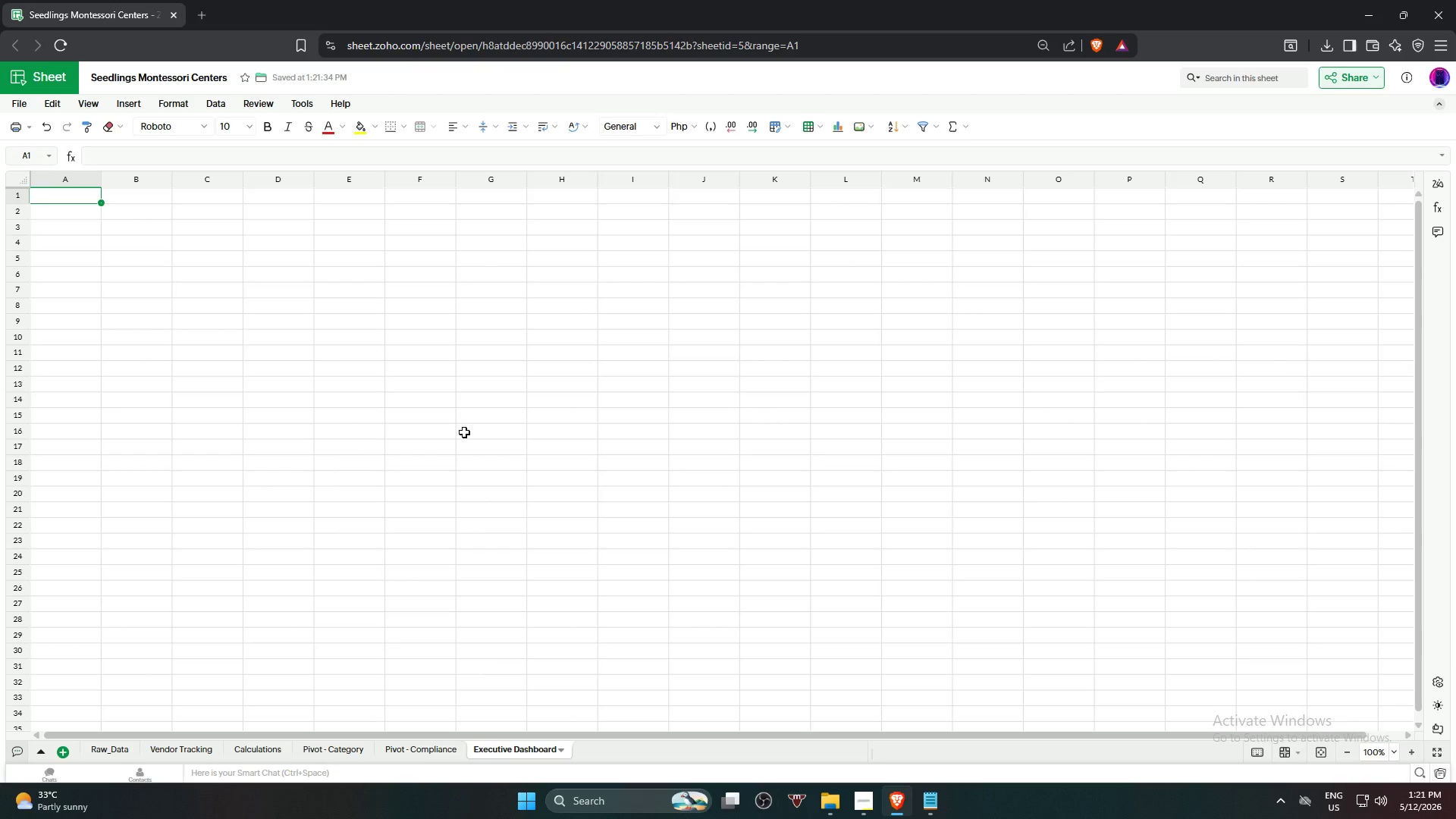 
wait(18.91)
 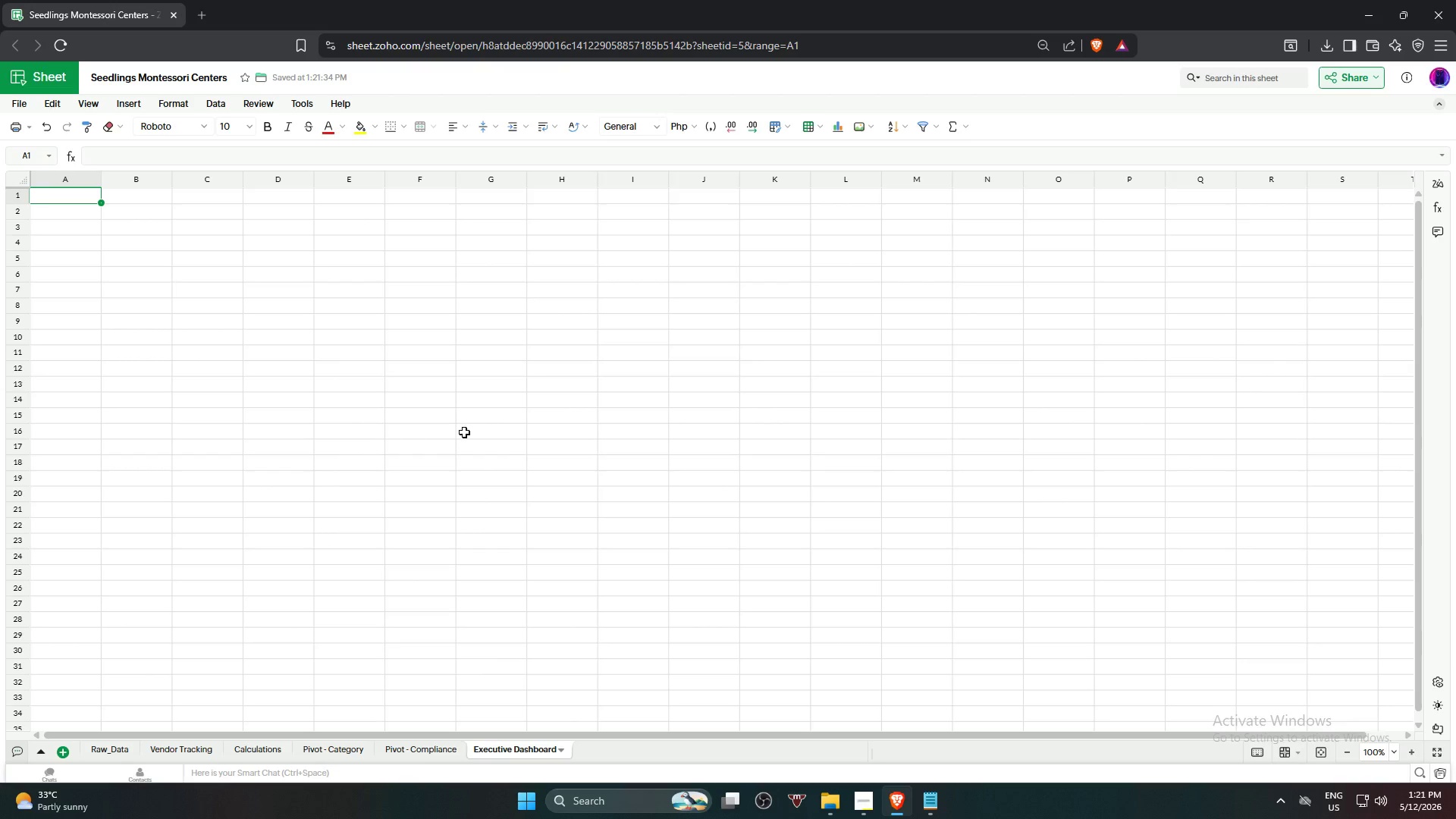 
left_click([113, 745])
 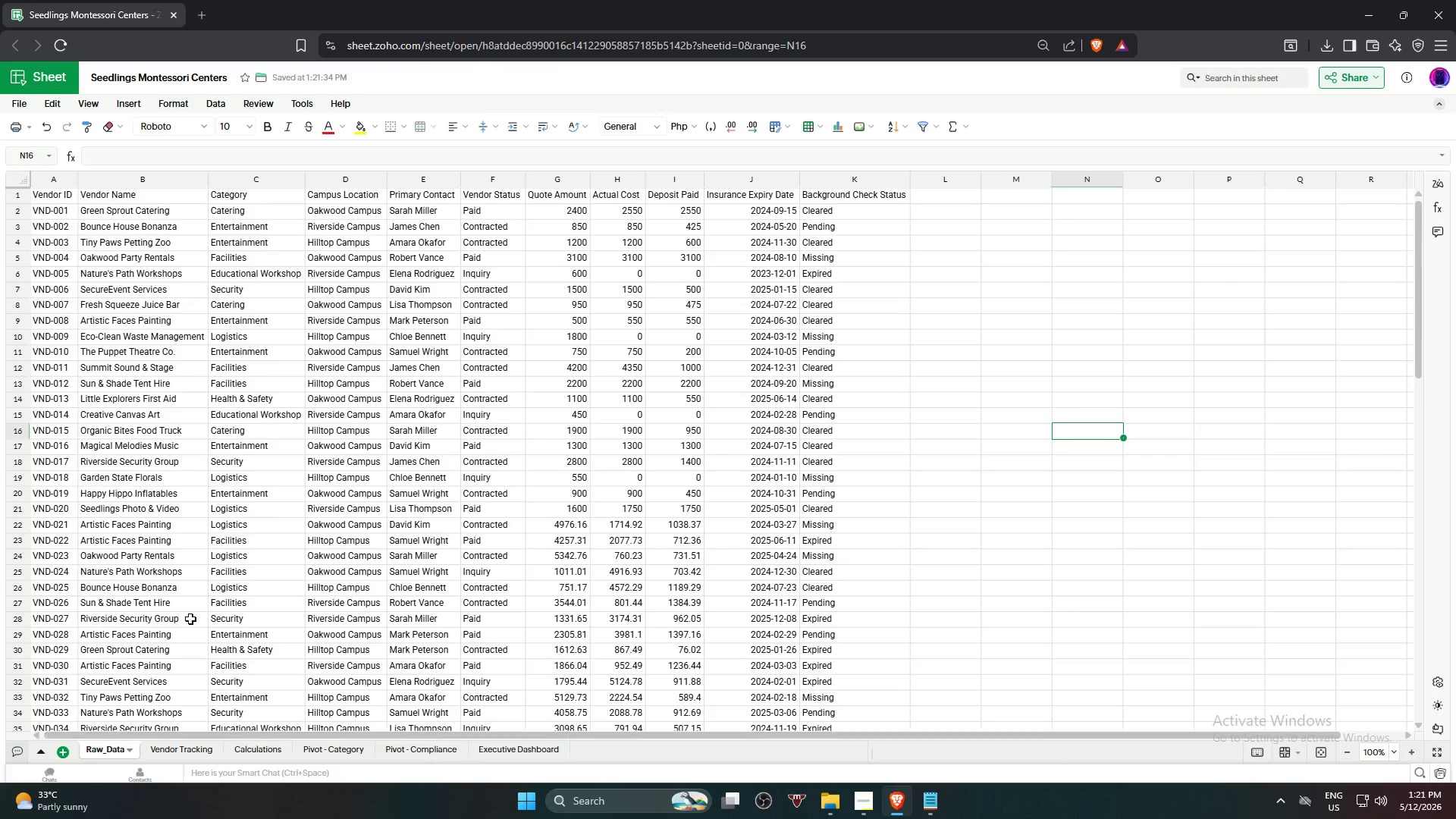 
scroll: coordinate [208, 528], scroll_direction: up, amount: 6.0
 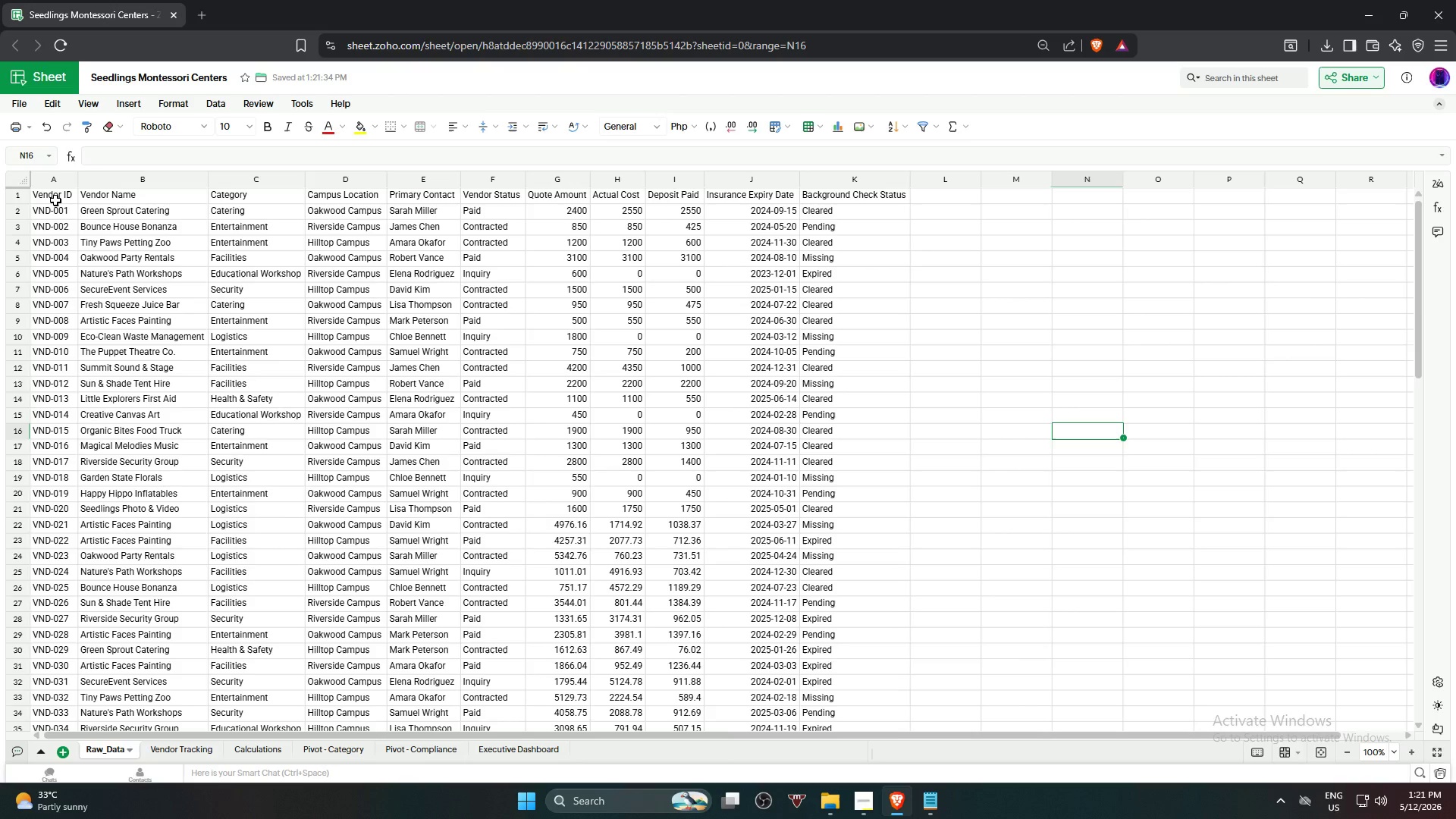 
left_click([55, 198])
 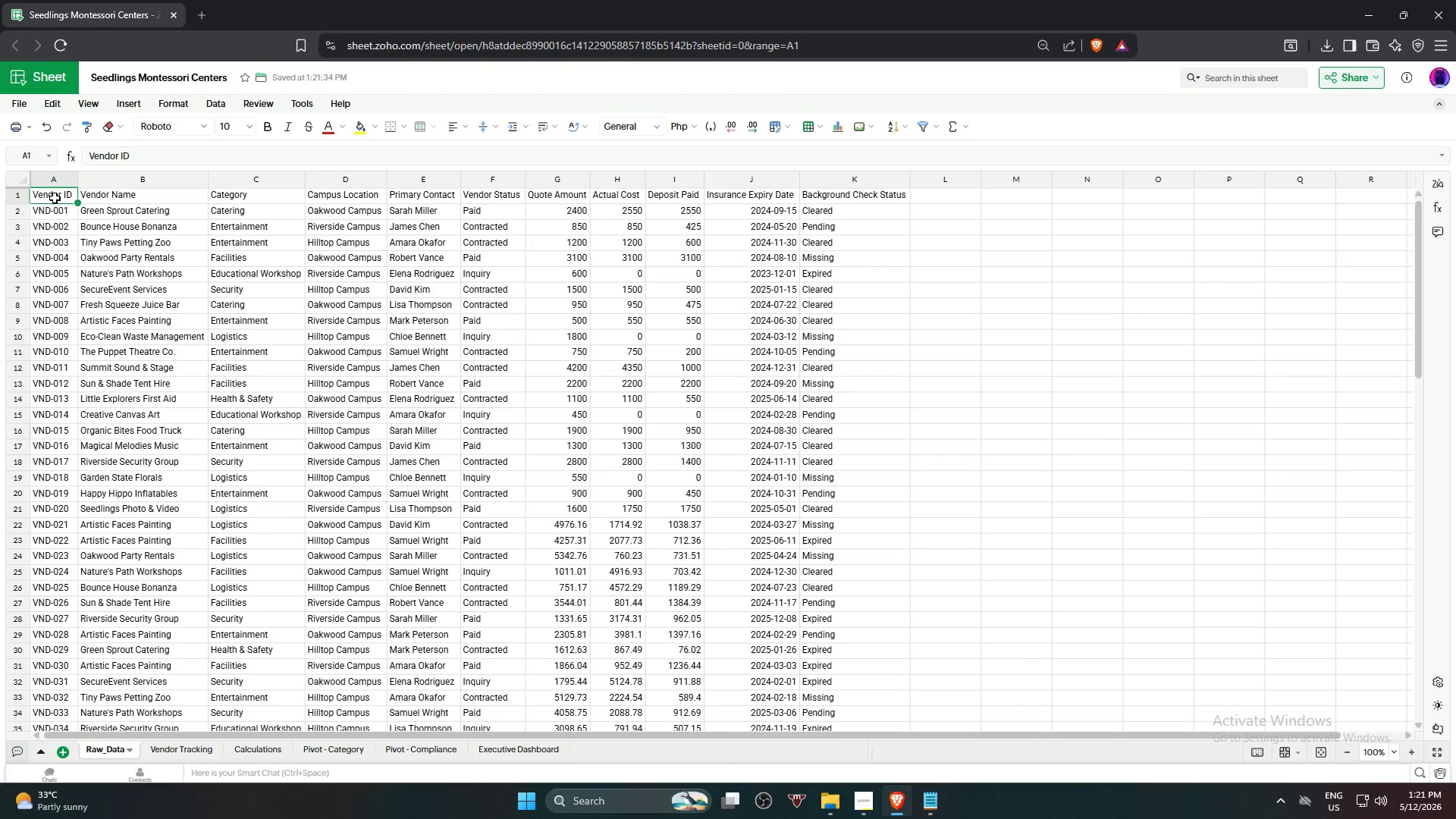 
key(Control+A)
 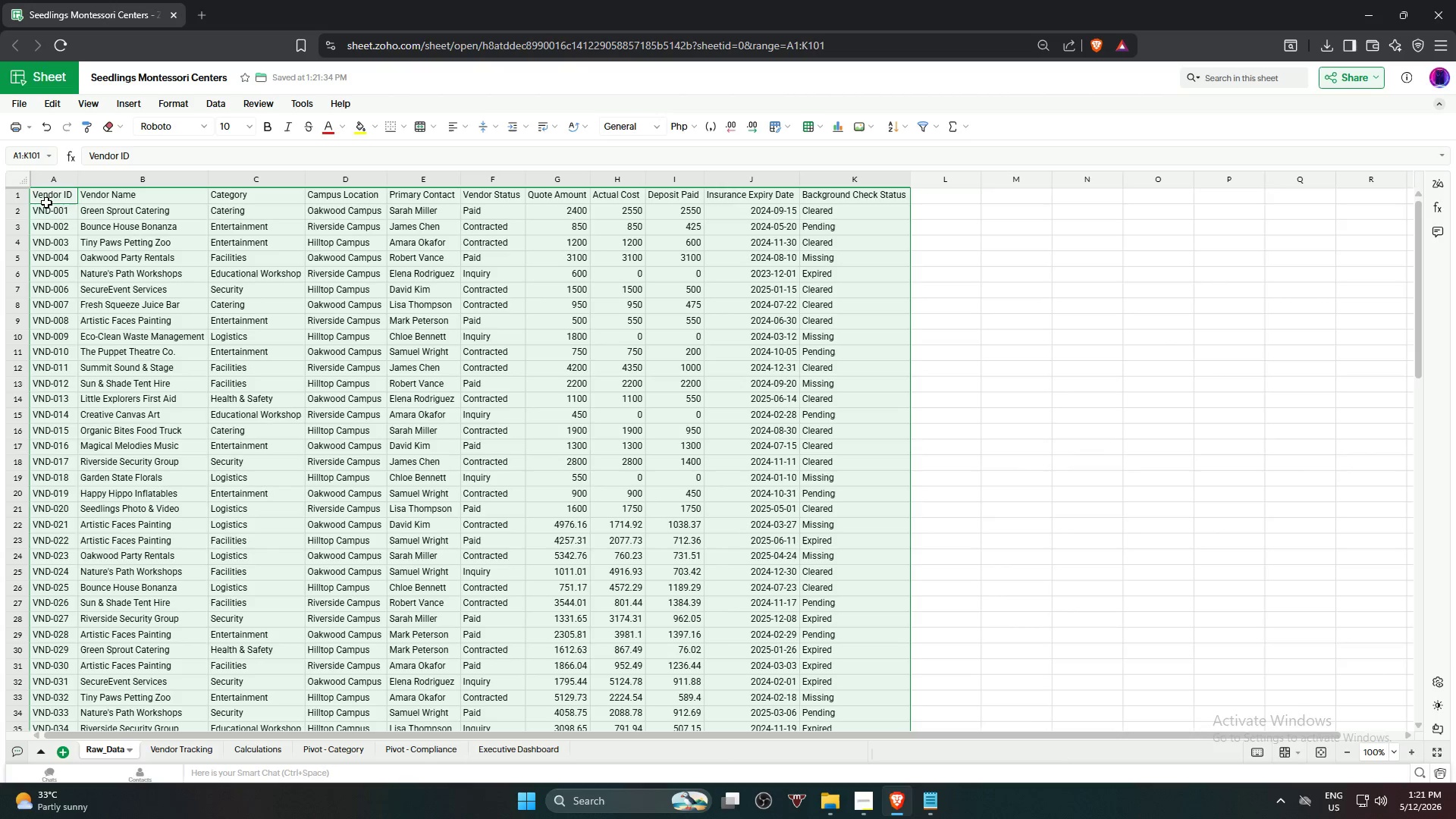 
key(Control+C)
 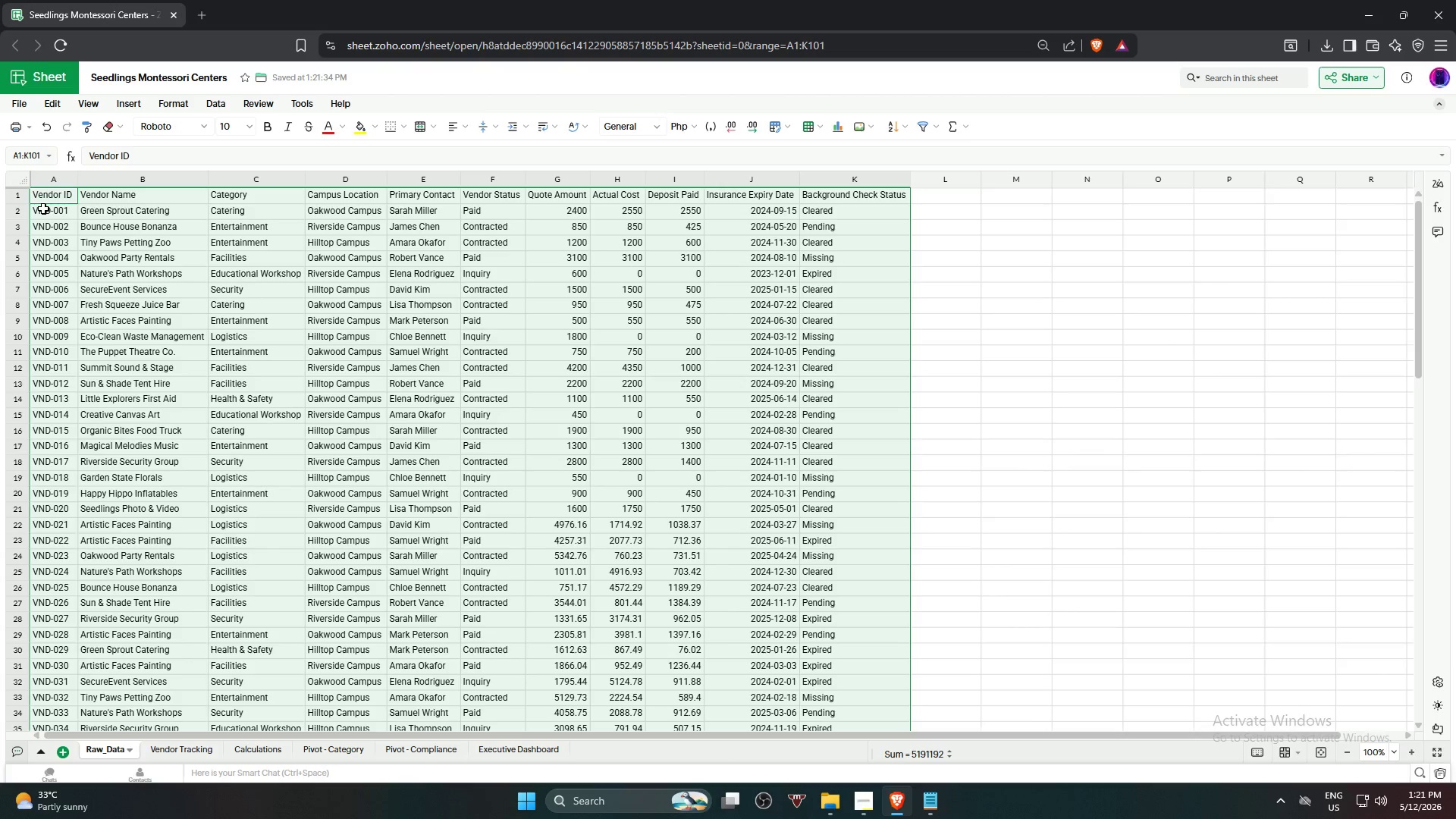 
key(Control+C)
 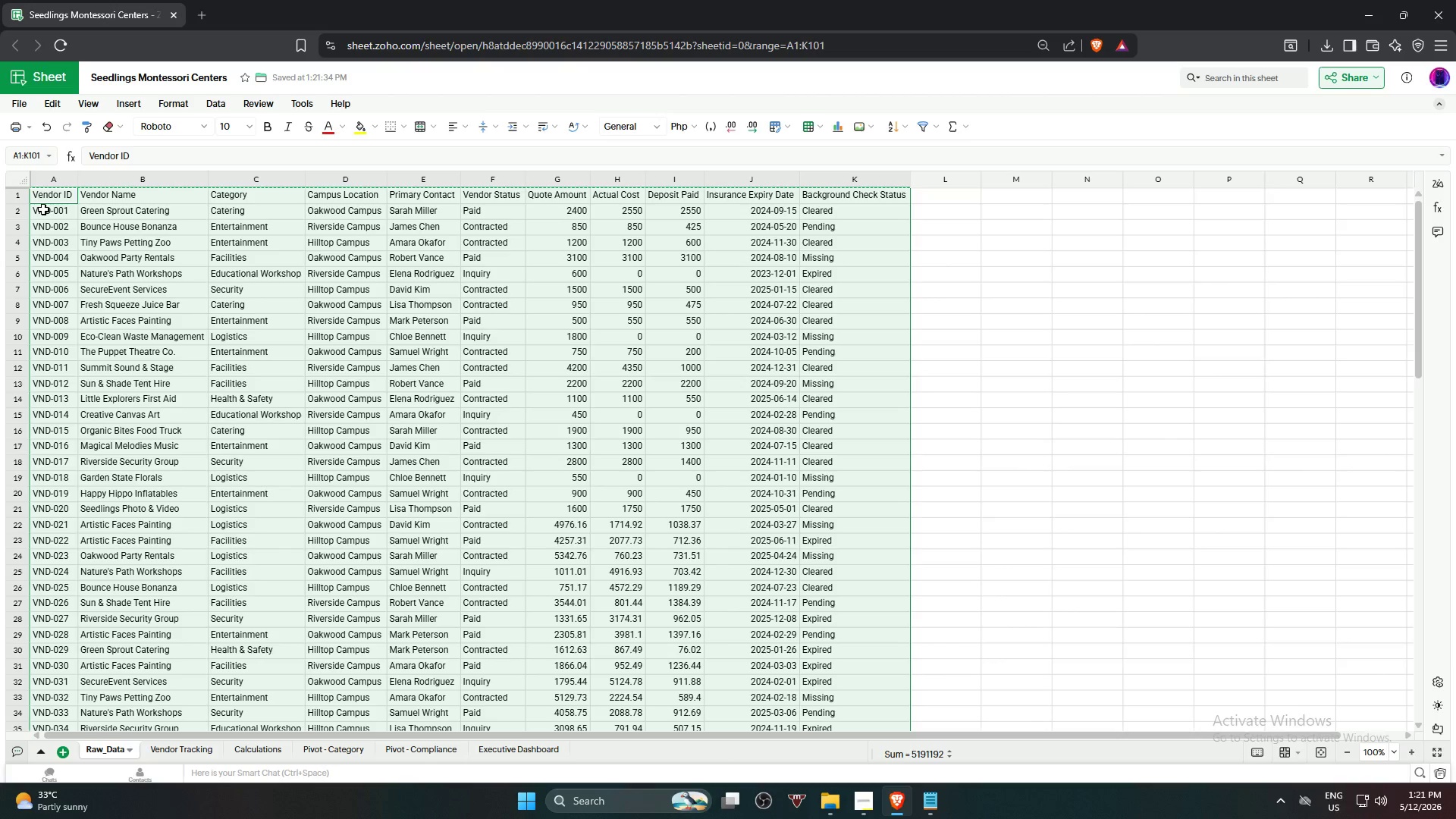 
key(Control+C)
 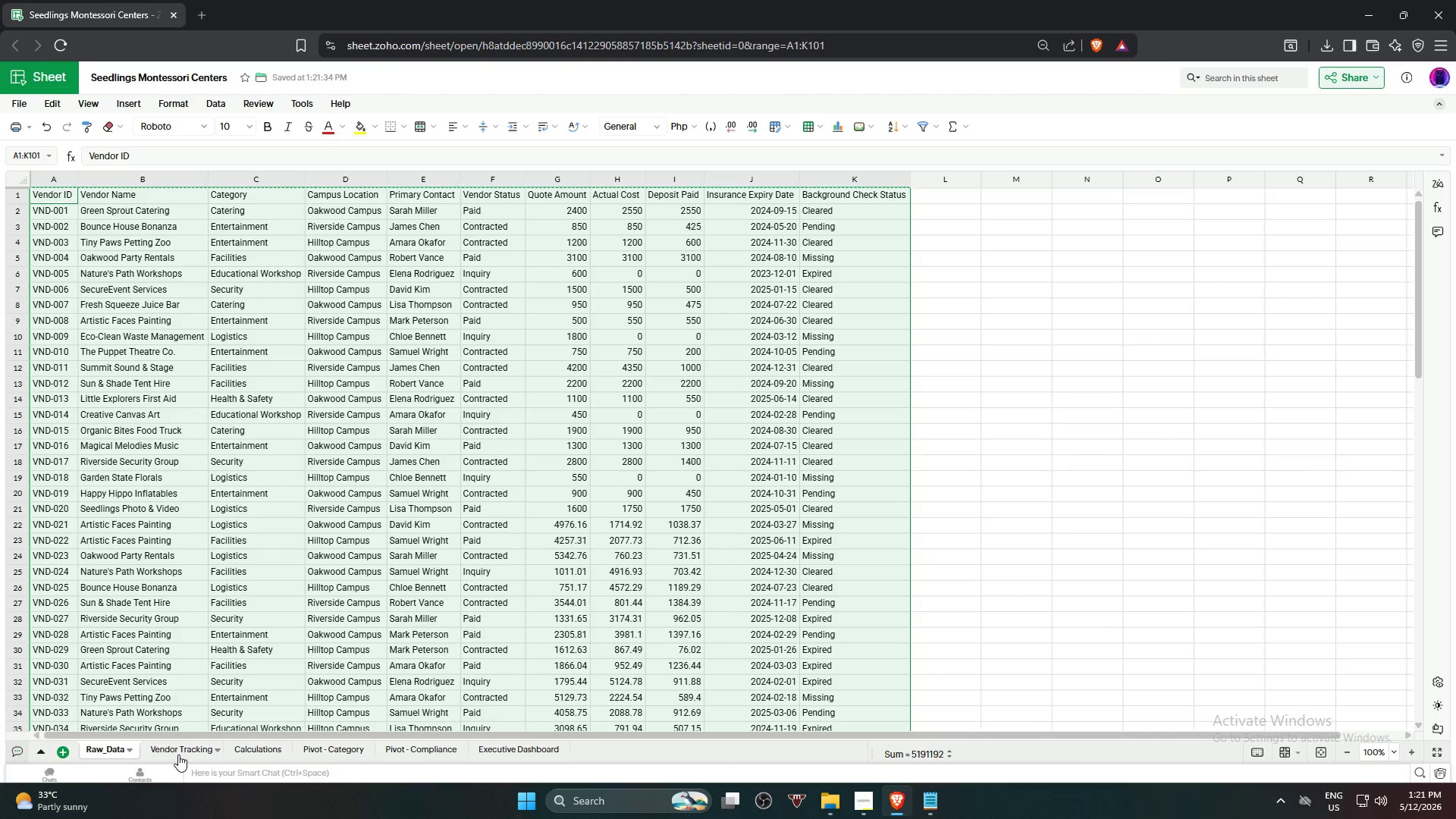 
left_click([178, 755])
 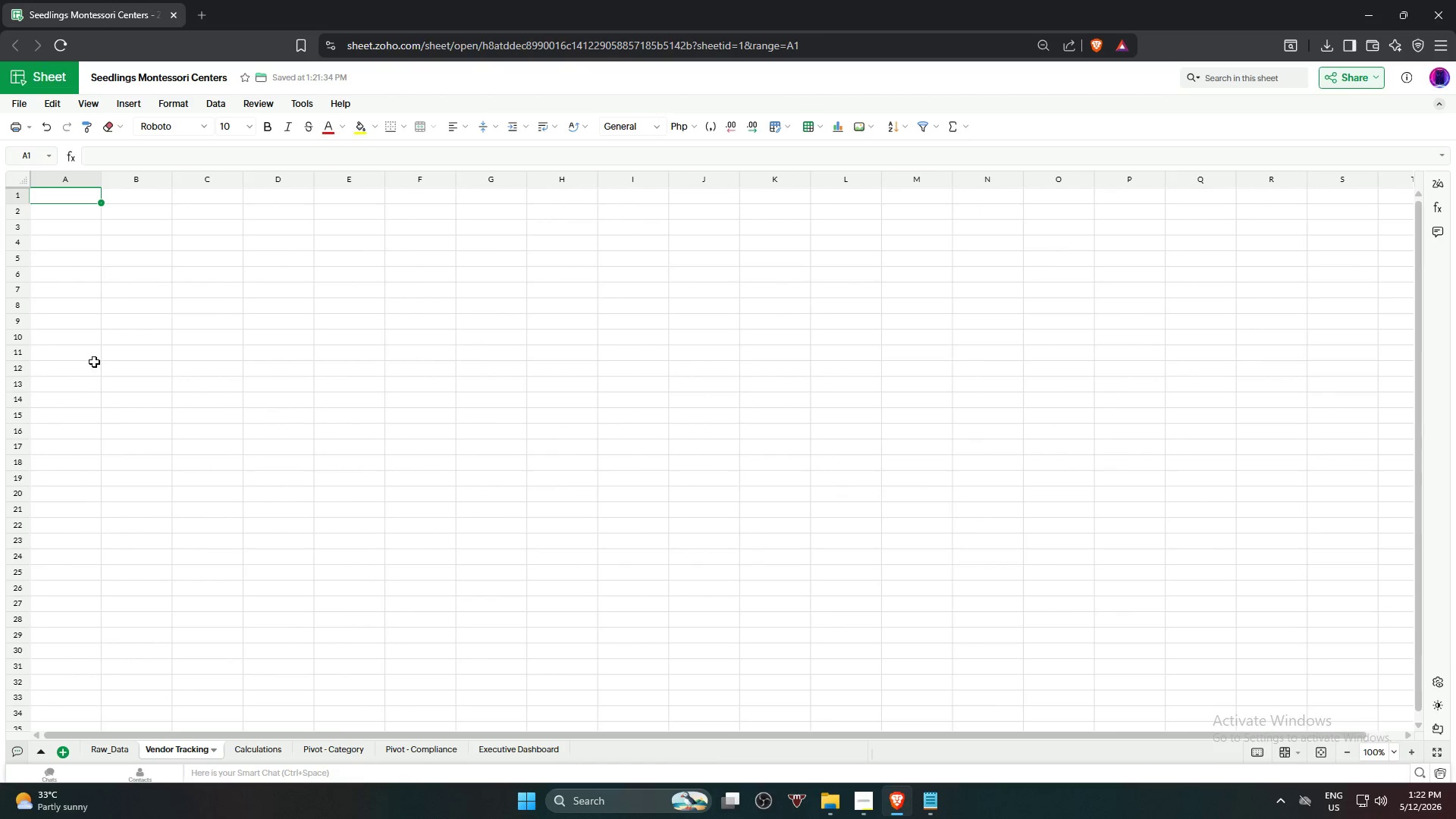 
left_click([76, 198])
 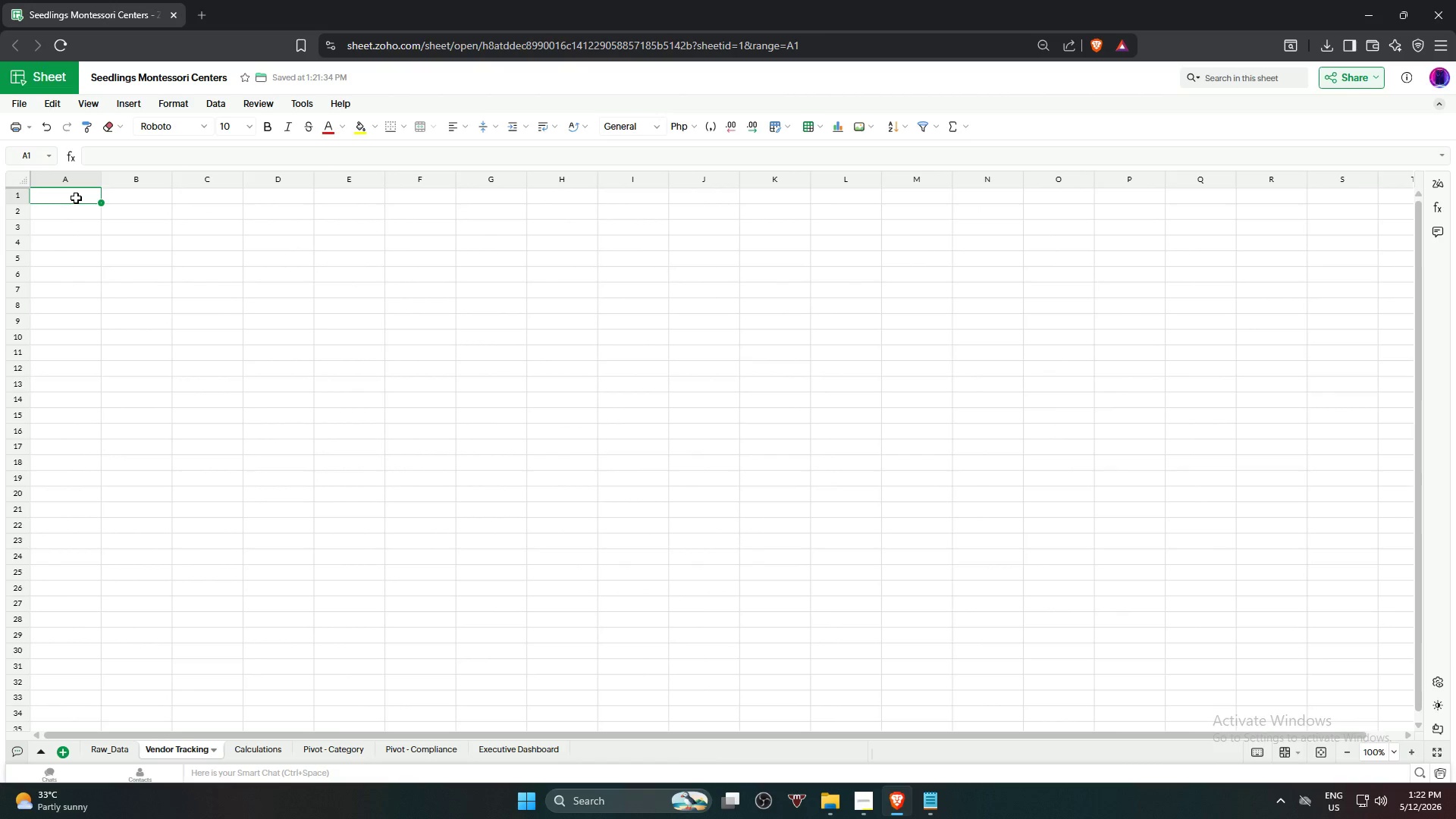 
key(Control+V)
 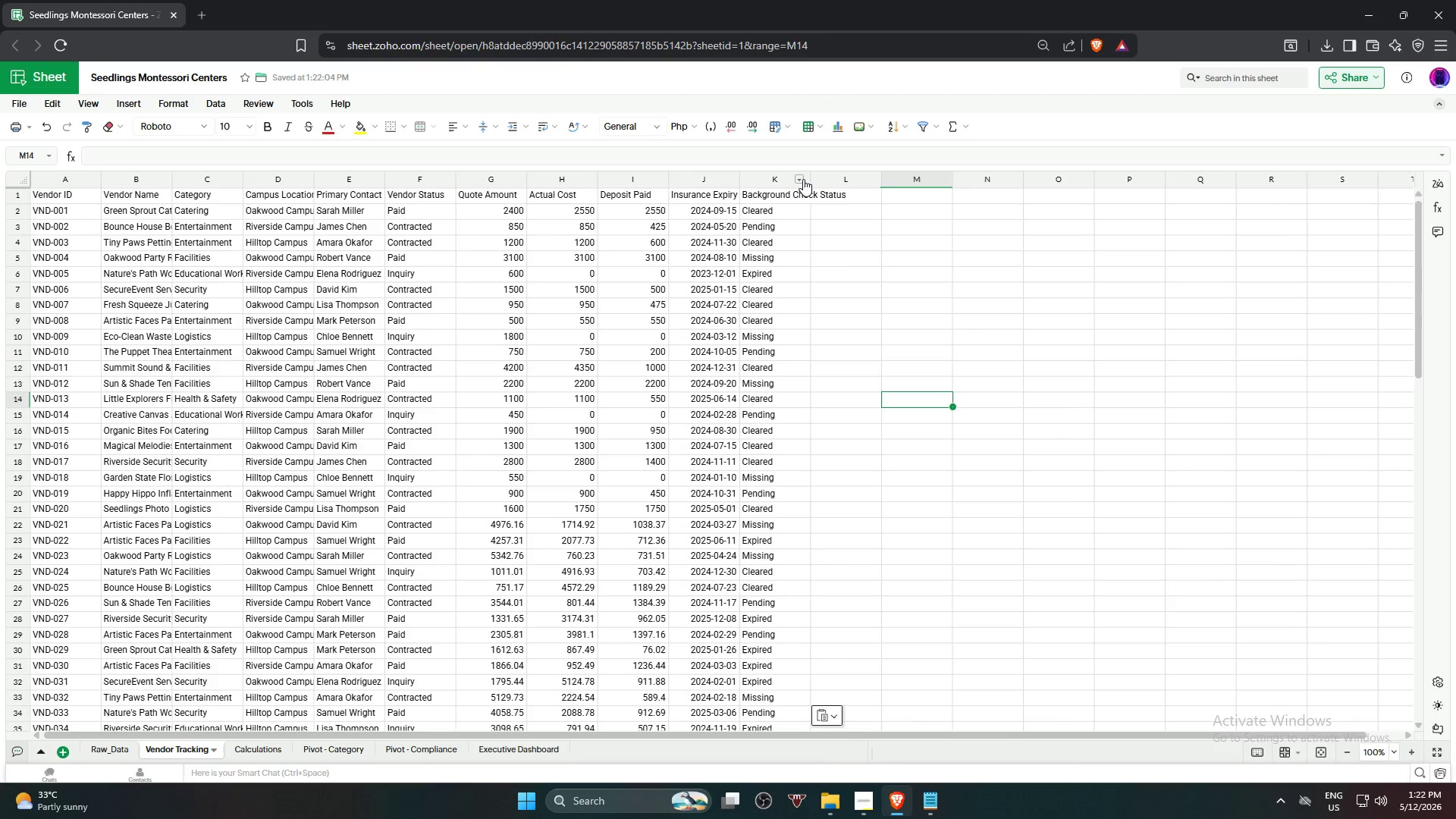 
double_click([808, 179])
 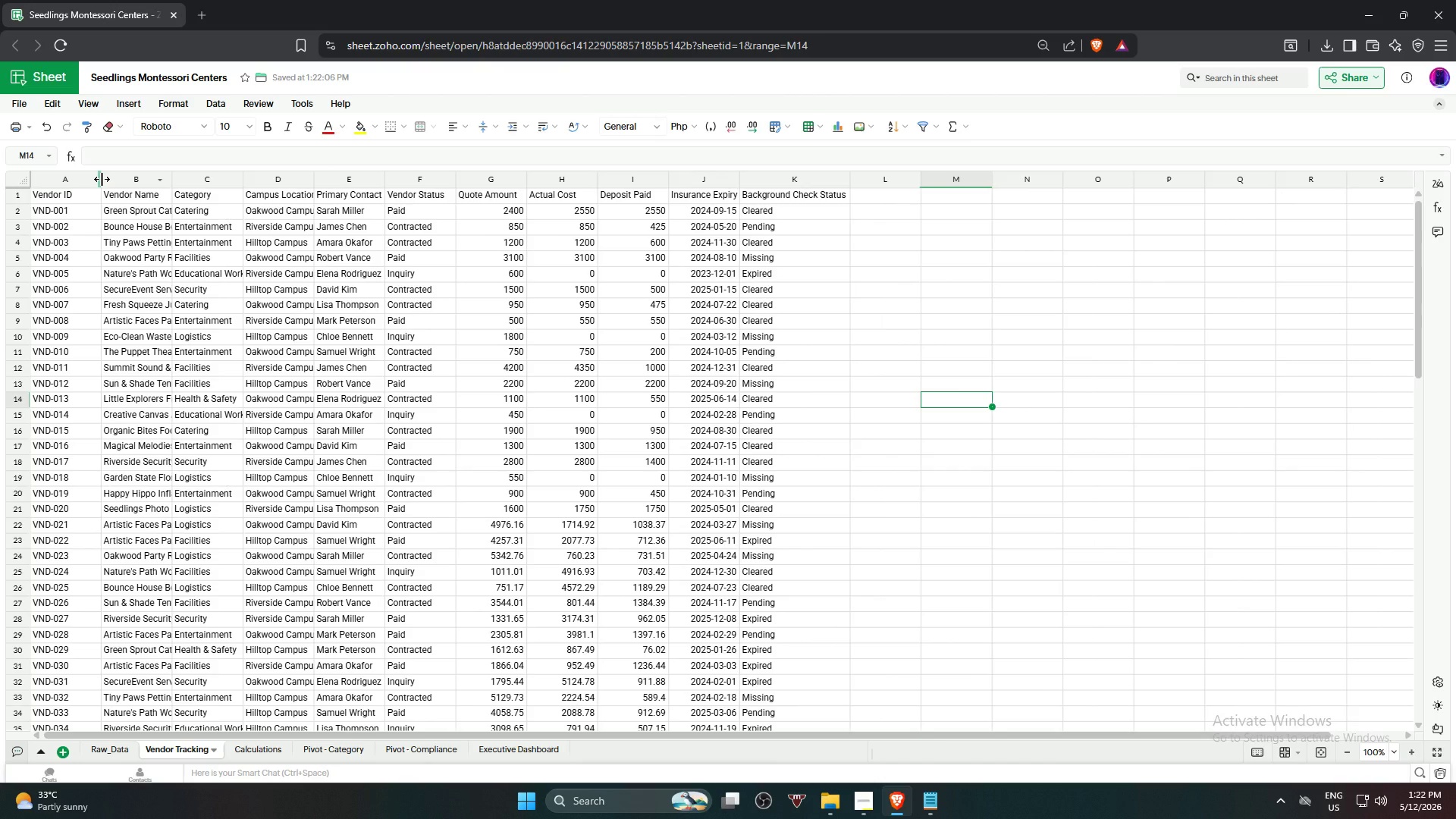 
wait(10.23)
 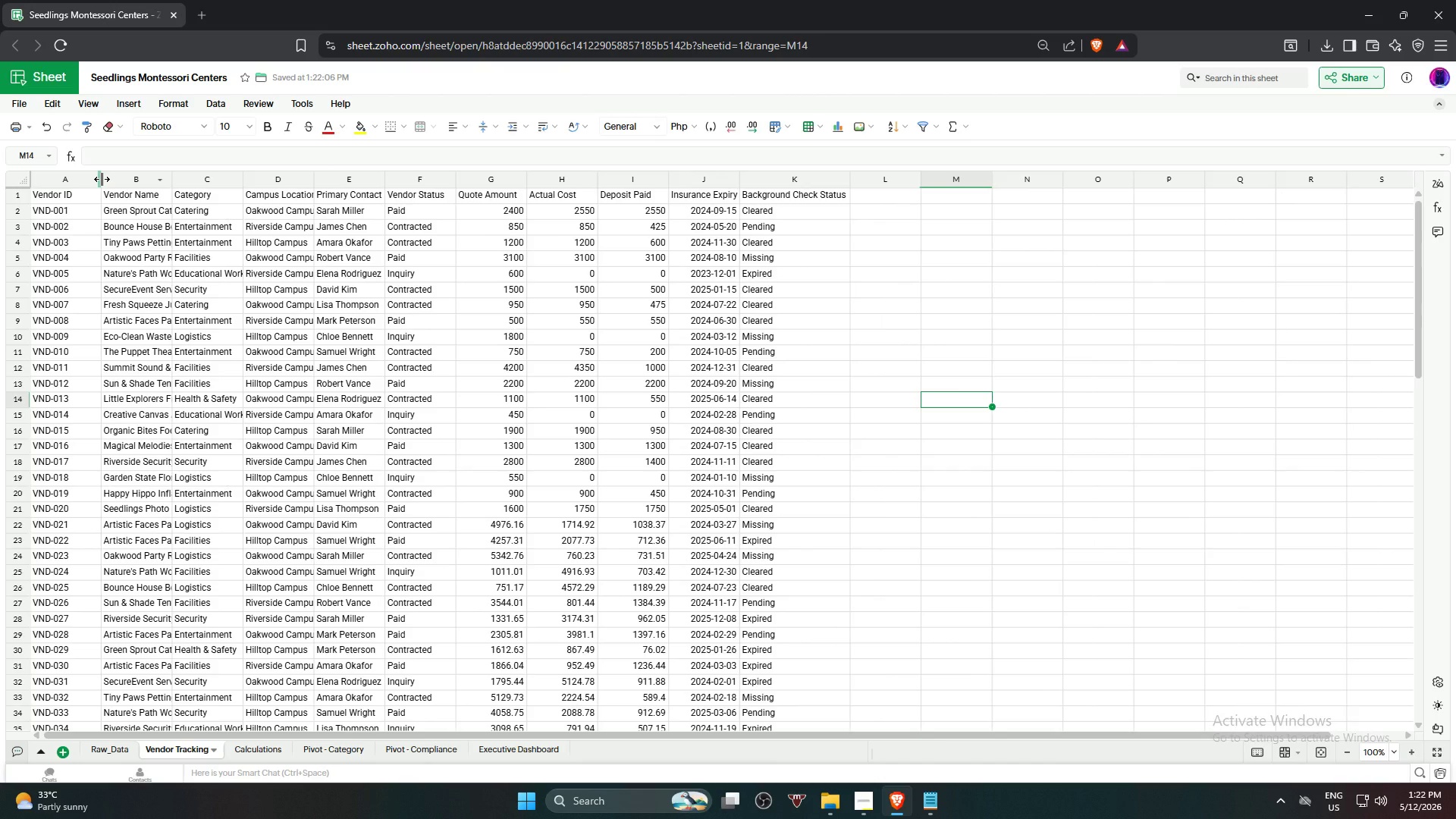 
double_click([101, 180])
 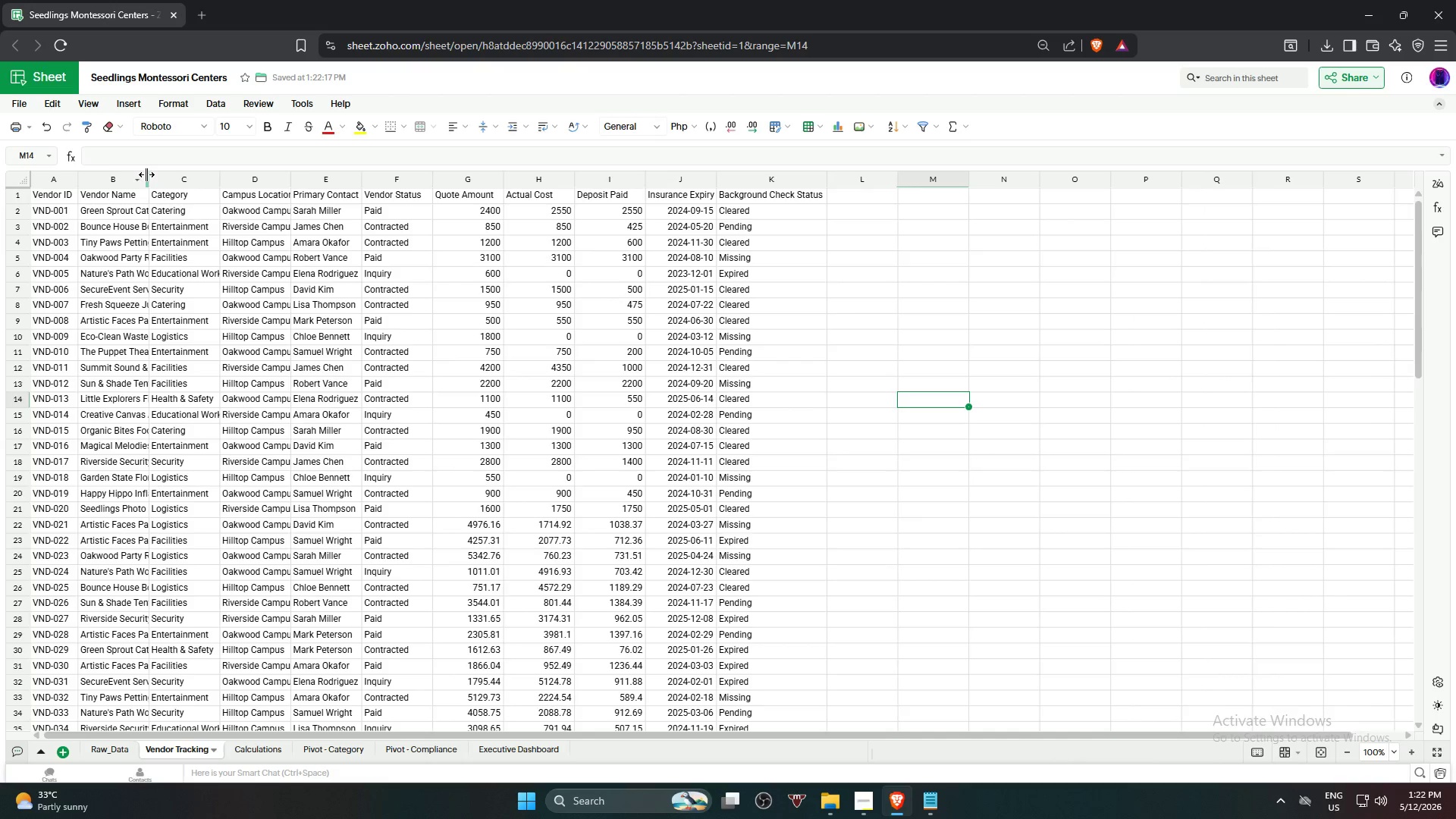 
double_click([147, 174])
 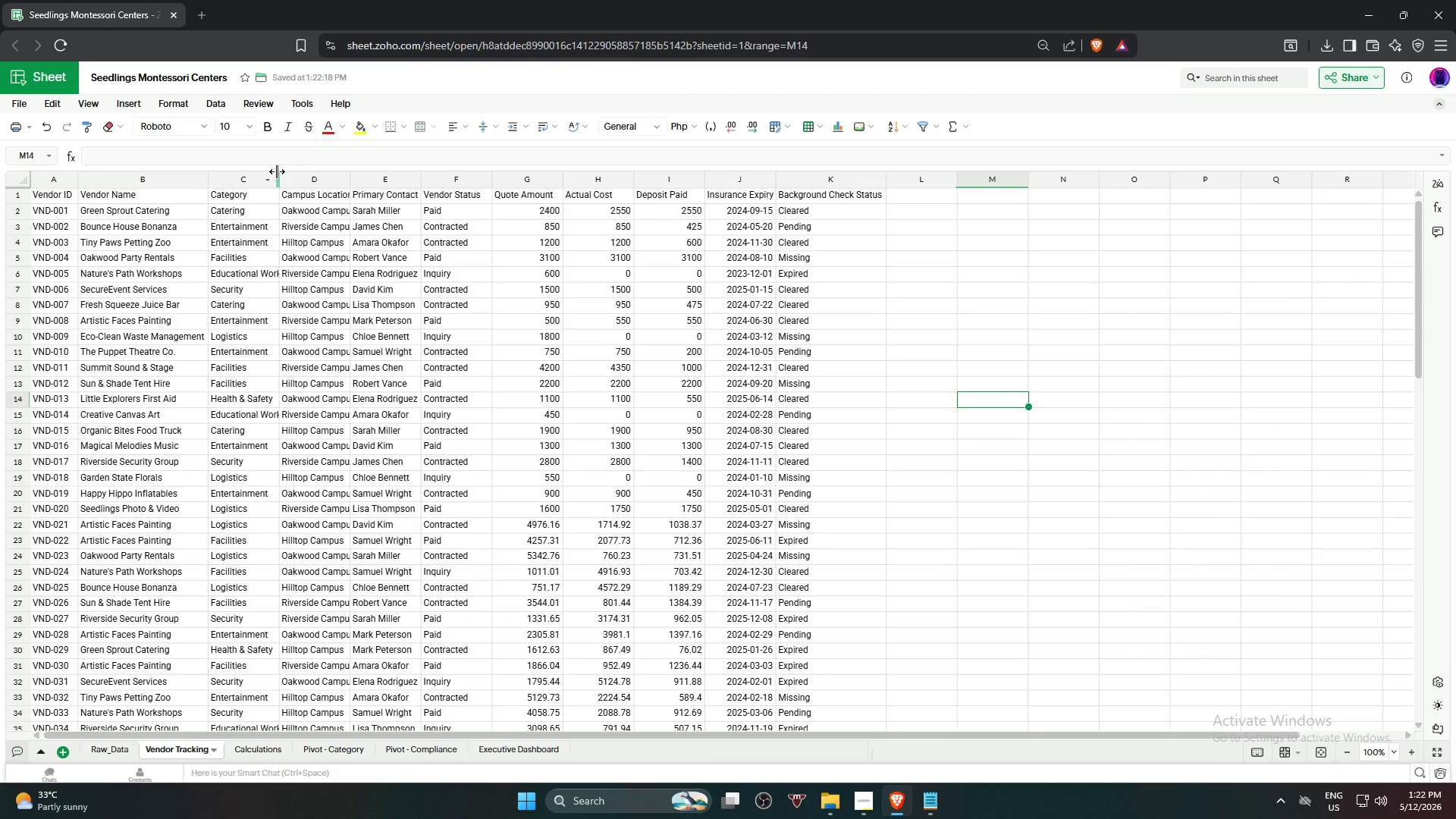 
double_click([277, 178])
 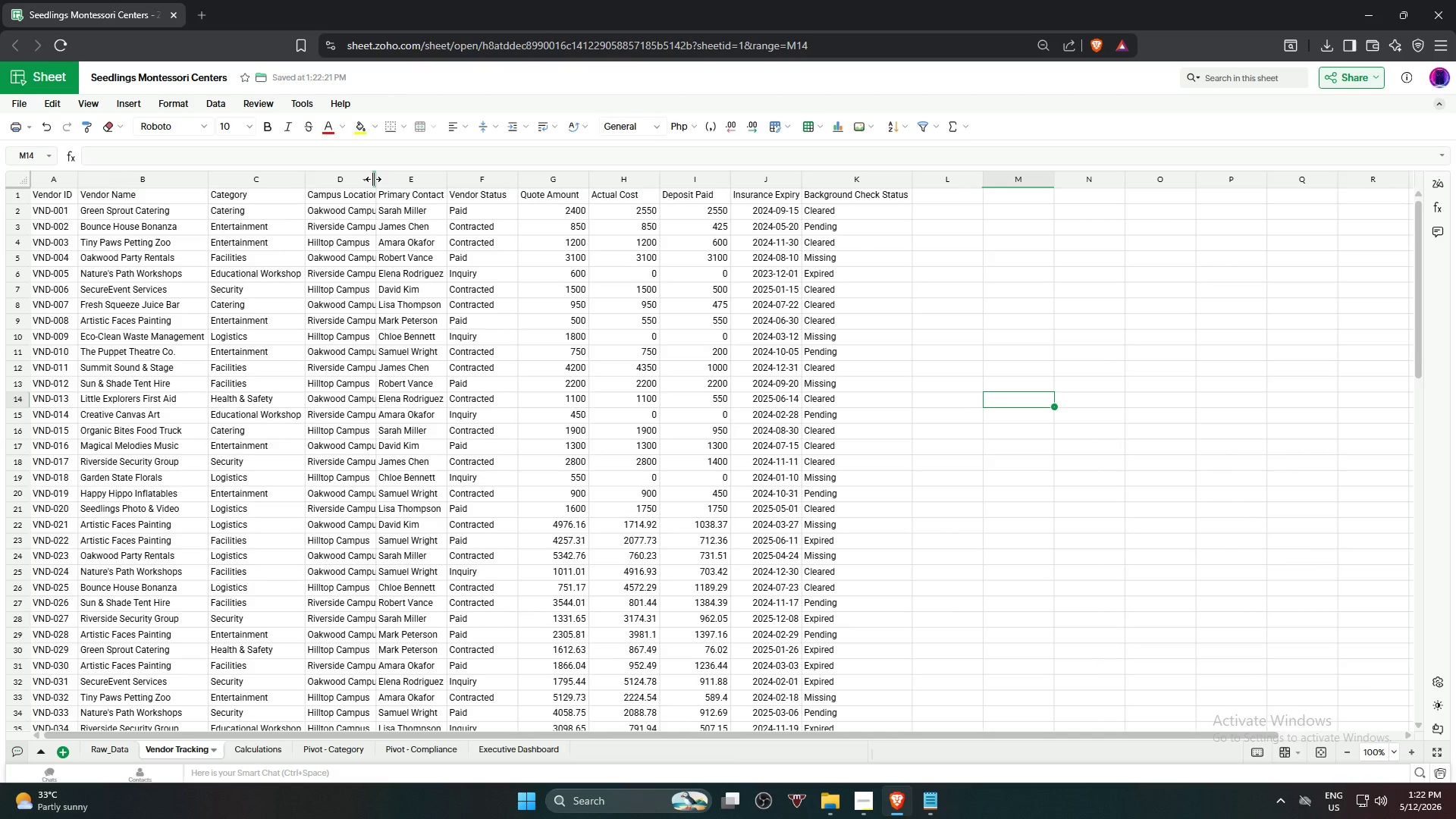 
double_click([375, 180])
 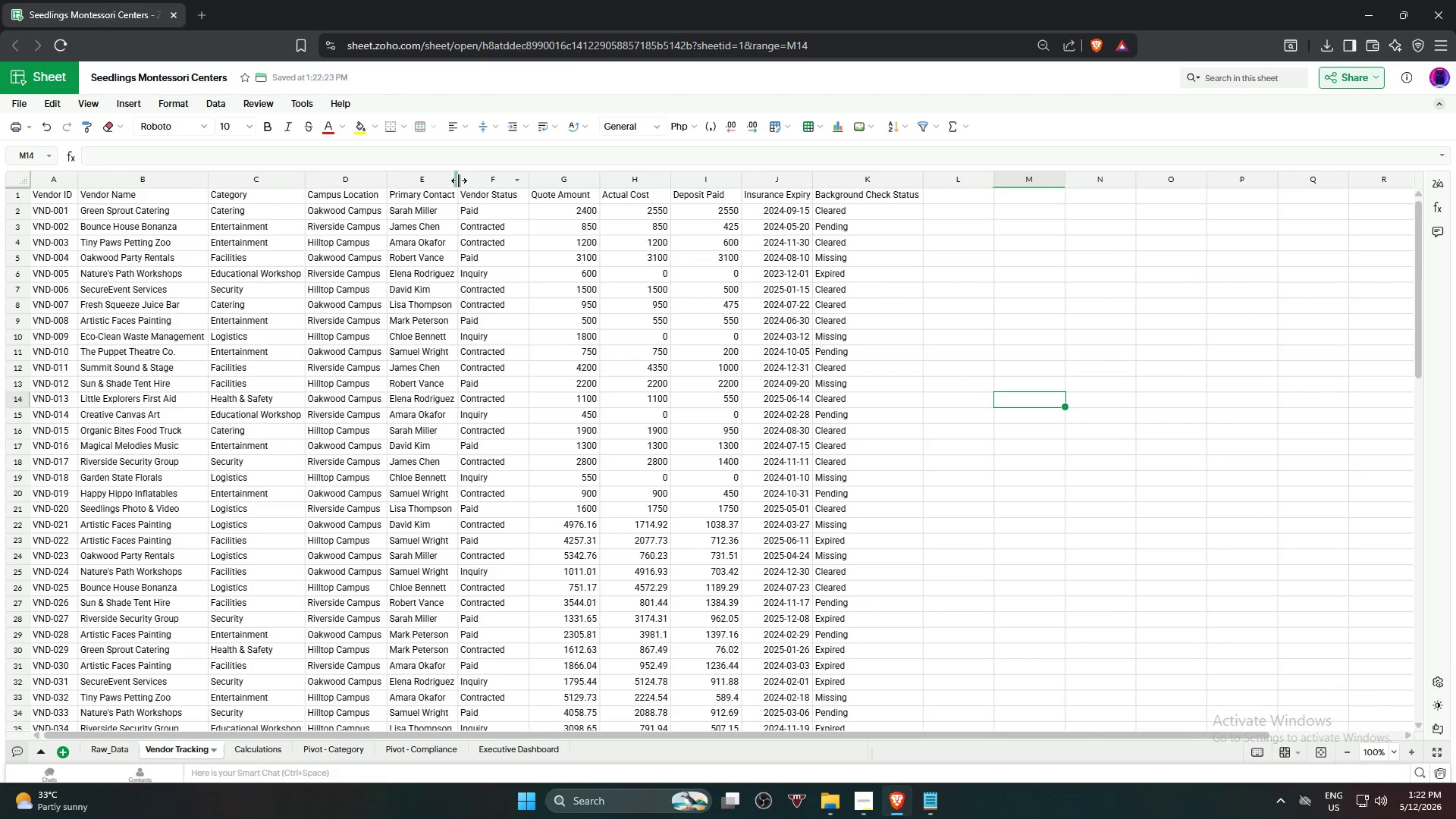 
double_click([455, 180])
 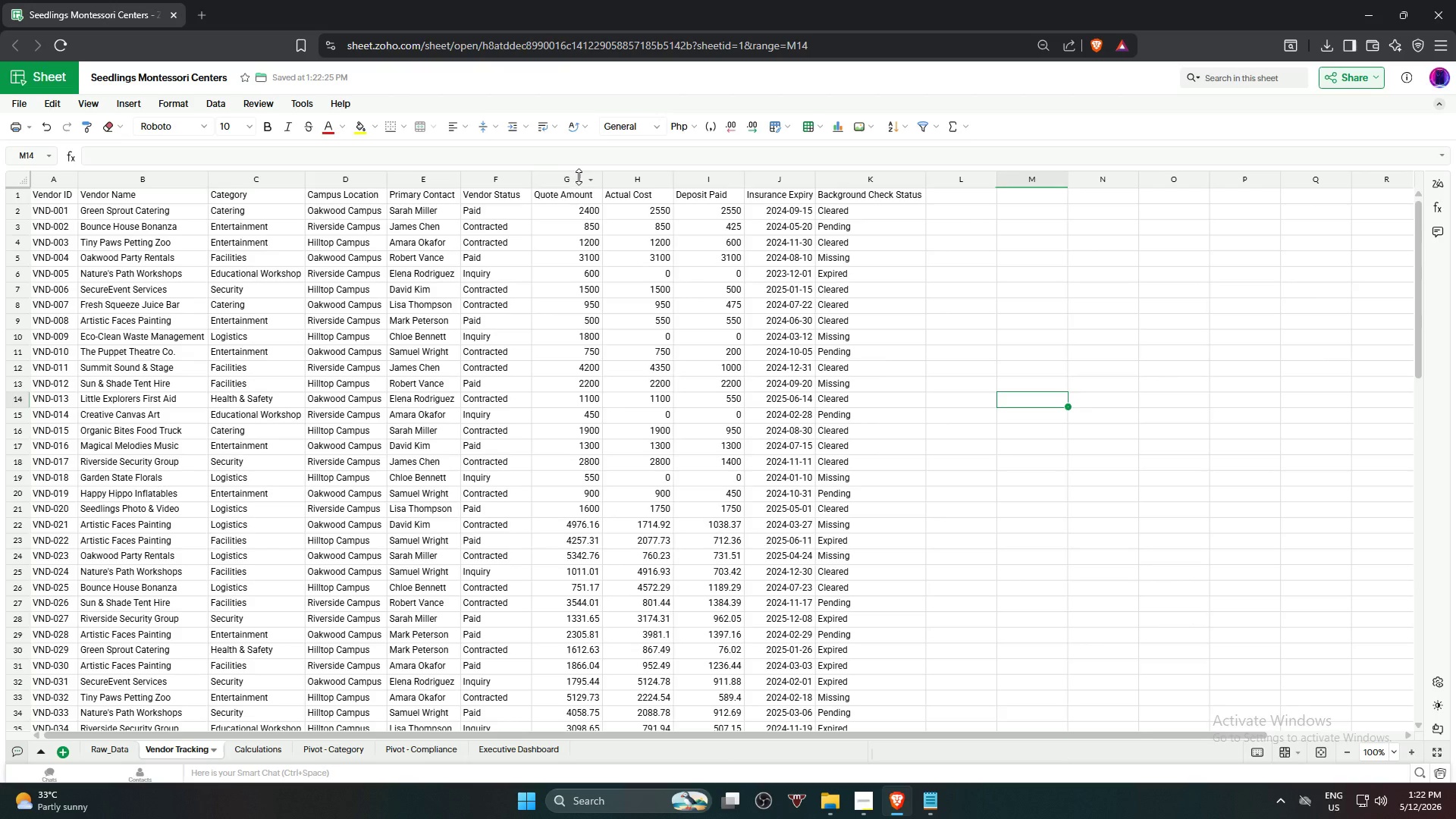 
left_click([604, 176])
 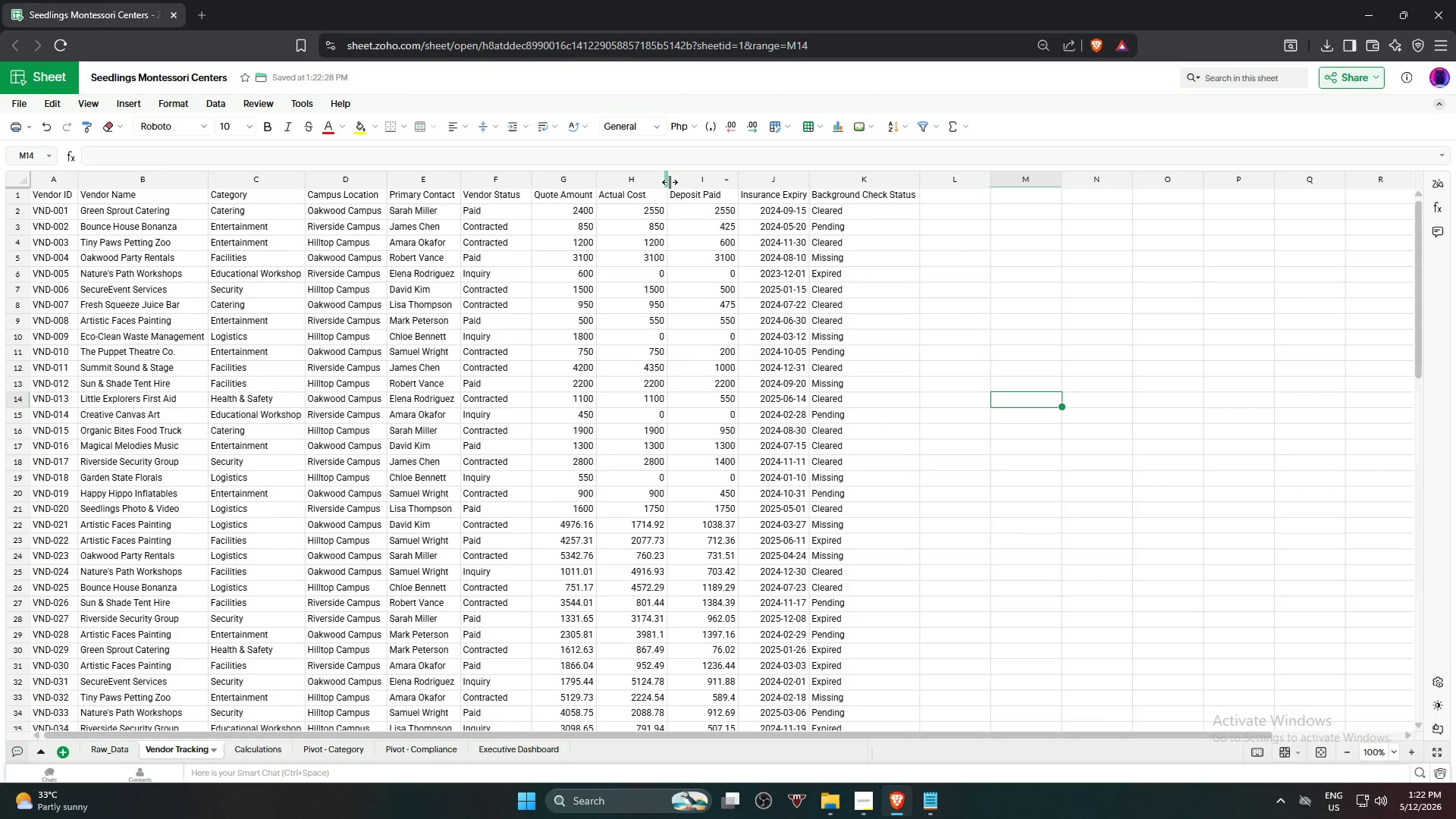 
double_click([670, 181])
 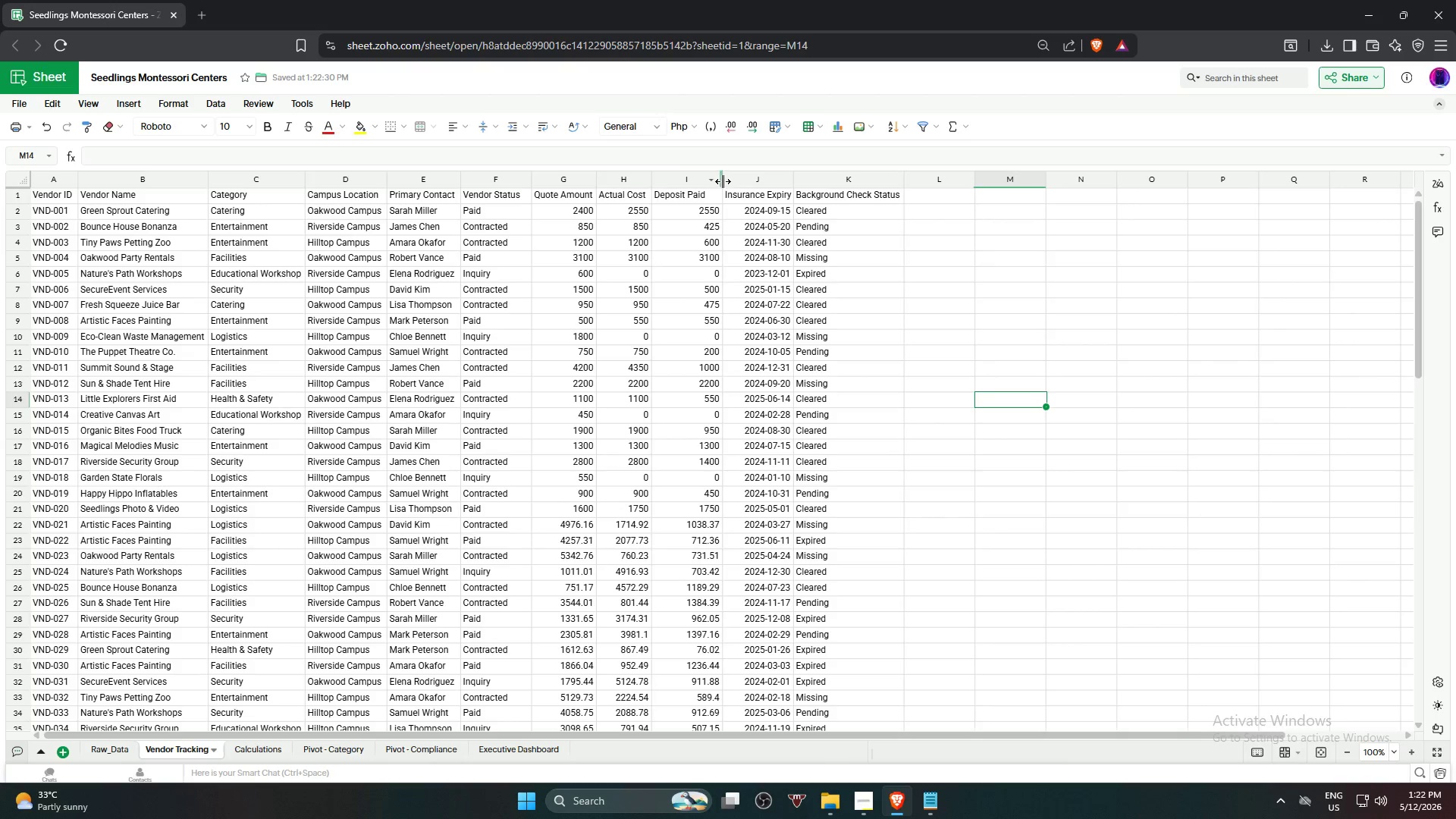 
double_click([723, 181])
 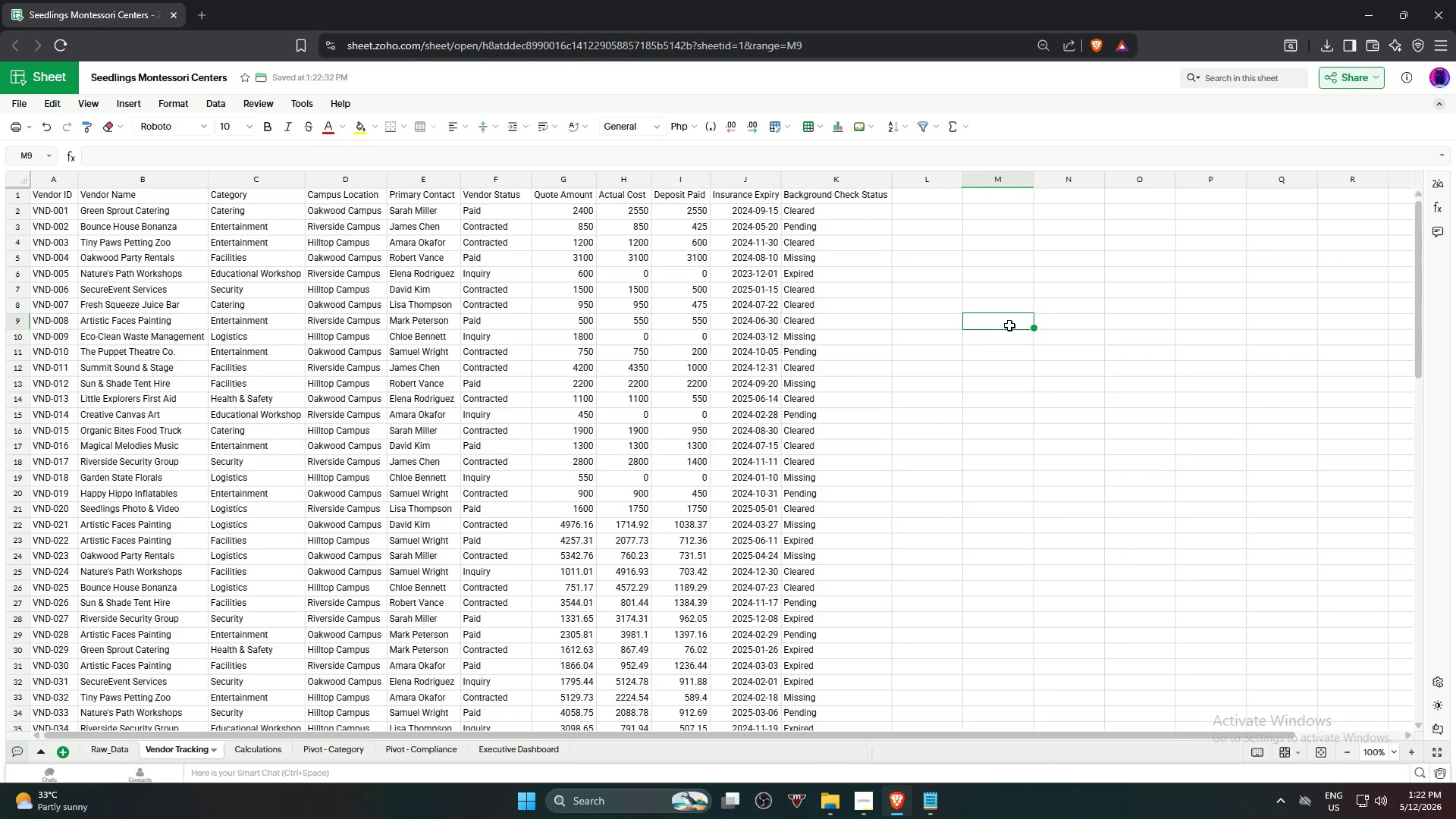 
wait(10.49)
 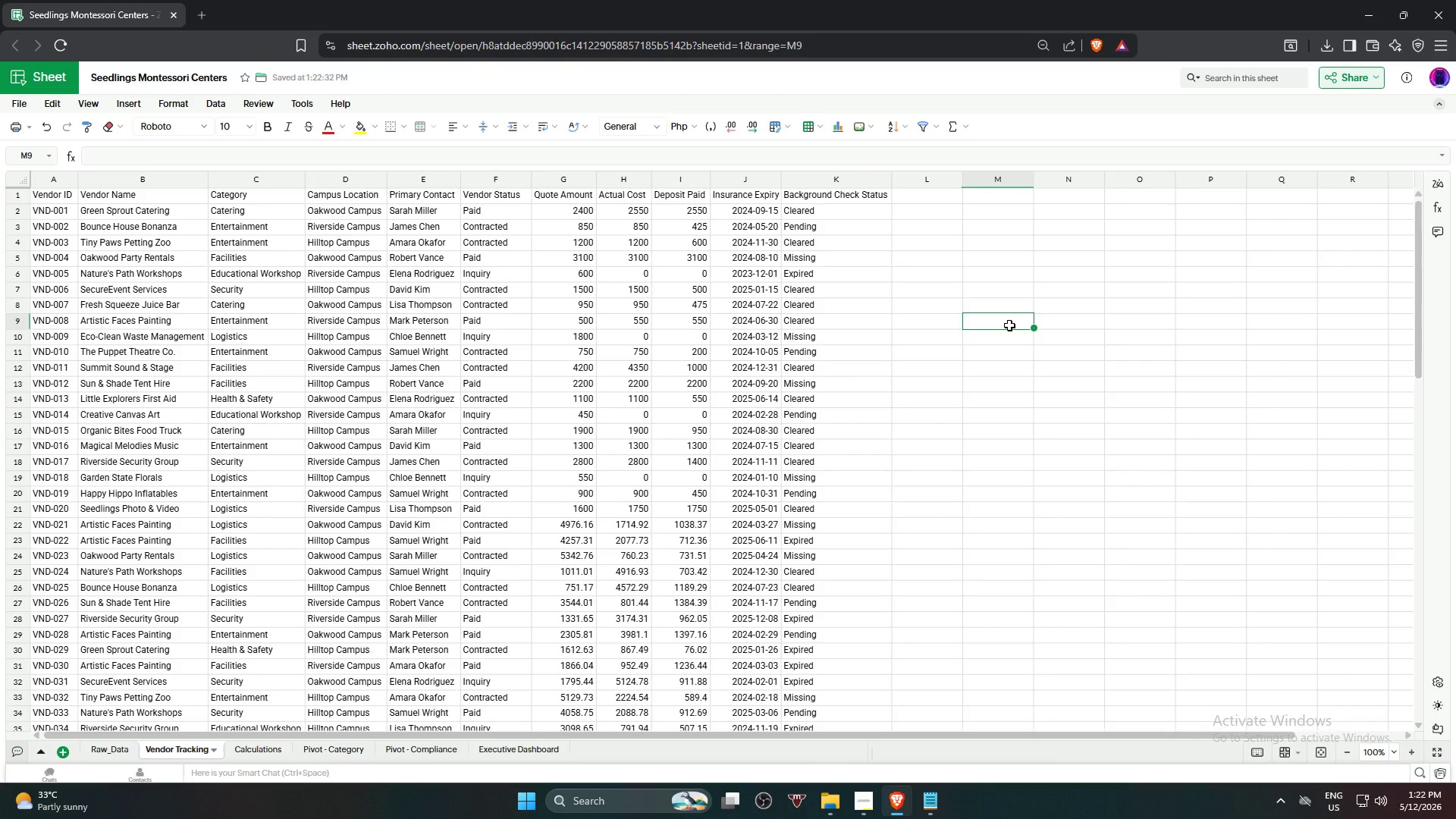 
left_click([927, 200])
 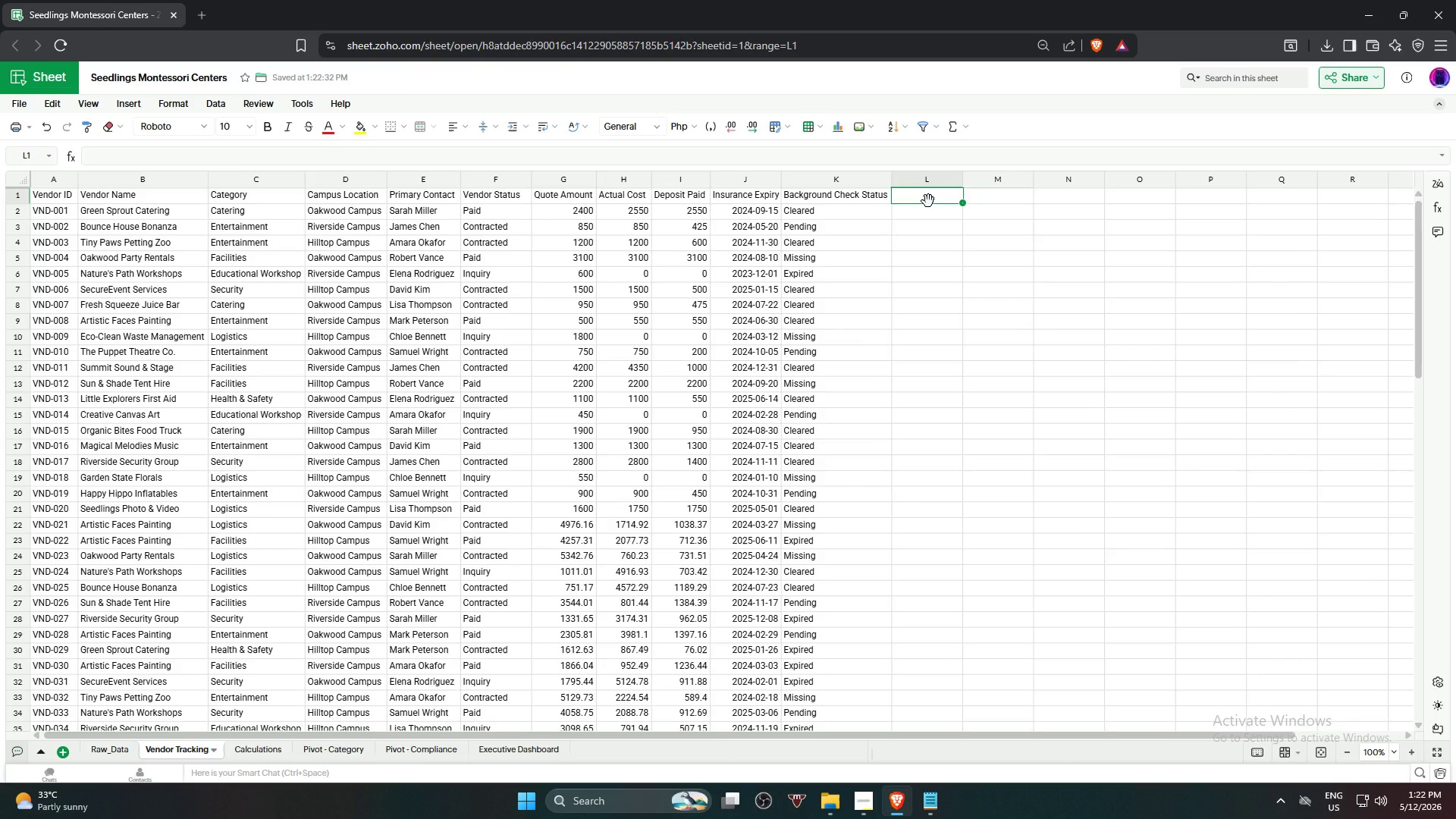 
type(Budget Ca)
key(Backspace)
key(Backspace)
type(Variance)
 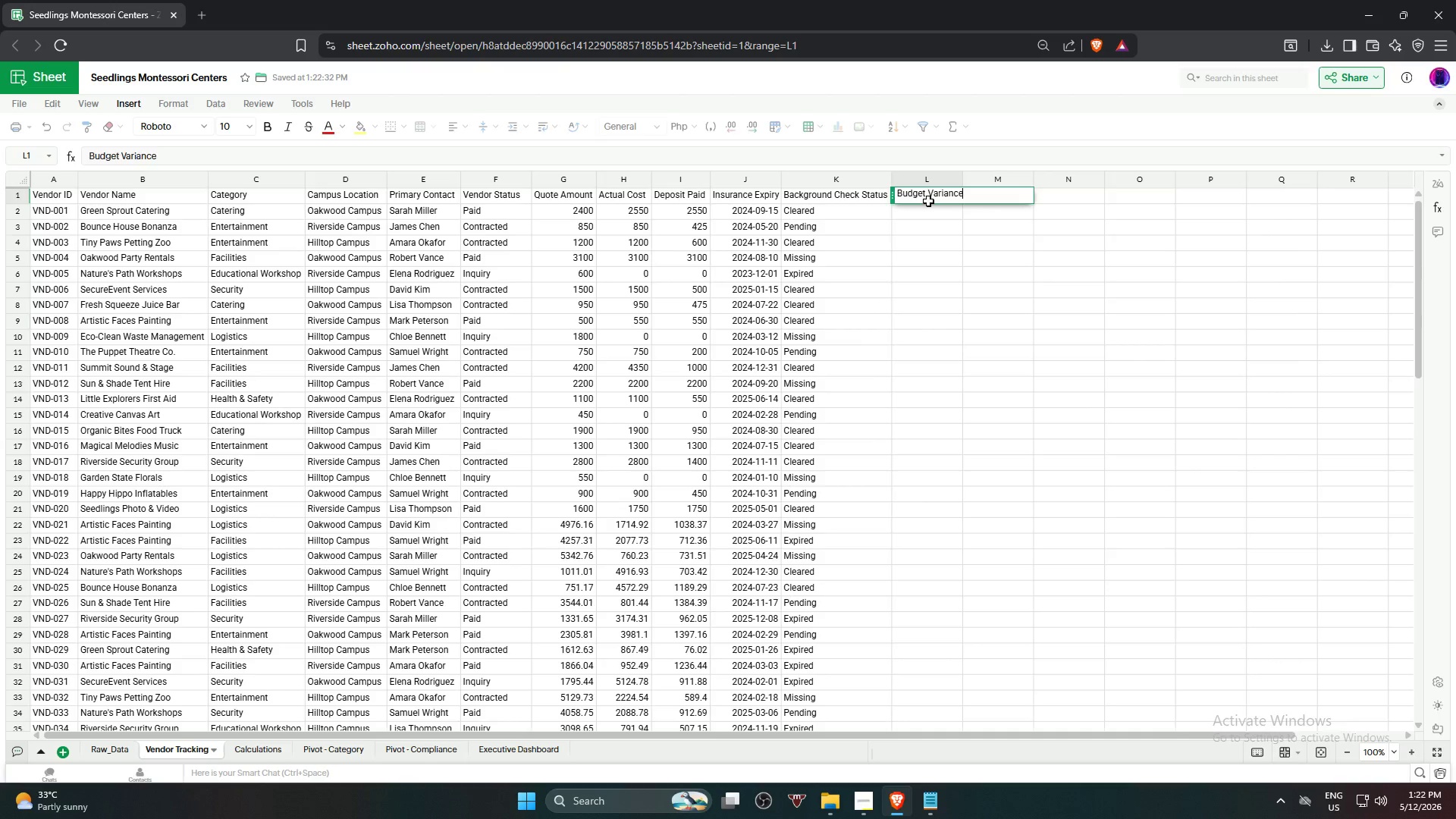 
key(Enter)
 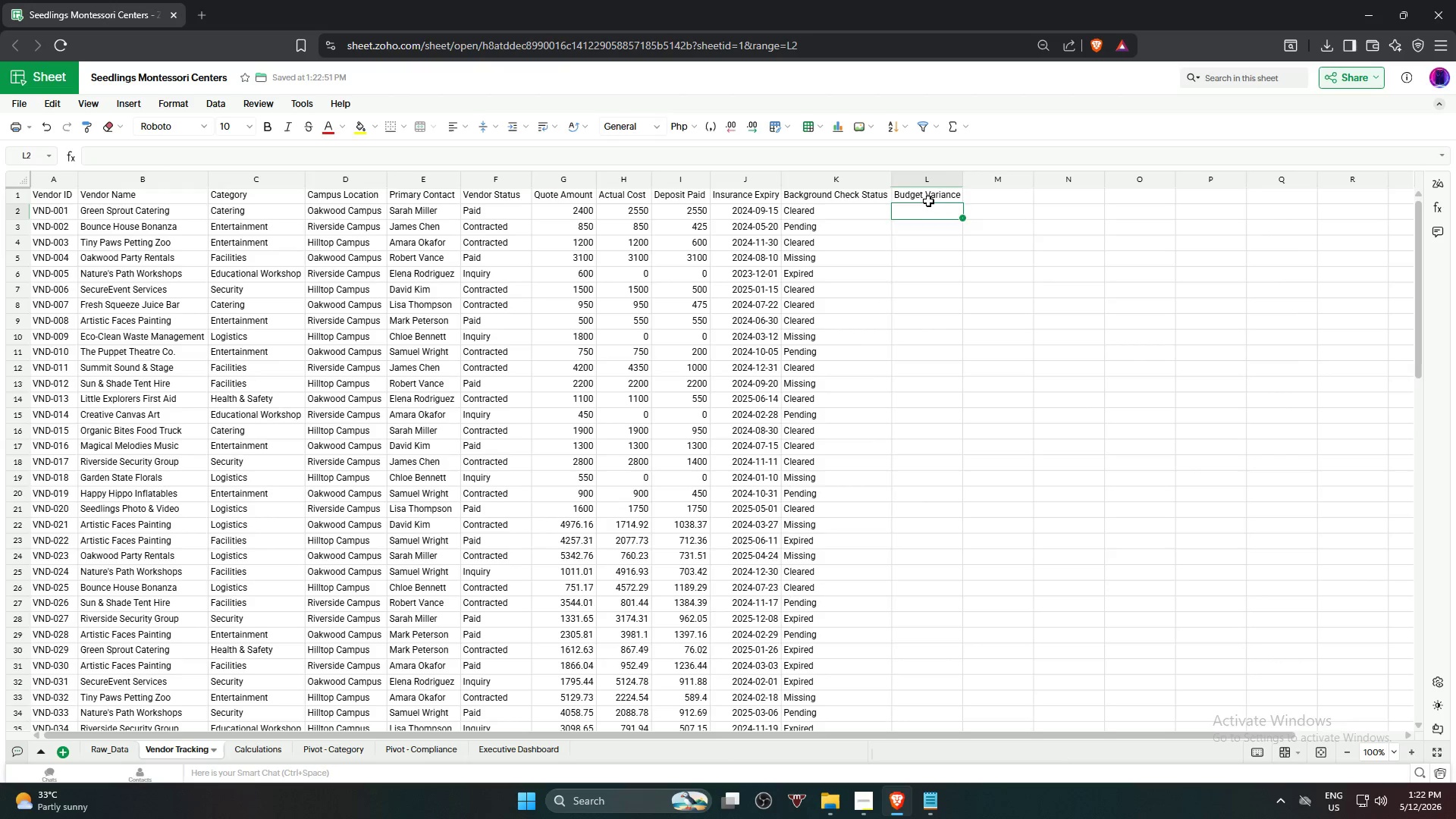 
key(ArrowRight)
 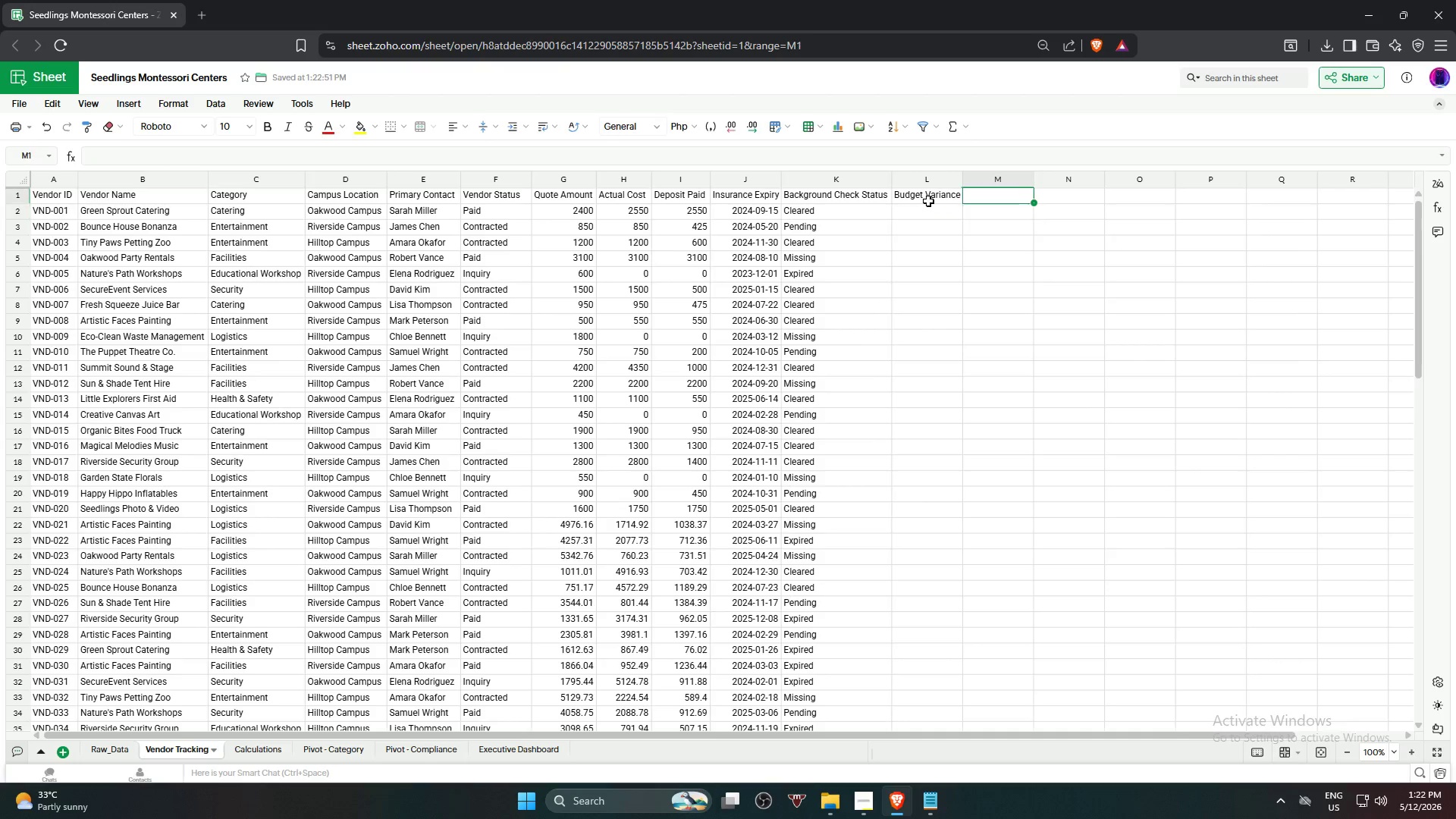 
key(ArrowUp)
 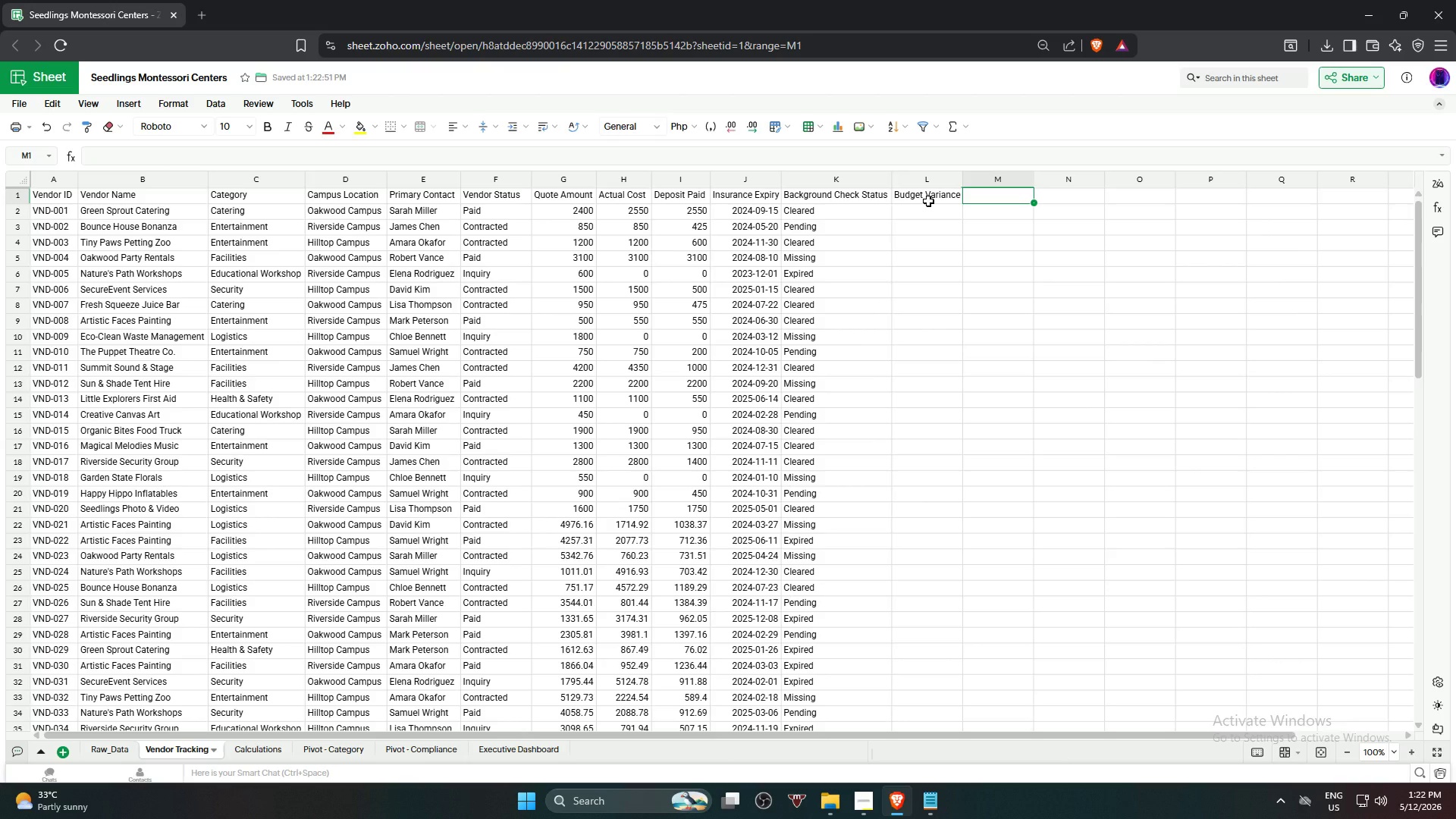 
type(Depe)
key(Backspace)
type(osit Balance)
 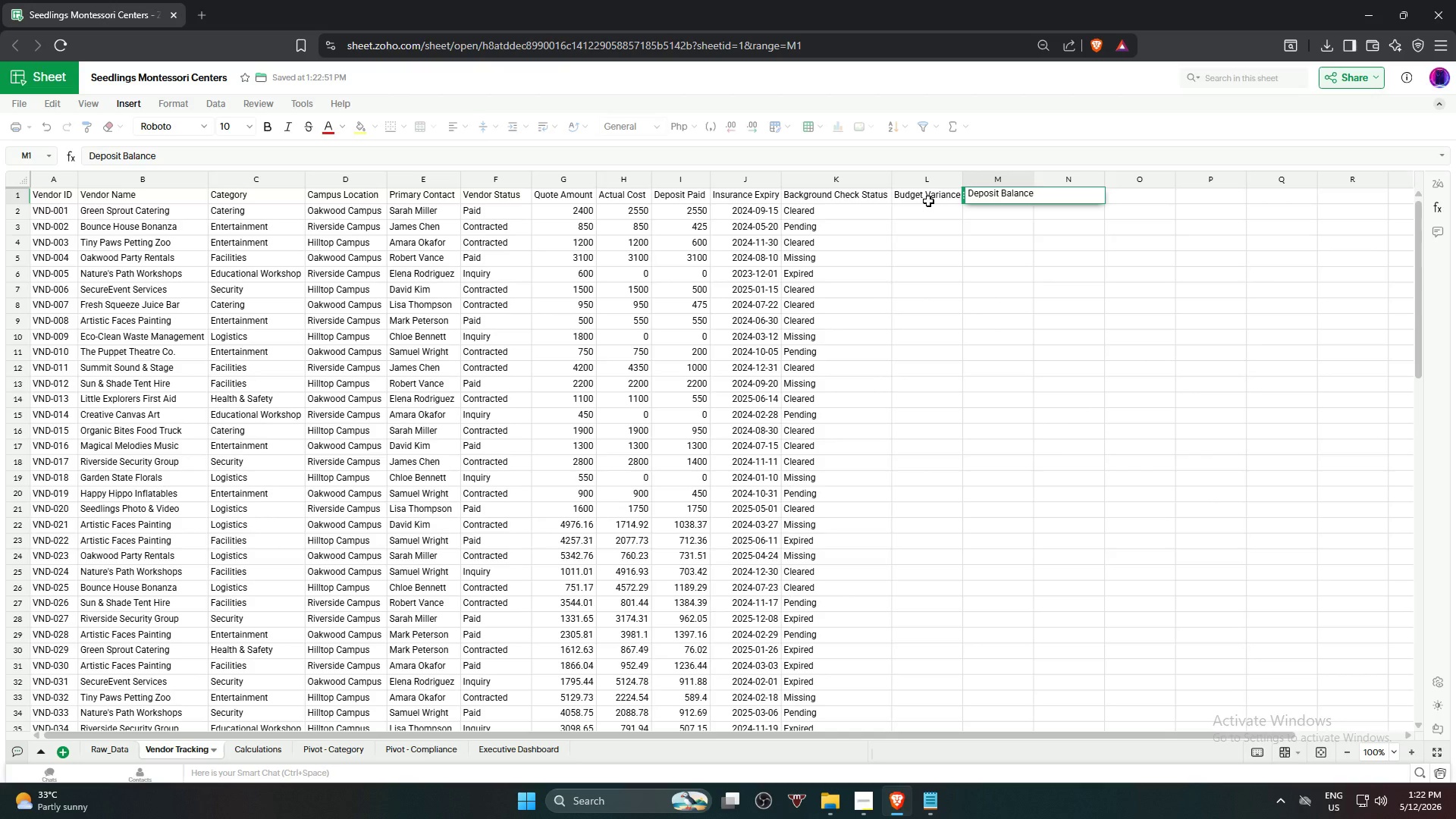 
key(Enter)
 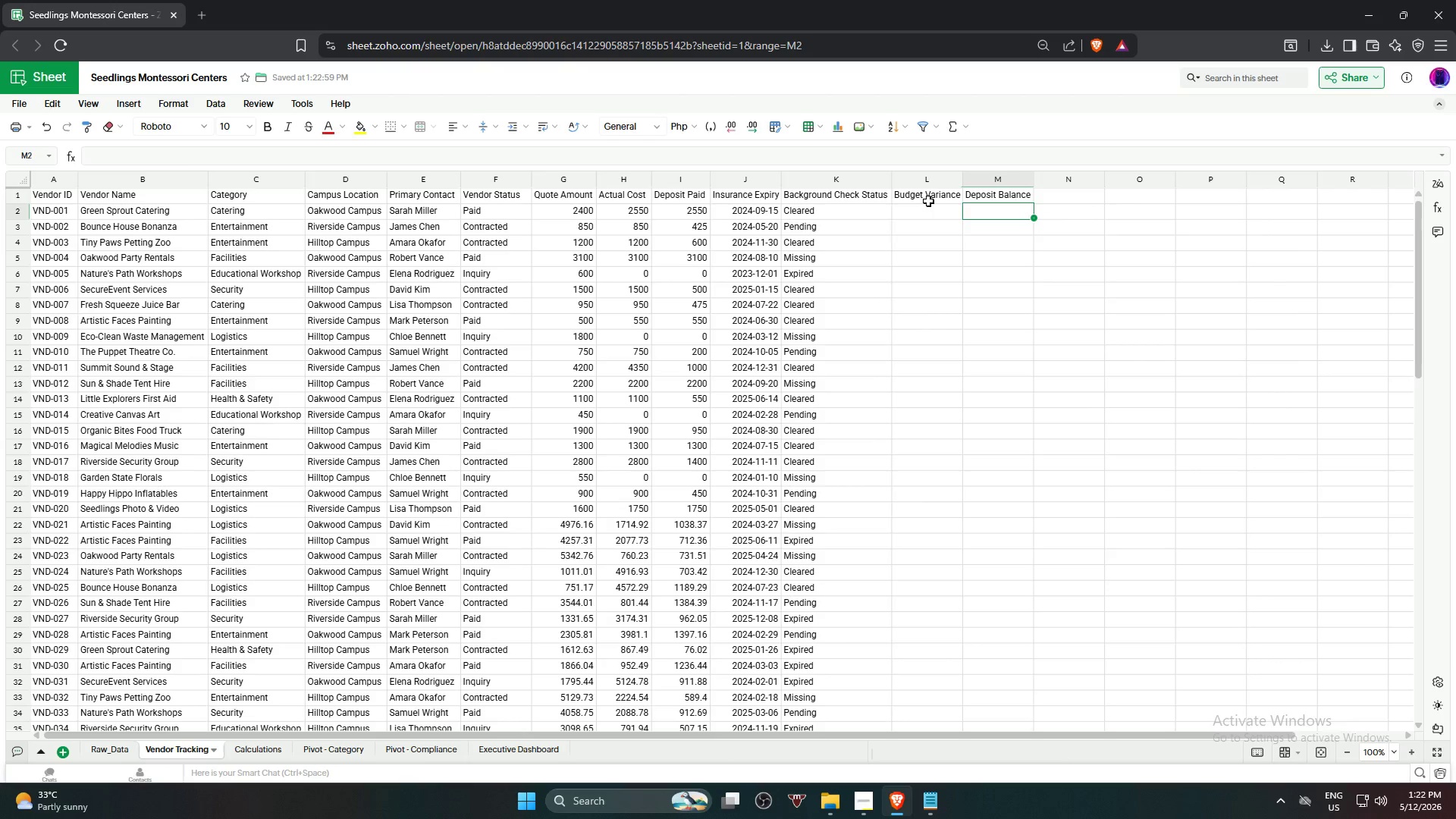 
key(ArrowRight)
 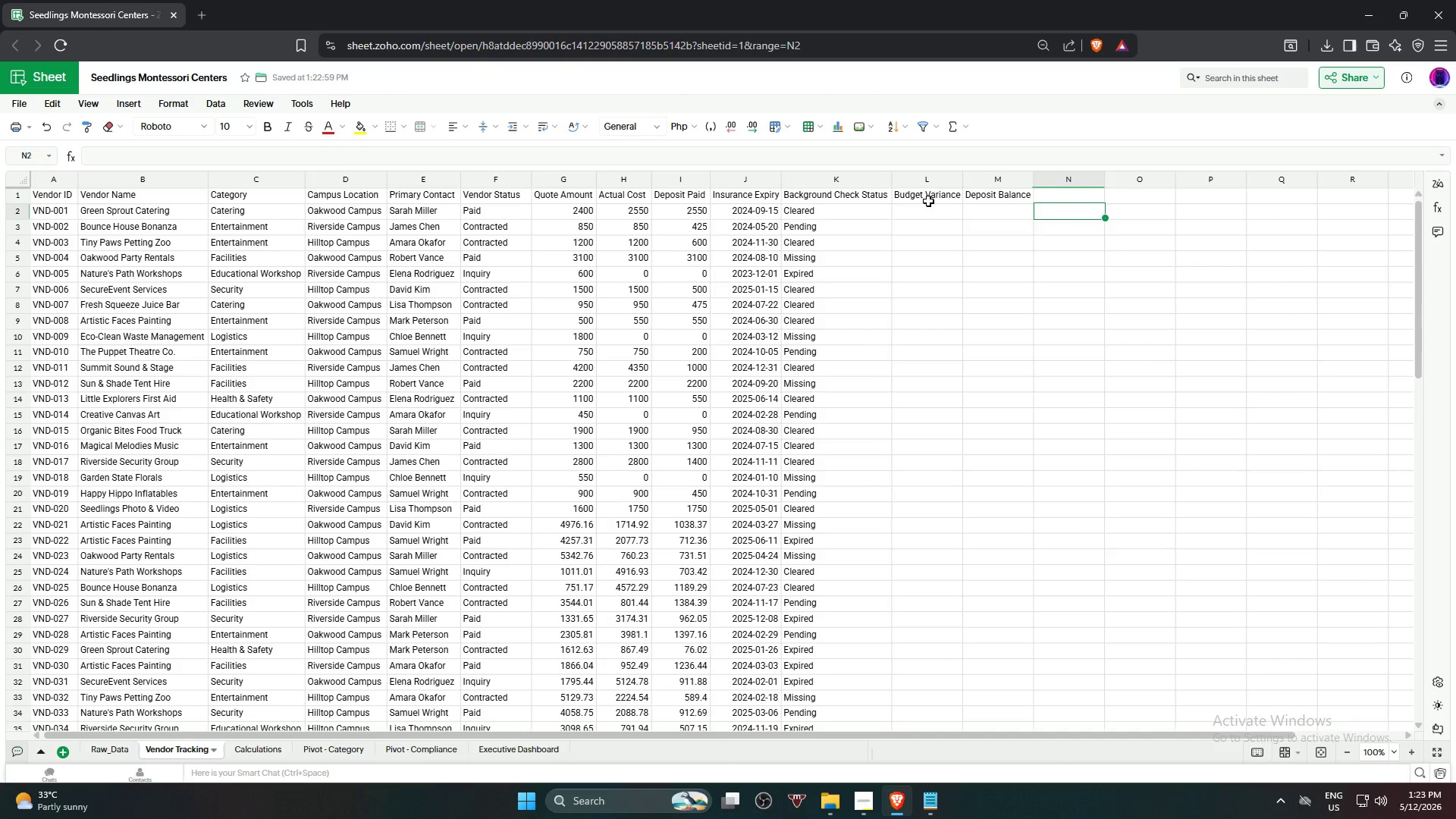 
key(ArrowUp)
 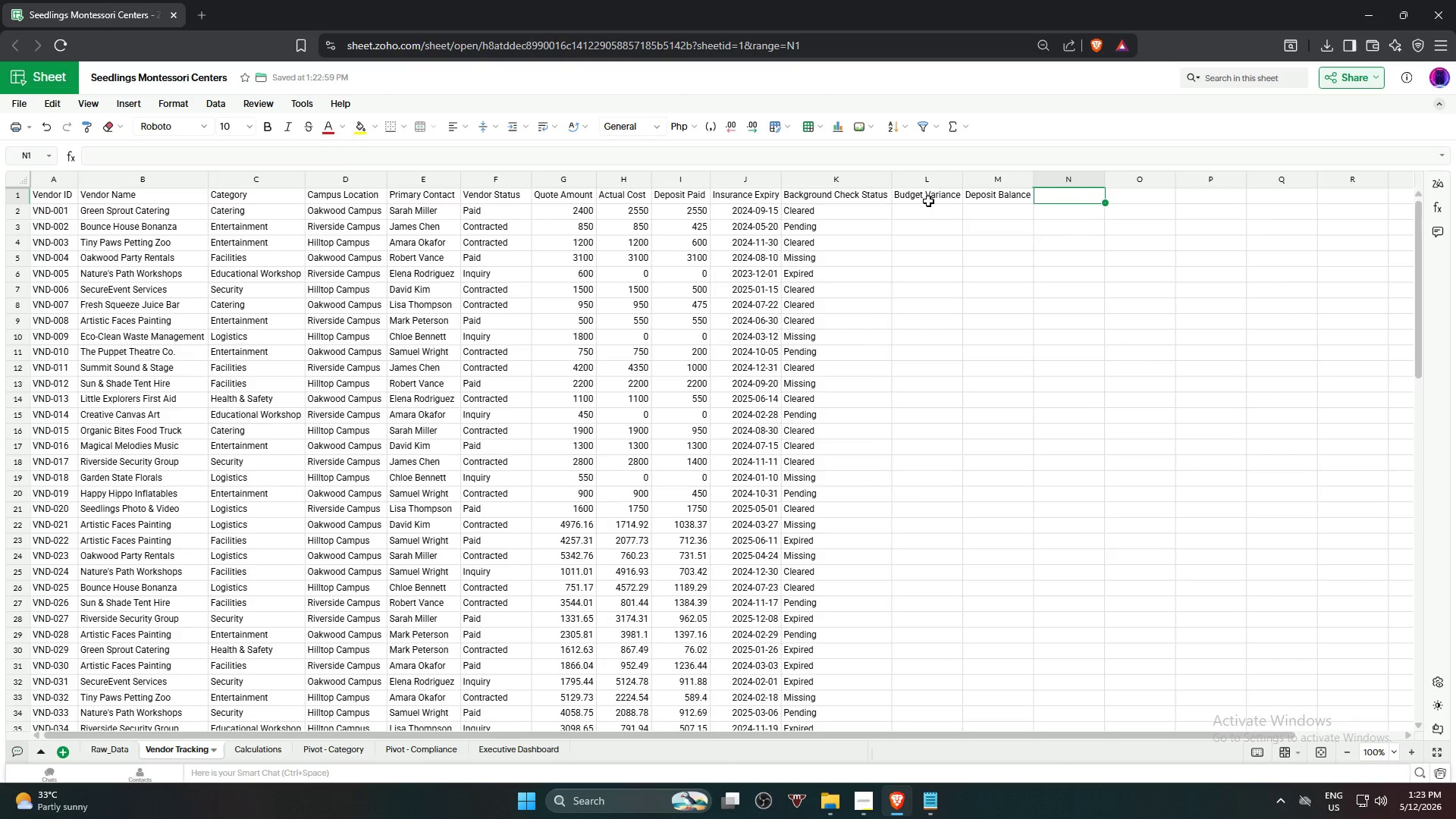 
type(Insurance)
 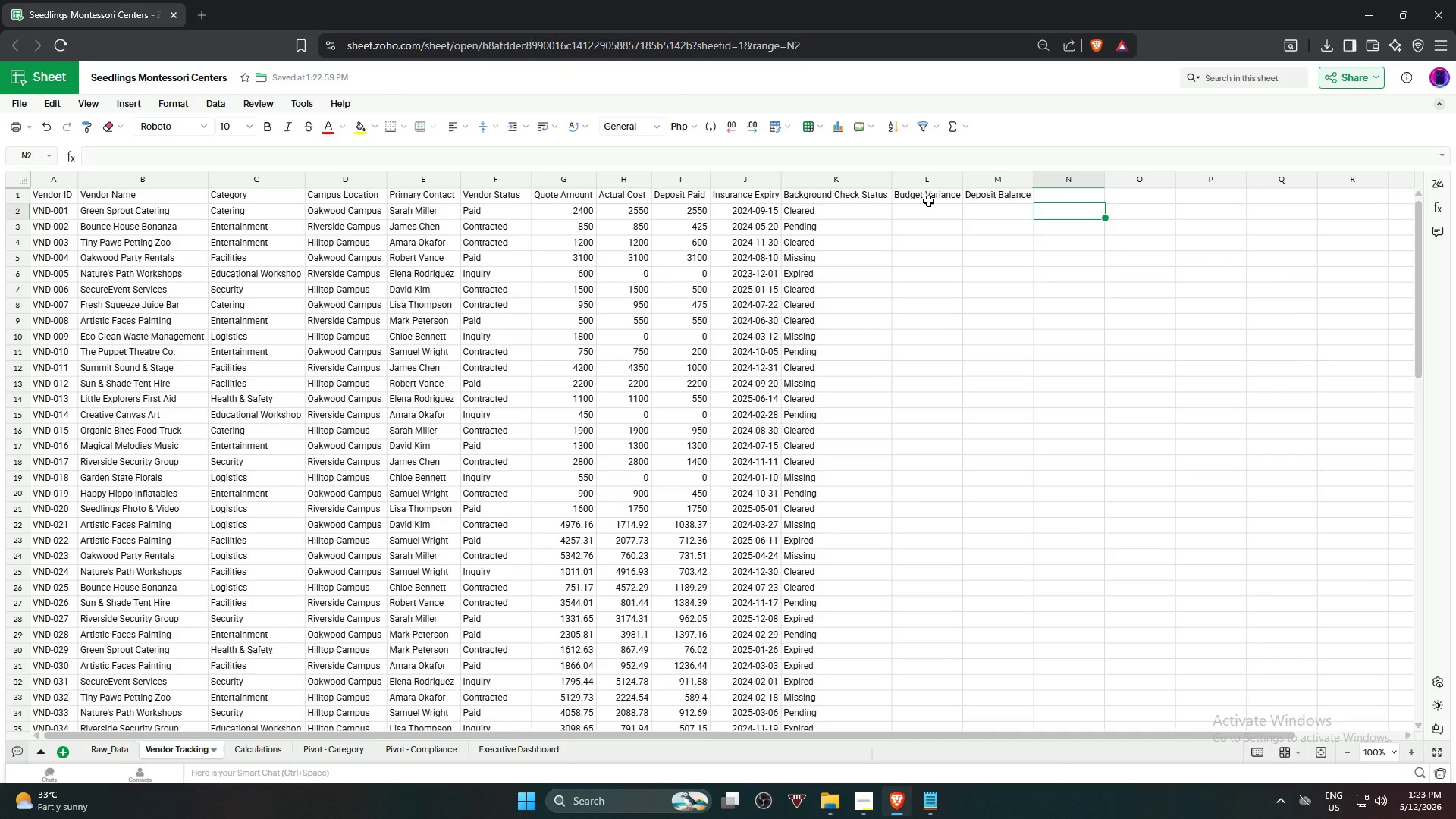 
key(Enter)
 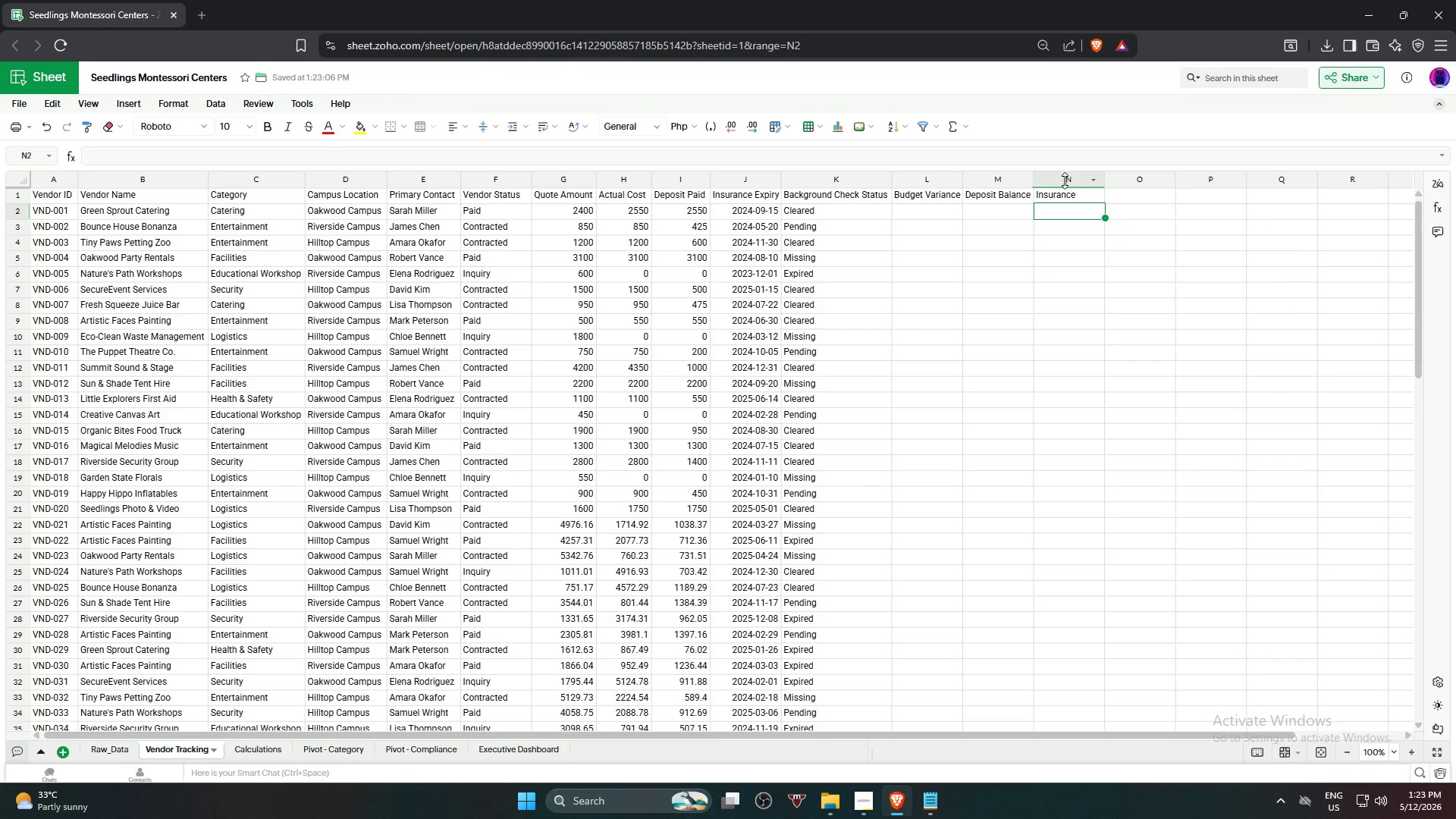 
left_click([1068, 196])
 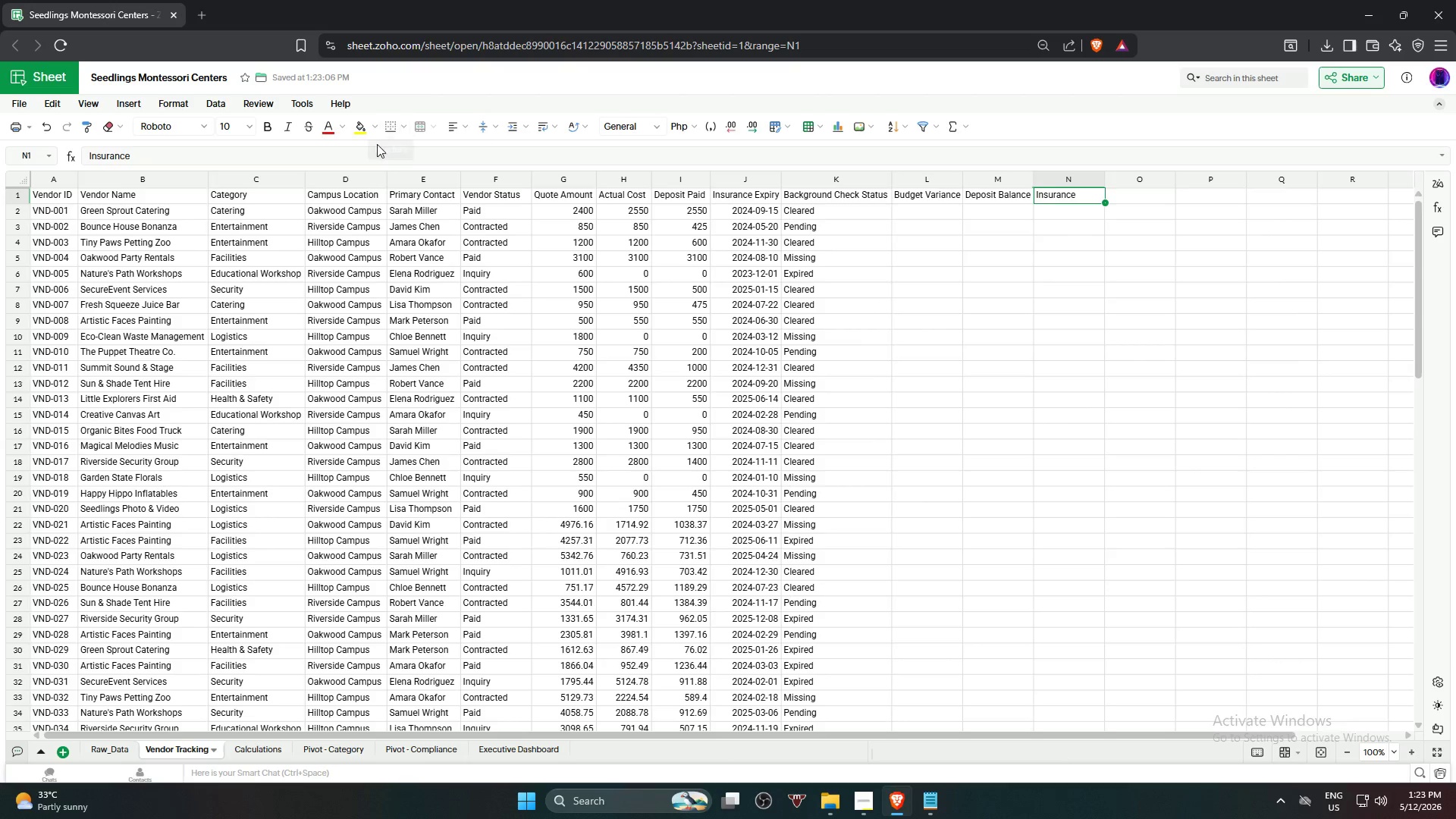 
left_click([376, 145])
 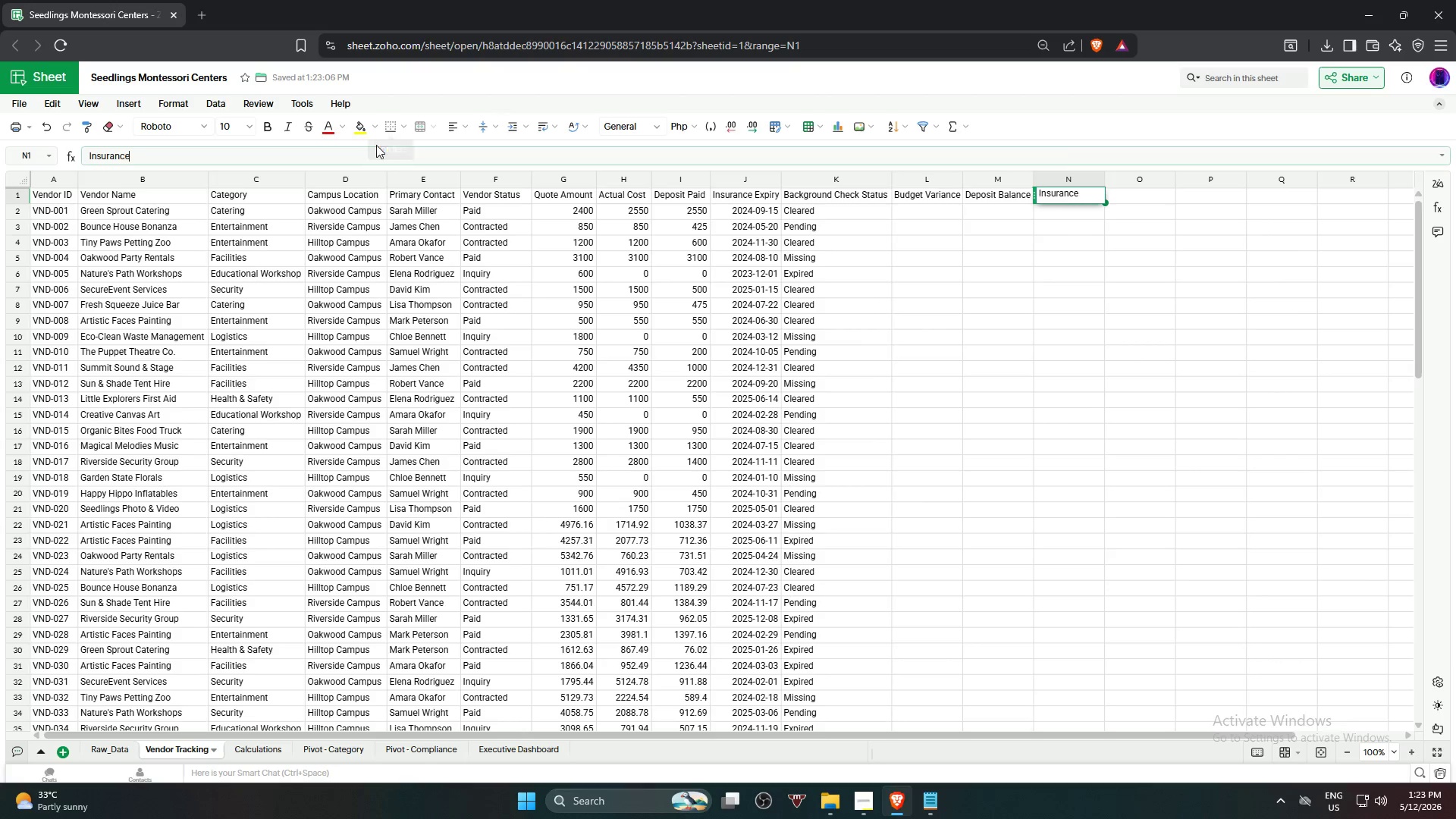 
key(Space)
 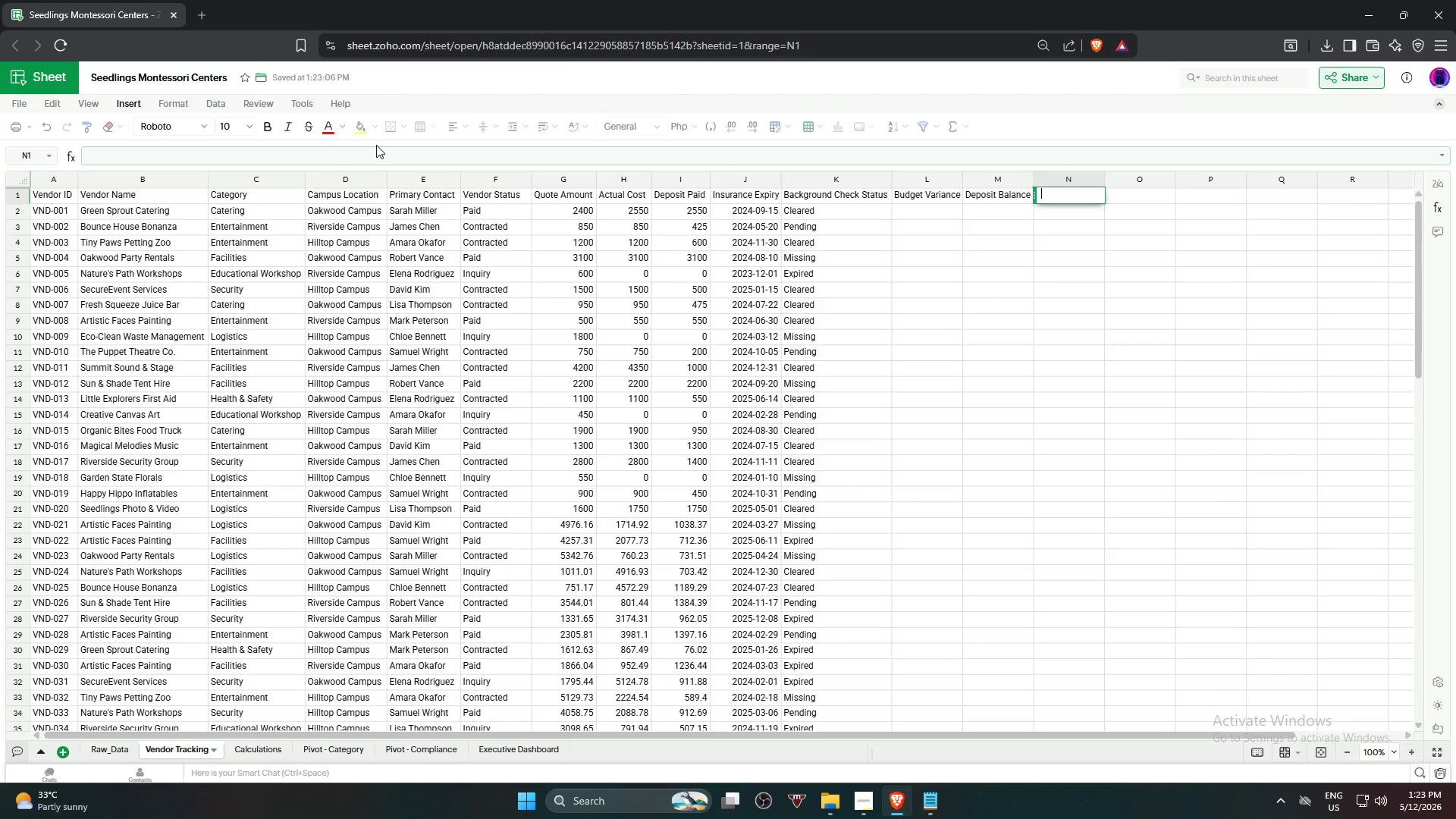 
key(Backspace)
 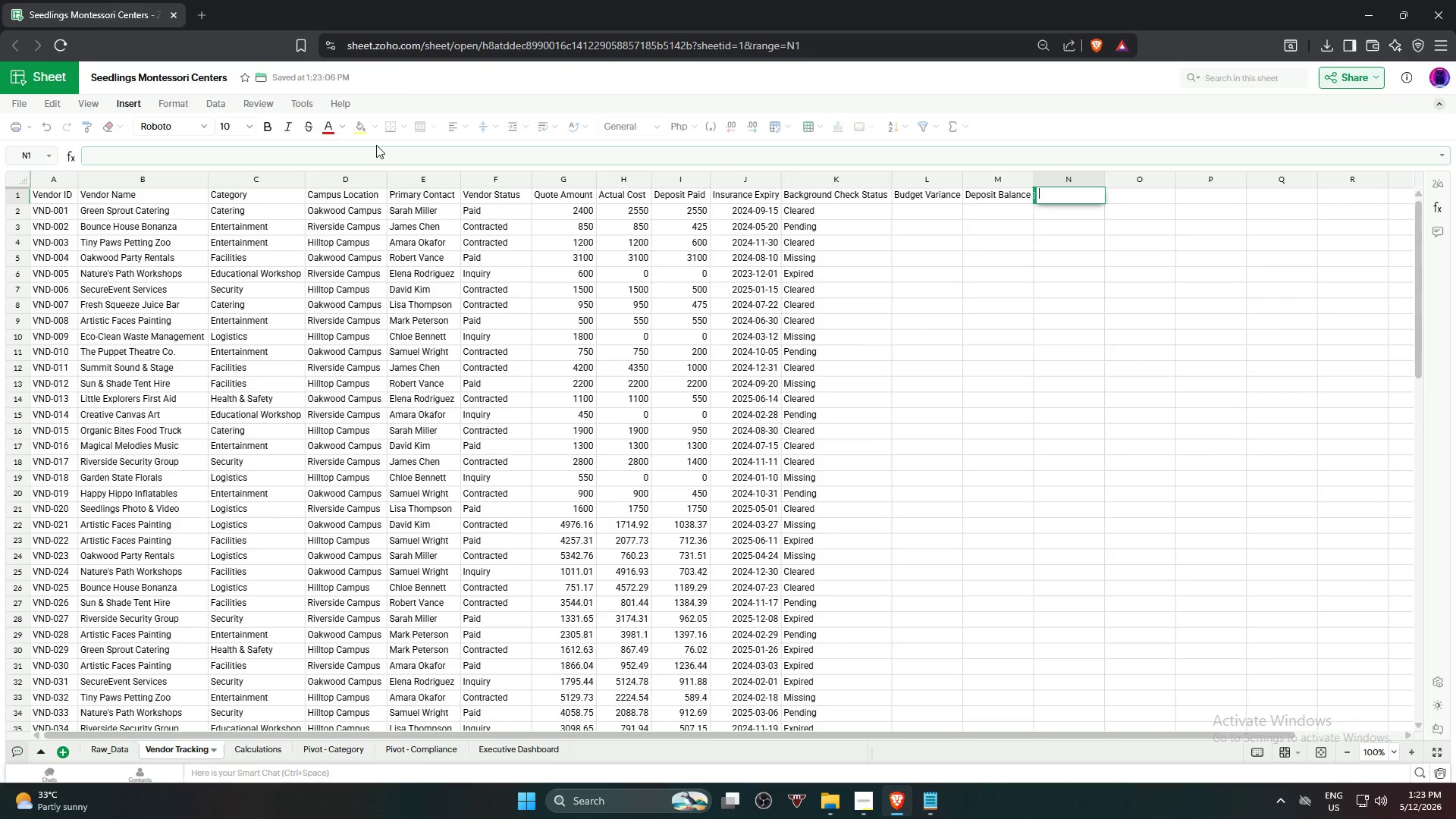 
key(Backspace)
 